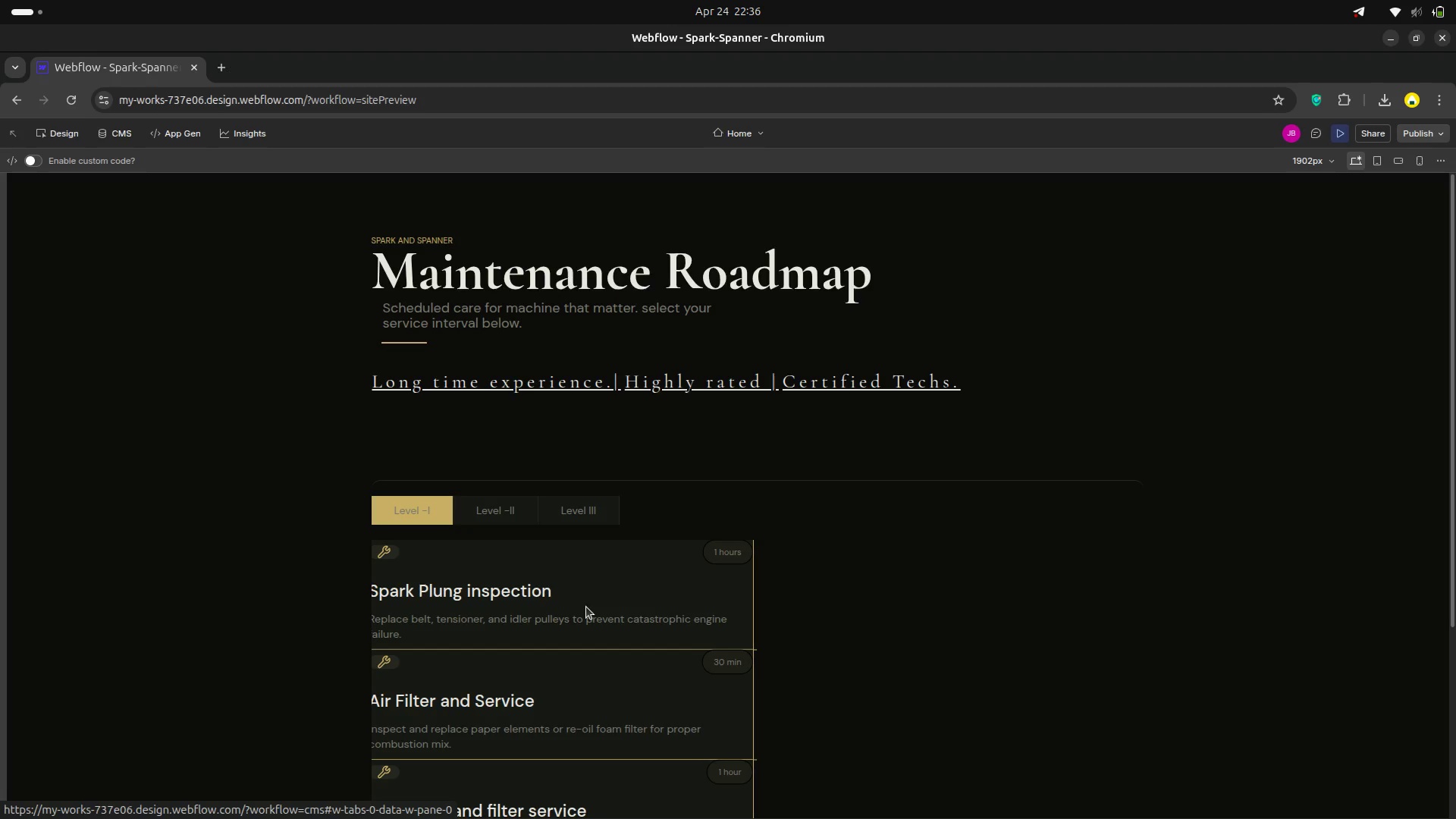 
scroll: coordinate [529, 501], scroll_direction: down, amount: 3.0
 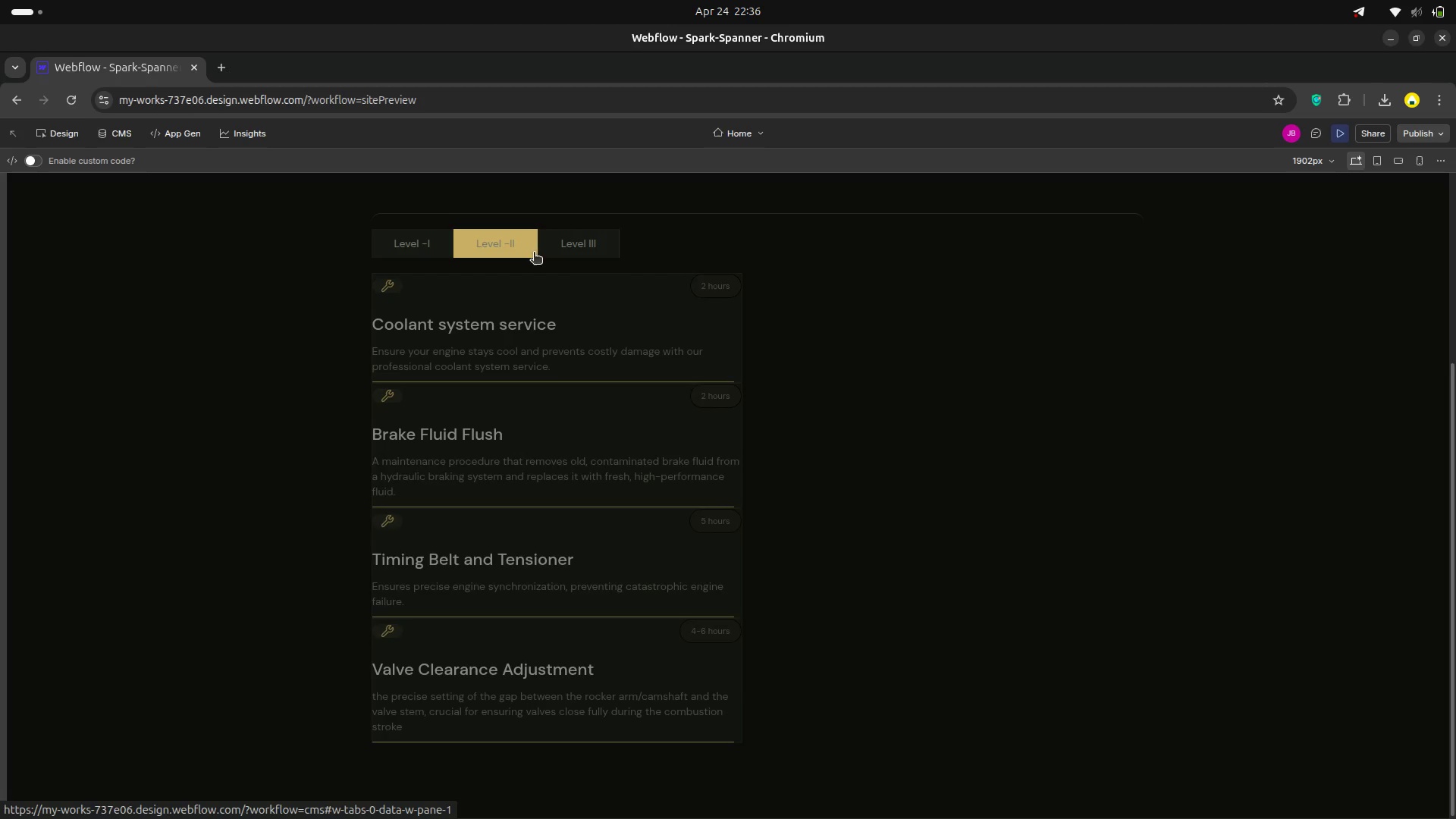 
left_click([560, 253])
 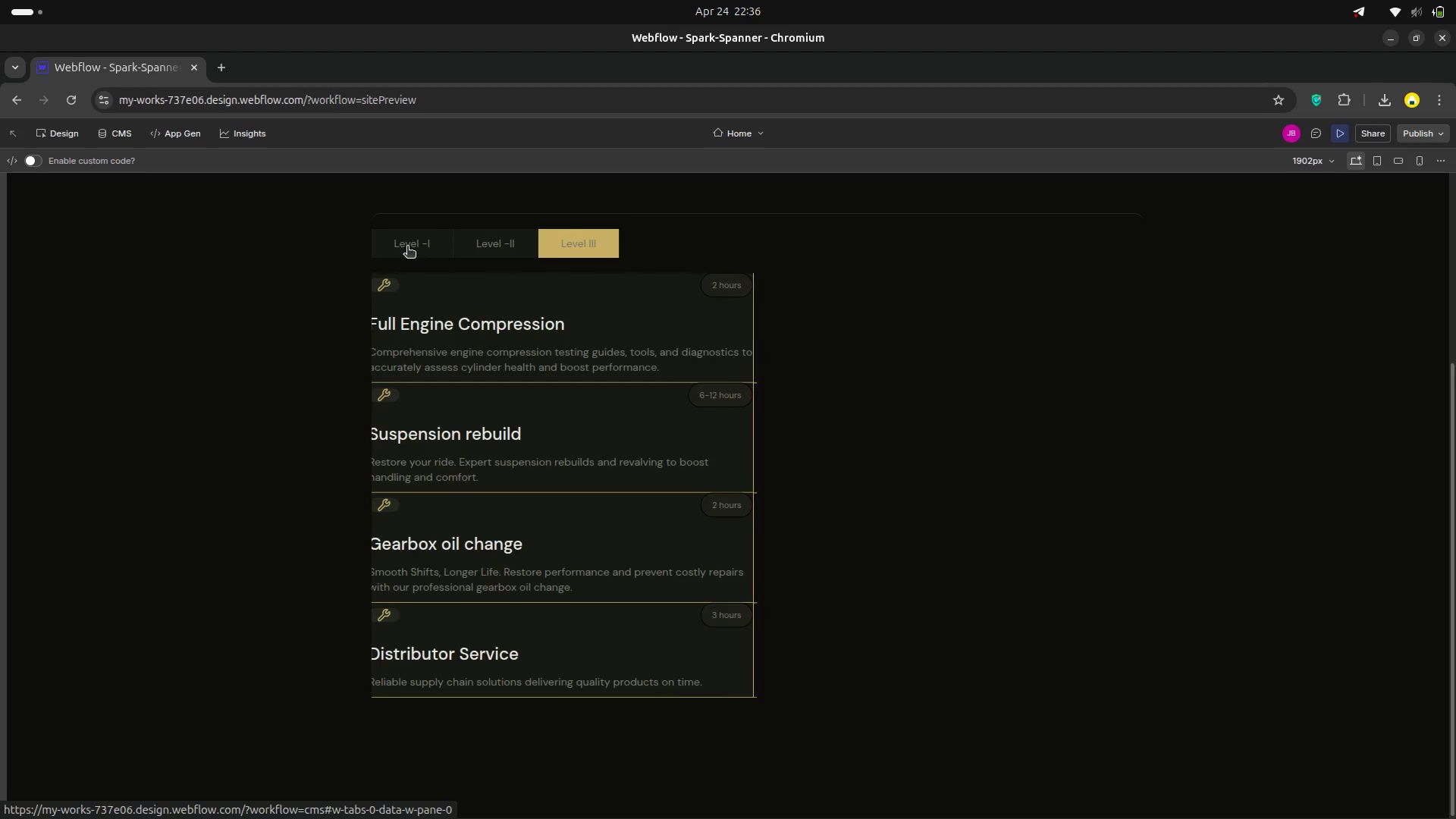 
left_click([407, 247])
 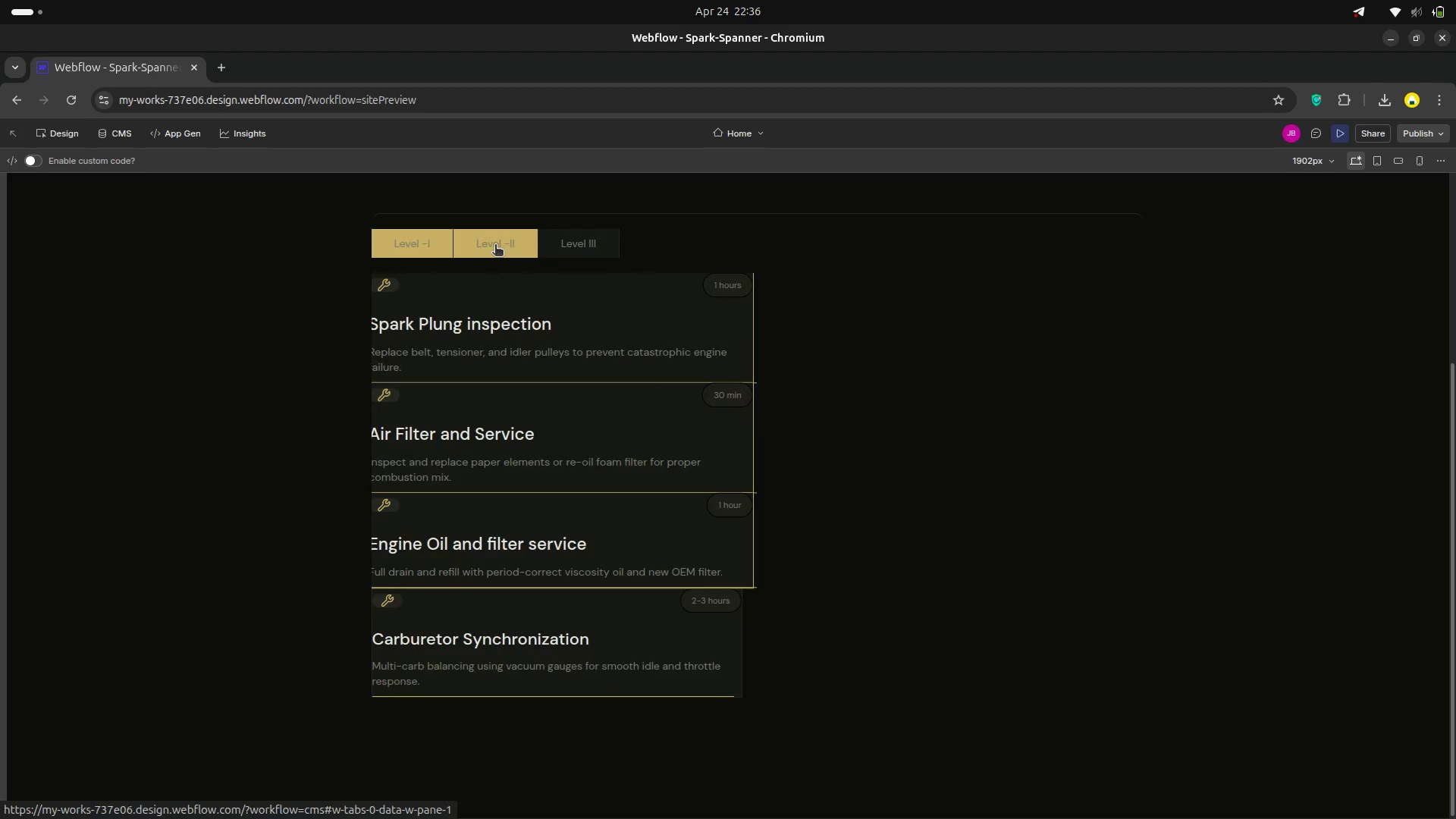 
left_click([495, 246])
 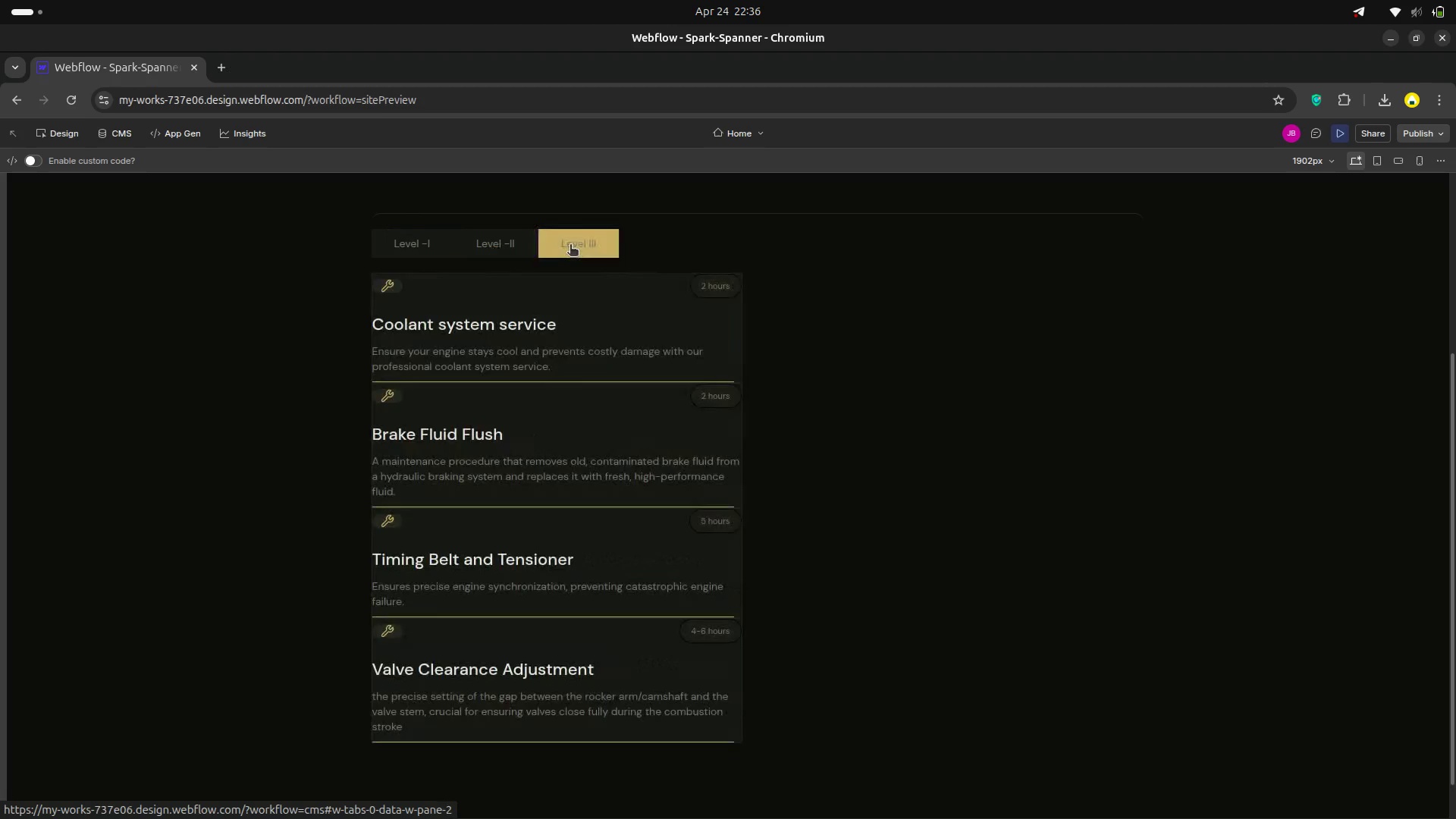 
left_click([570, 246])
 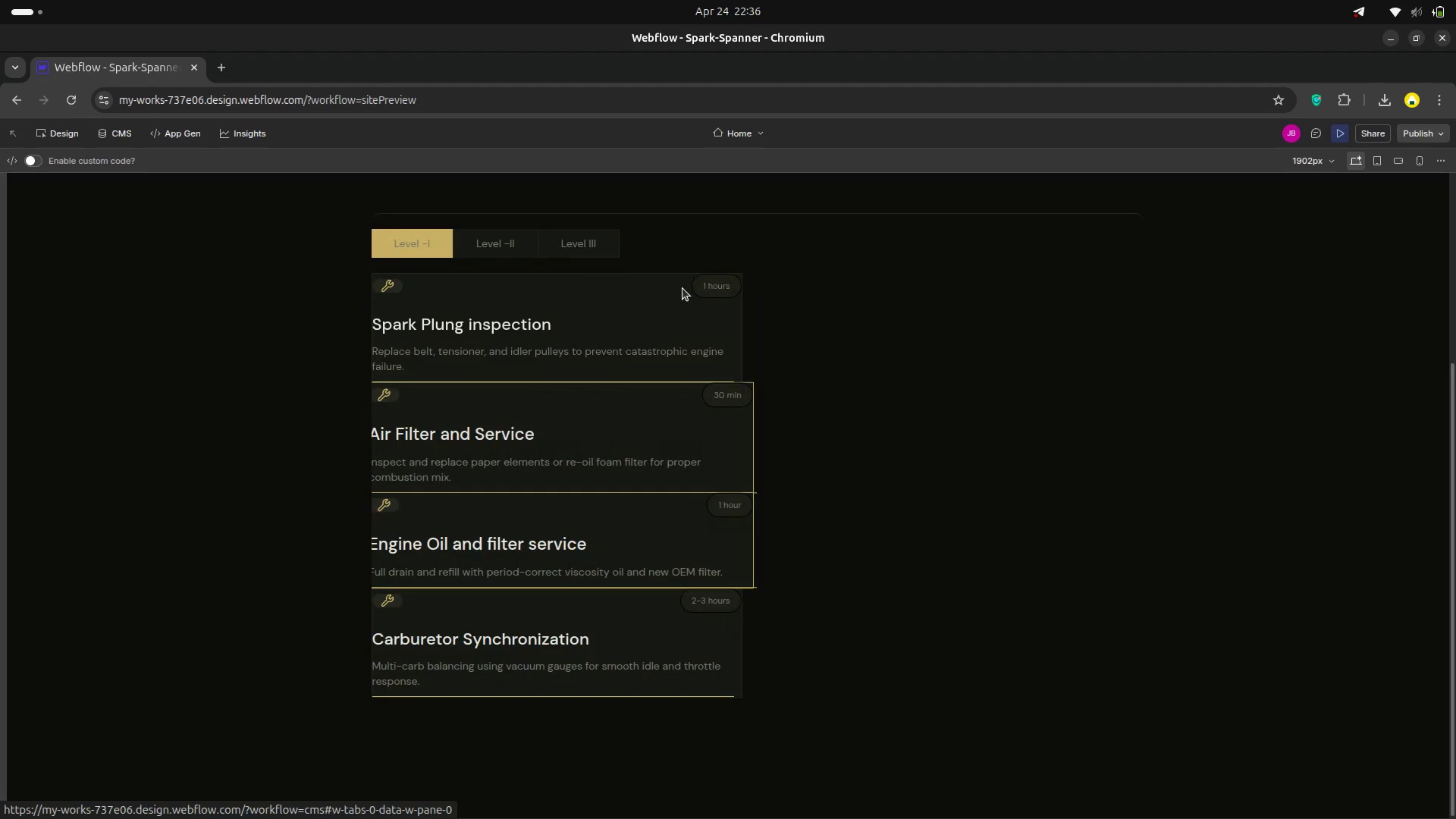 
scroll: coordinate [739, 300], scroll_direction: up, amount: 1.0
 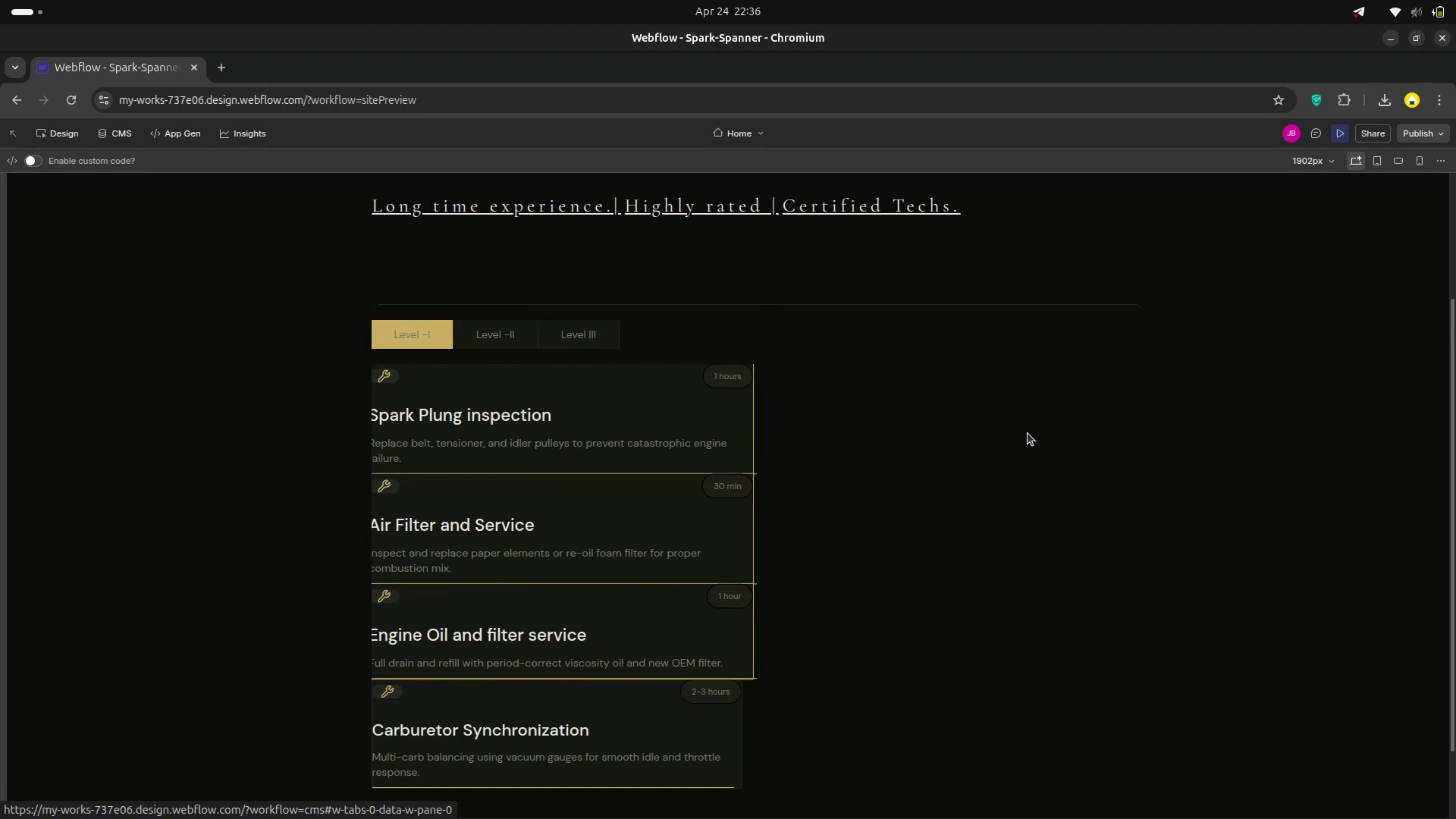 
scroll: coordinate [945, 465], scroll_direction: down, amount: 2.0
 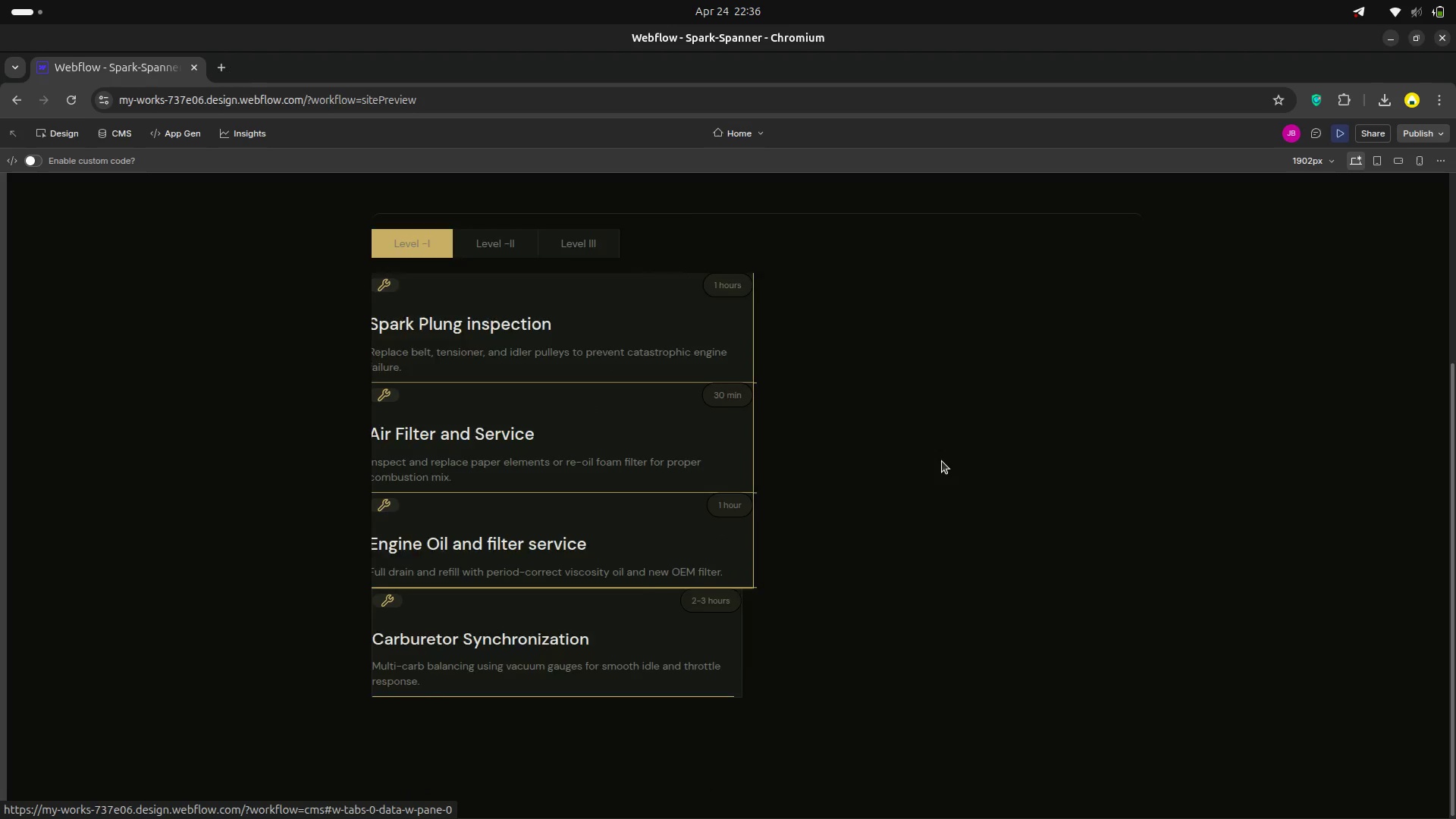 
scroll: coordinate [942, 461], scroll_direction: up, amount: 1.0
 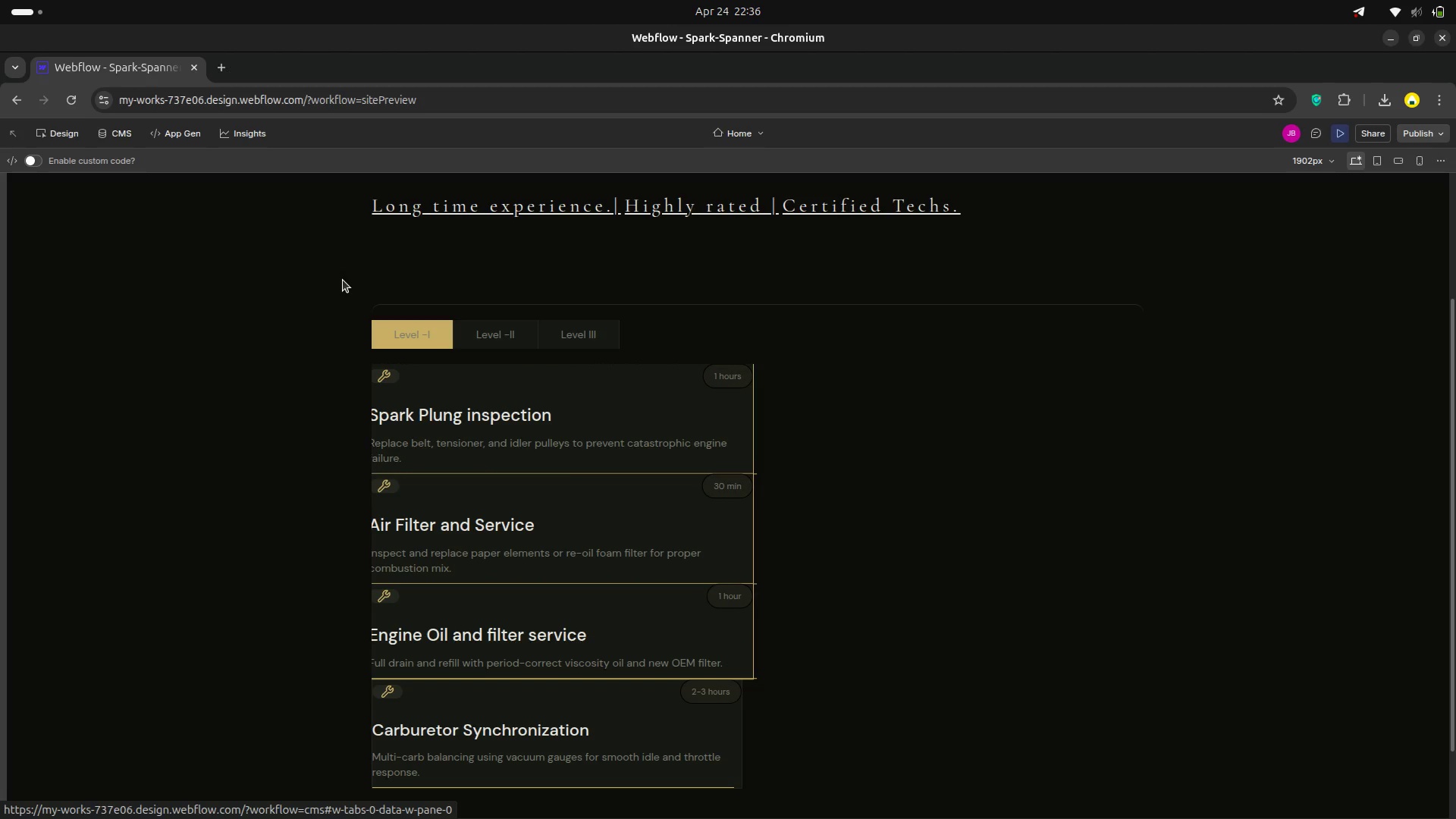 
wait(6.49)
 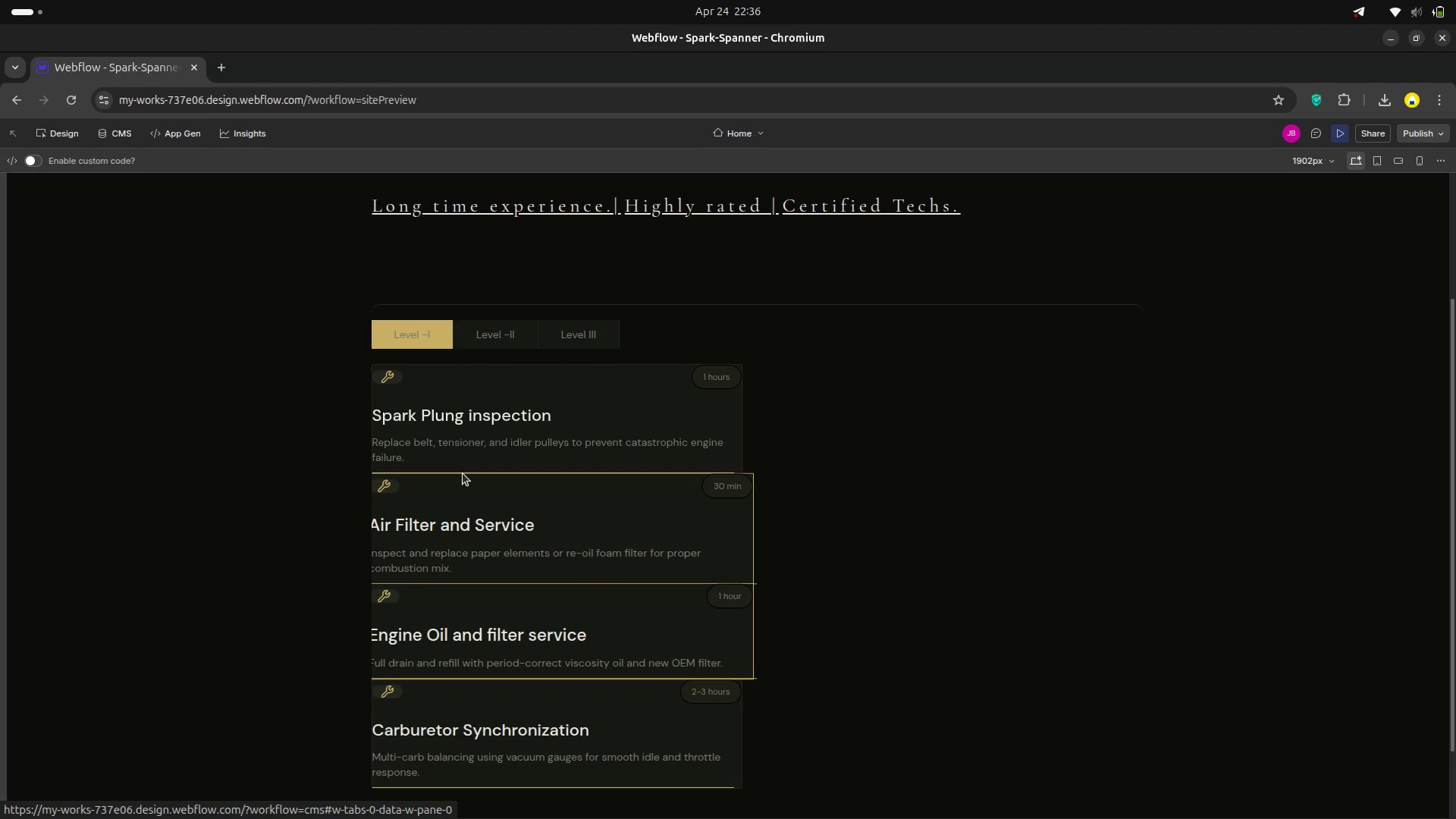 
scroll: coordinate [676, 300], scroll_direction: up, amount: 2.0
 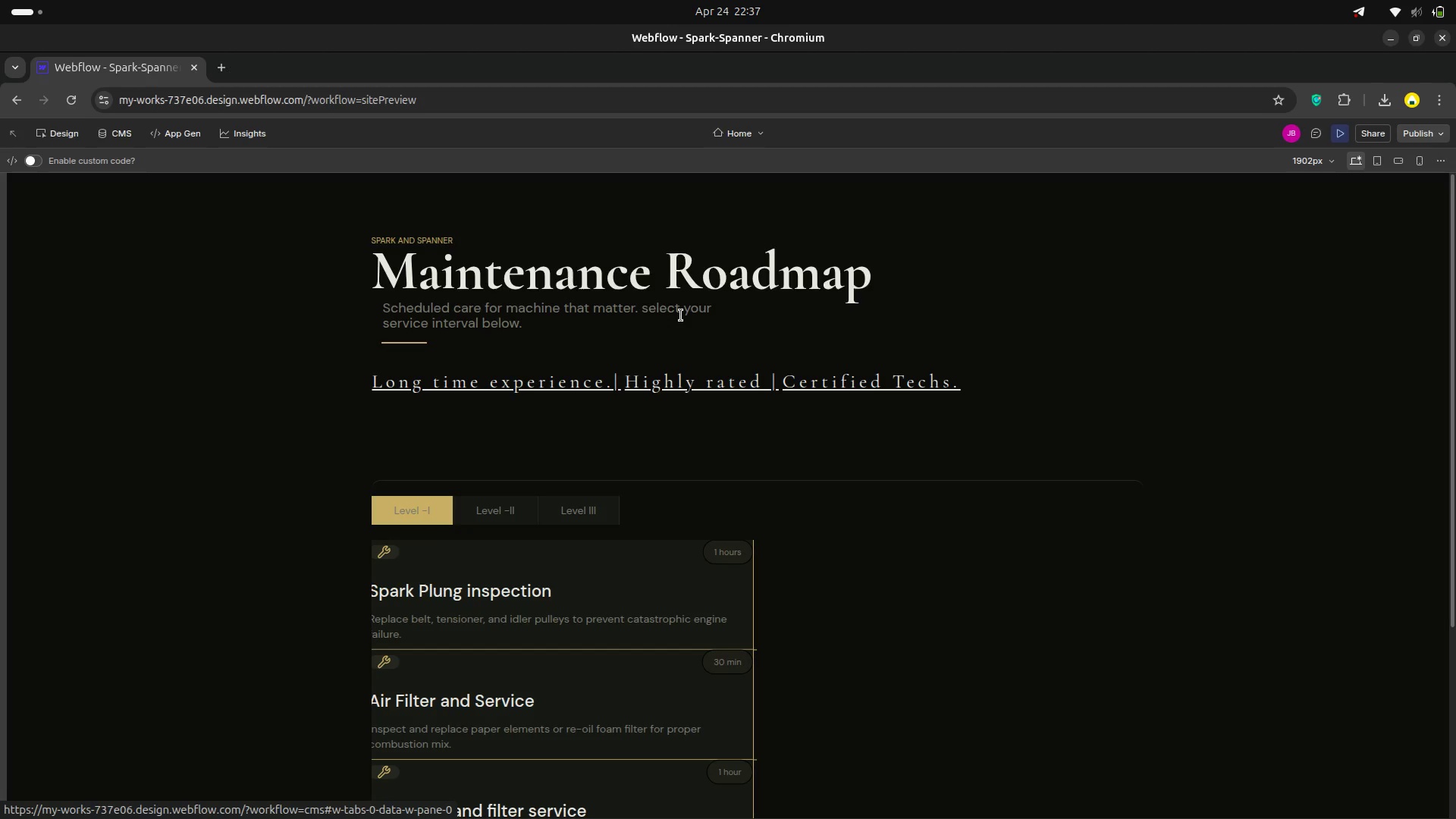 
wait(21.95)
 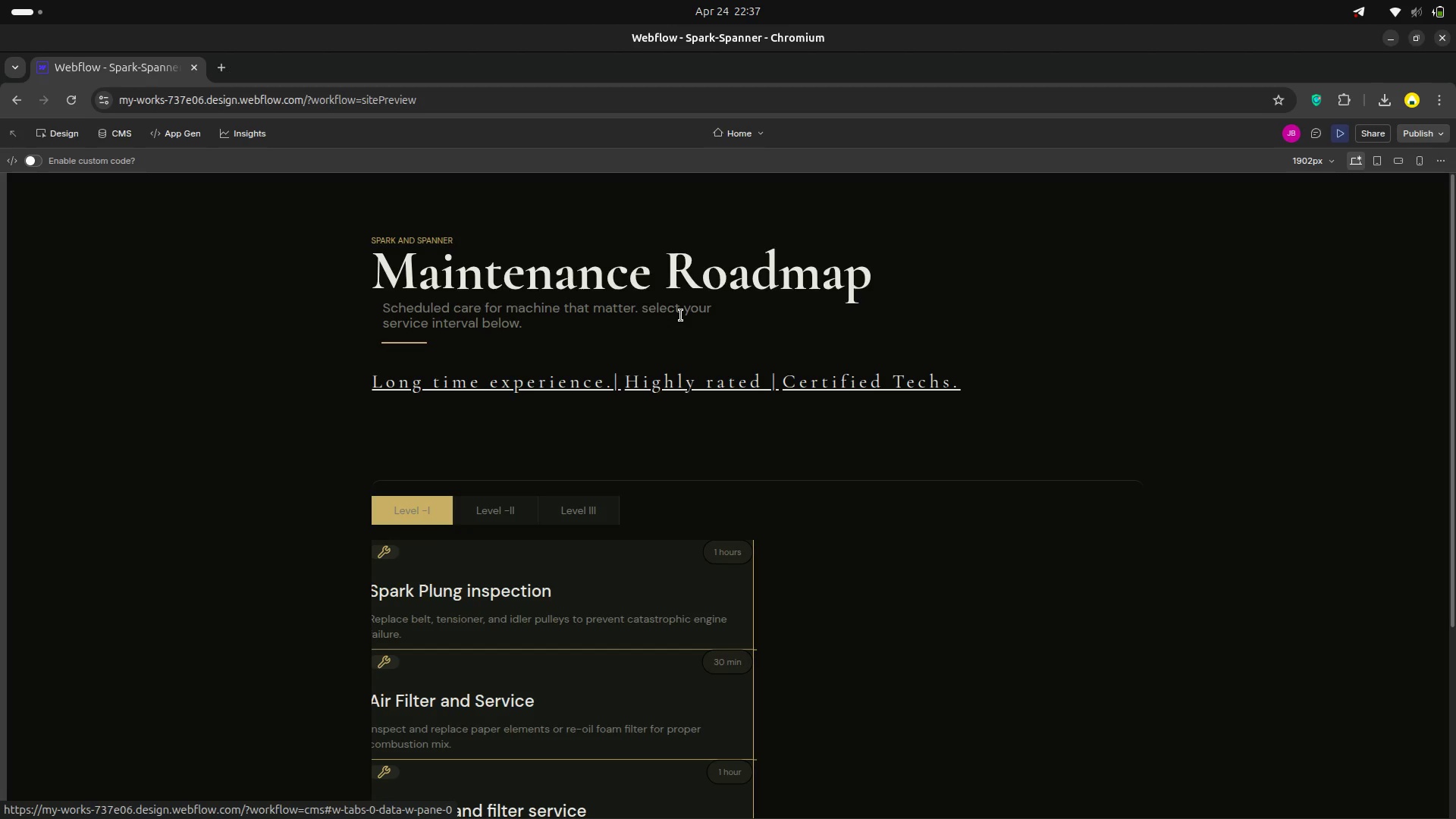 
left_click([51, 128])
 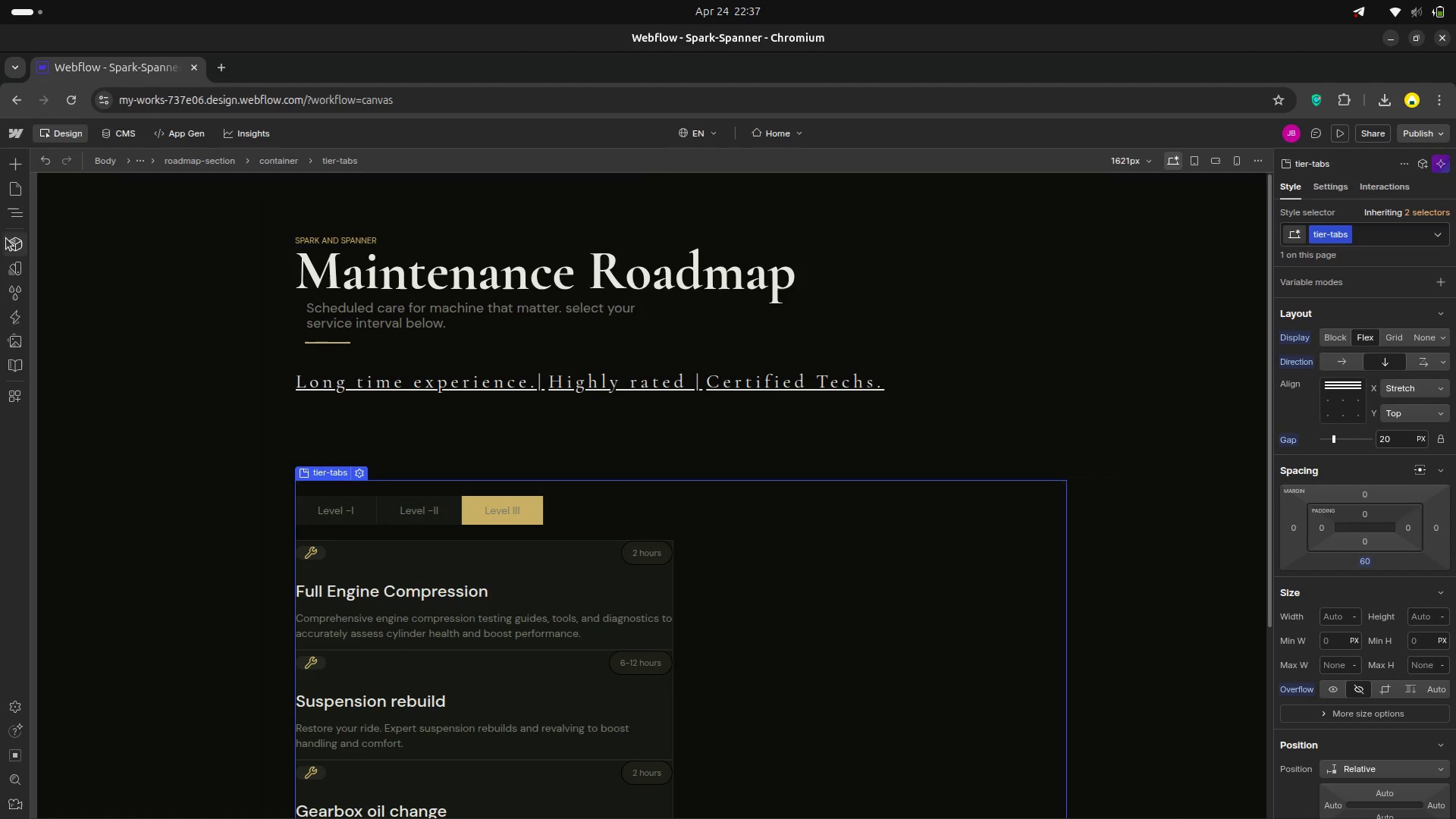 
left_click([10, 211])
 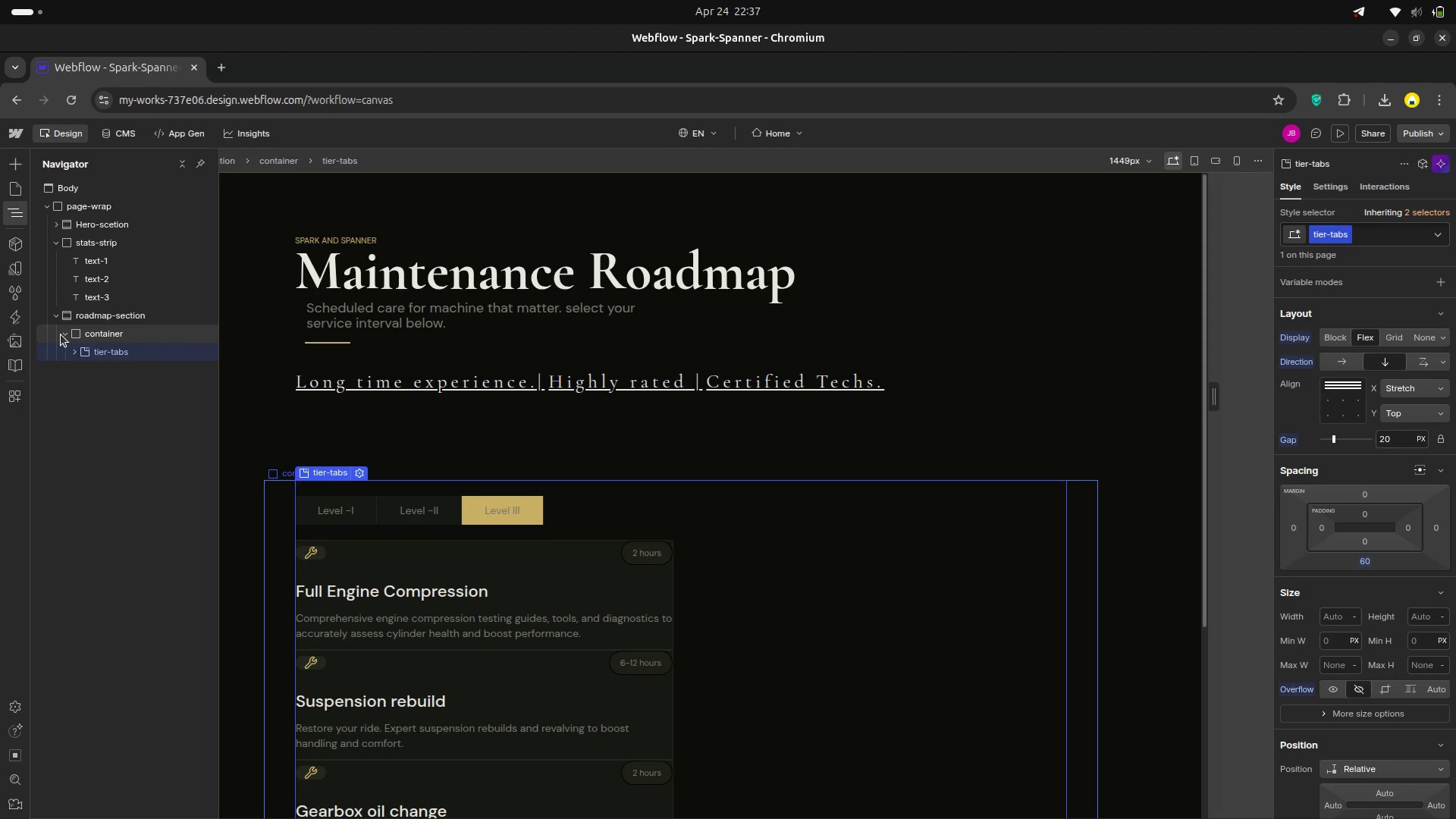 
left_click([61, 334])
 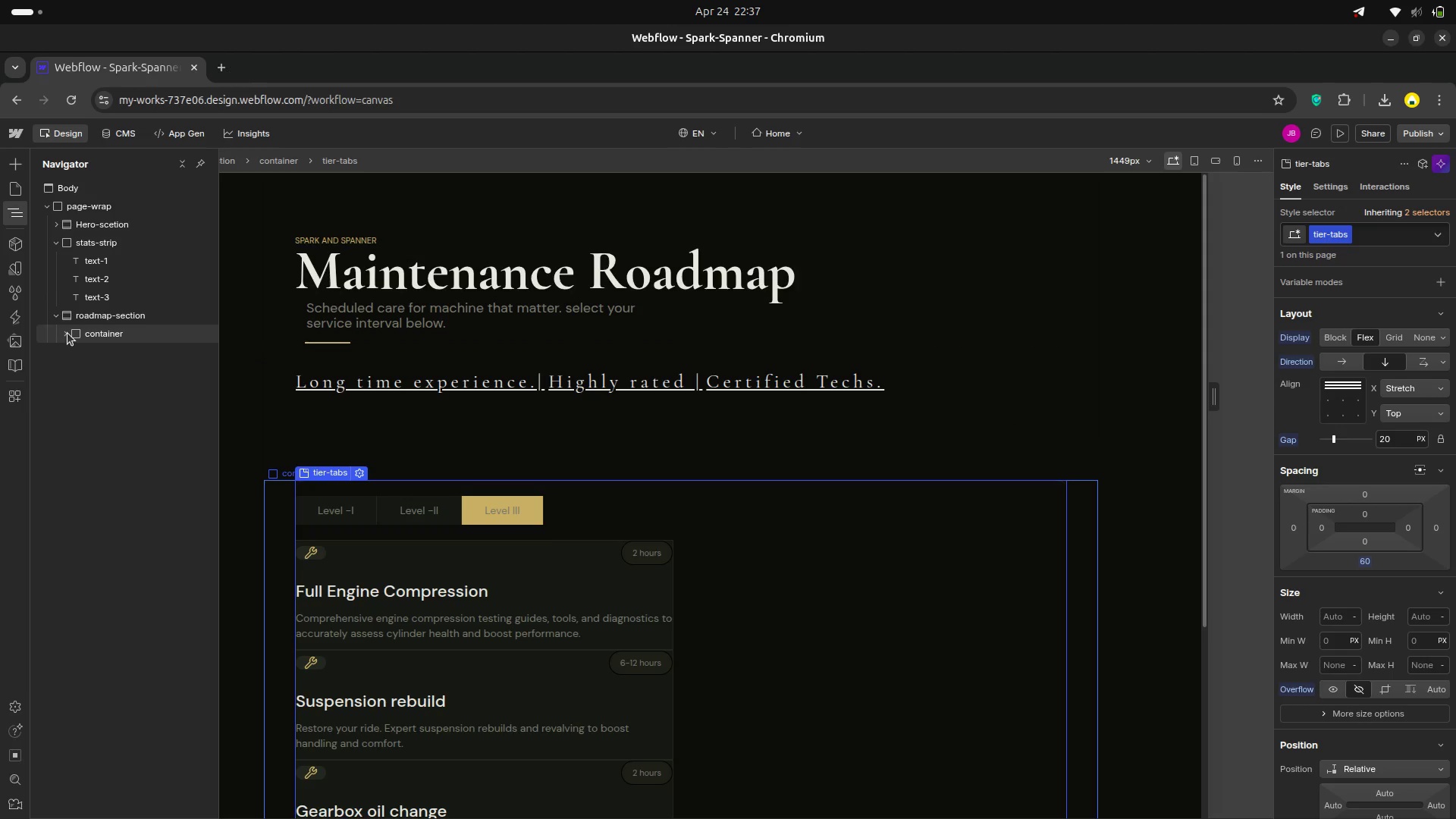 
left_click([67, 333])
 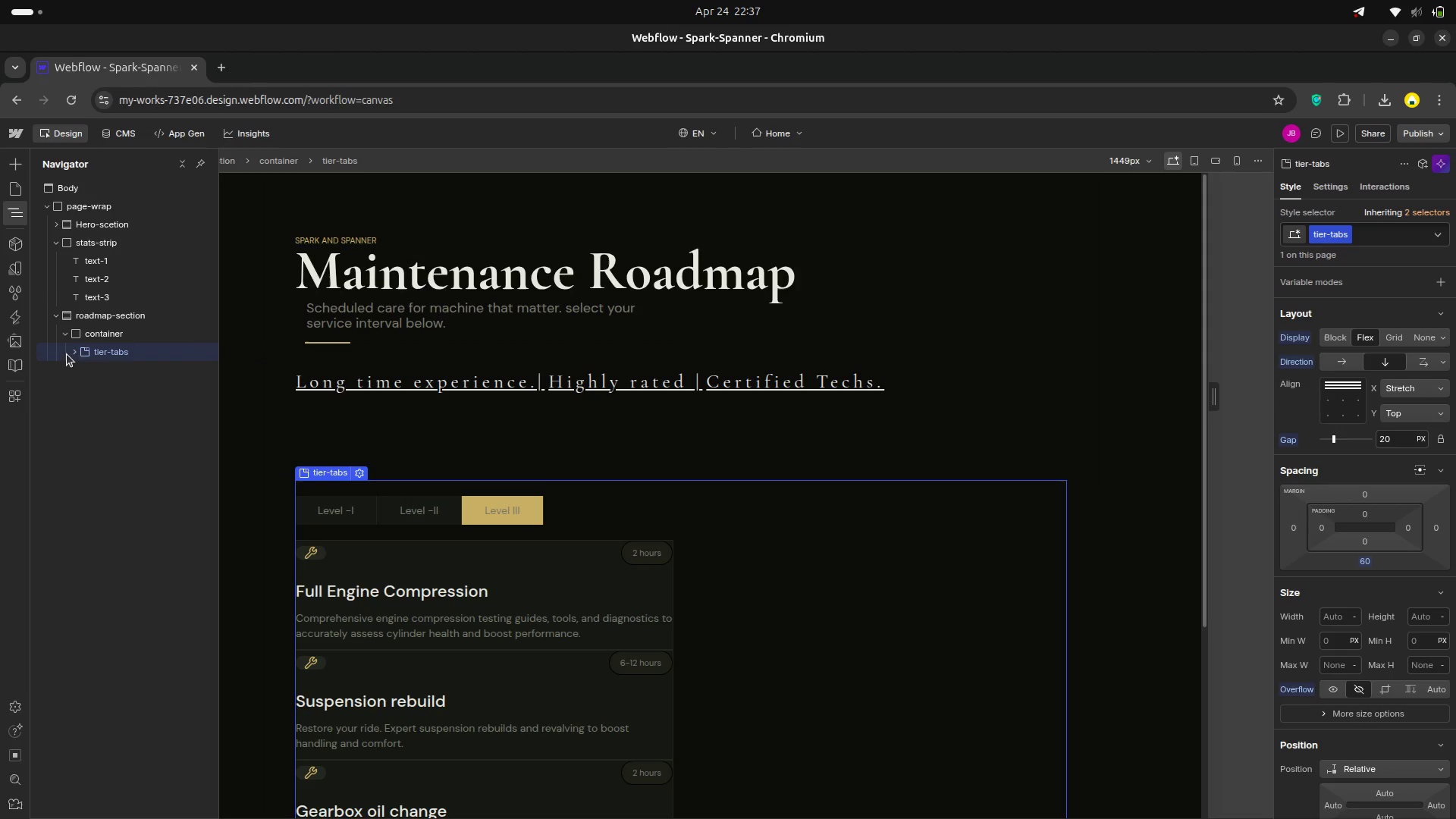 
left_click([76, 351])
 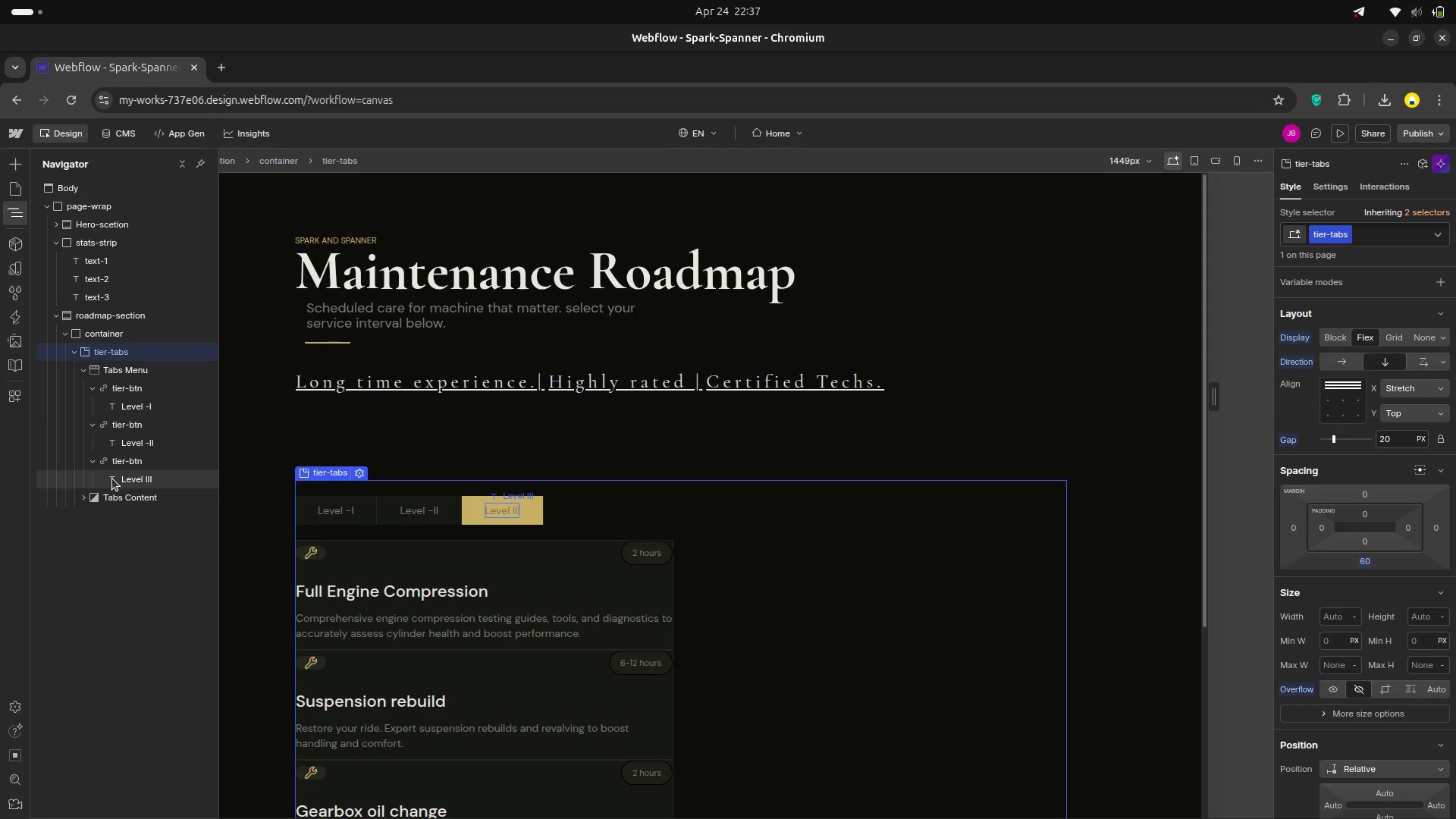 
wait(6.89)
 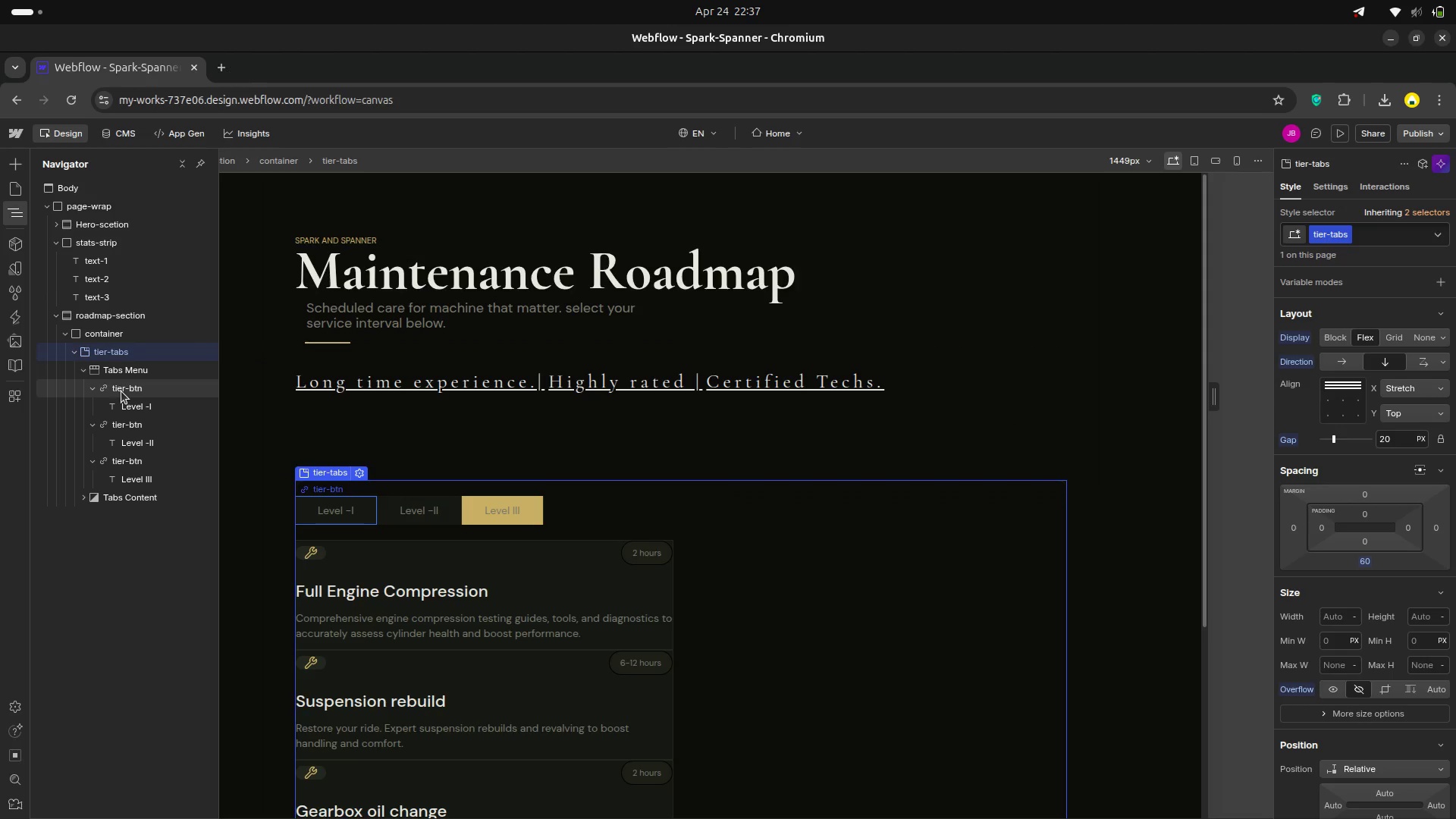 
left_click([99, 500])
 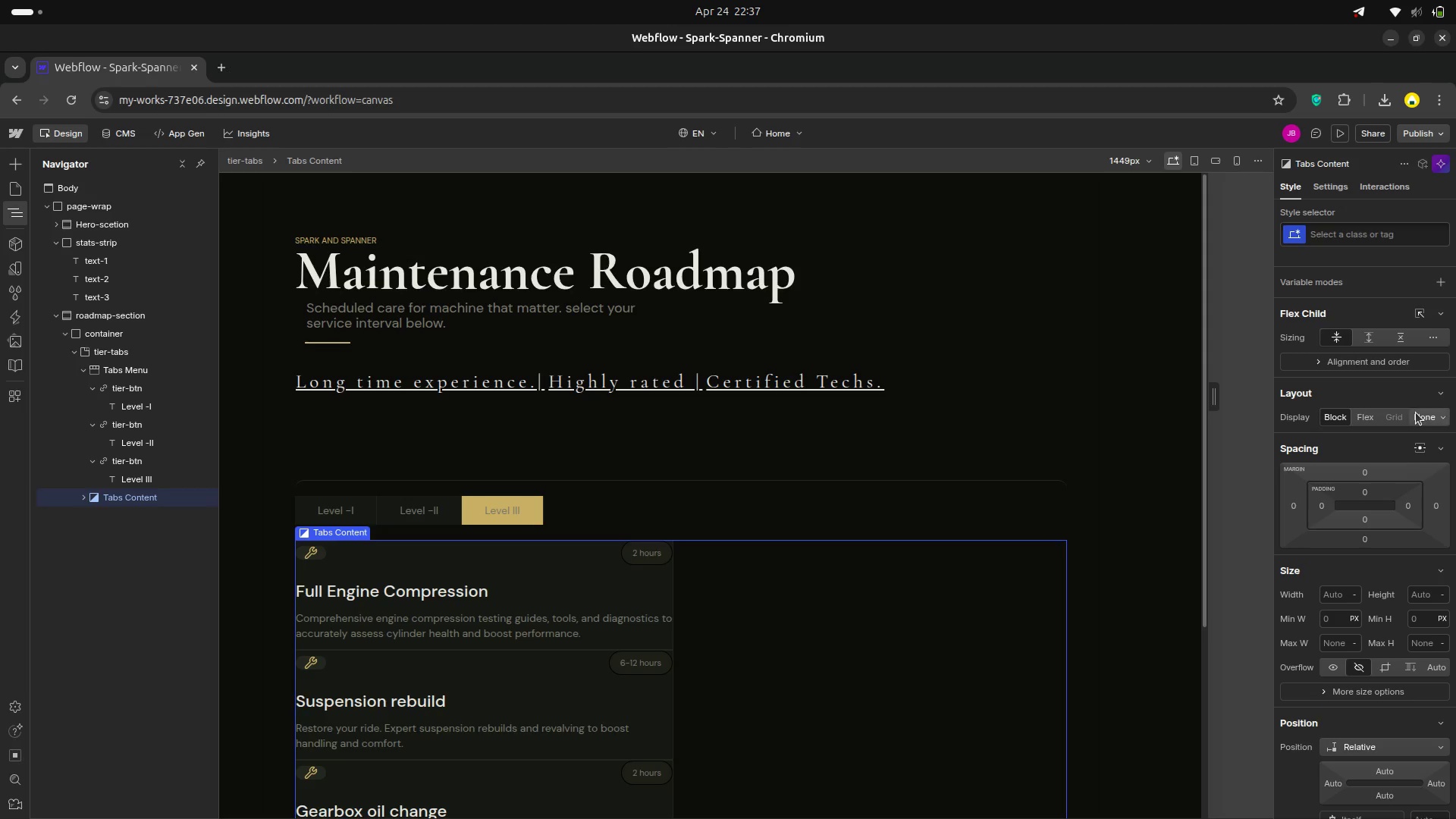 
wait(12.78)
 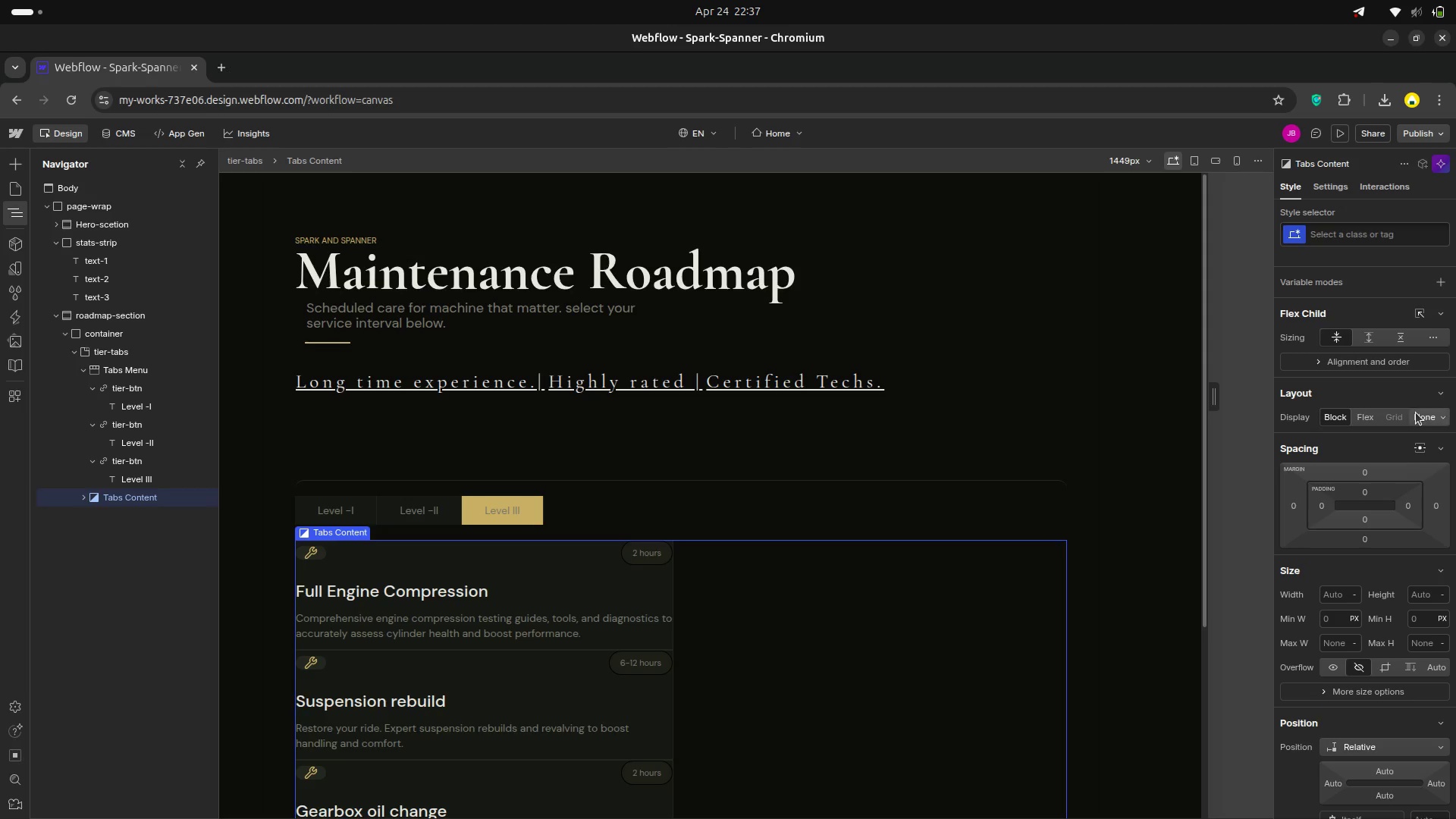 
mouse_move([1411, 419])
 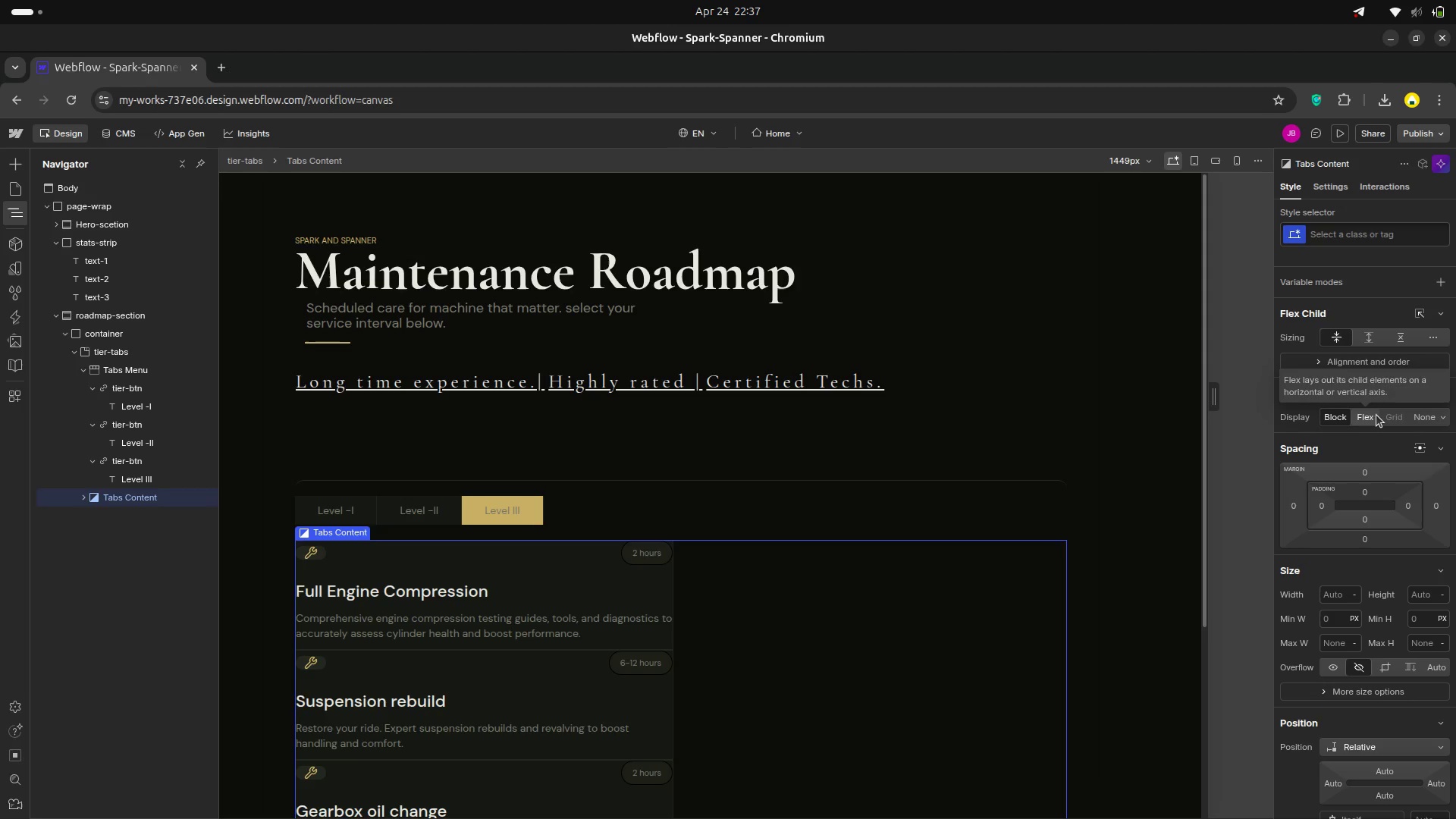 
wait(6.58)
 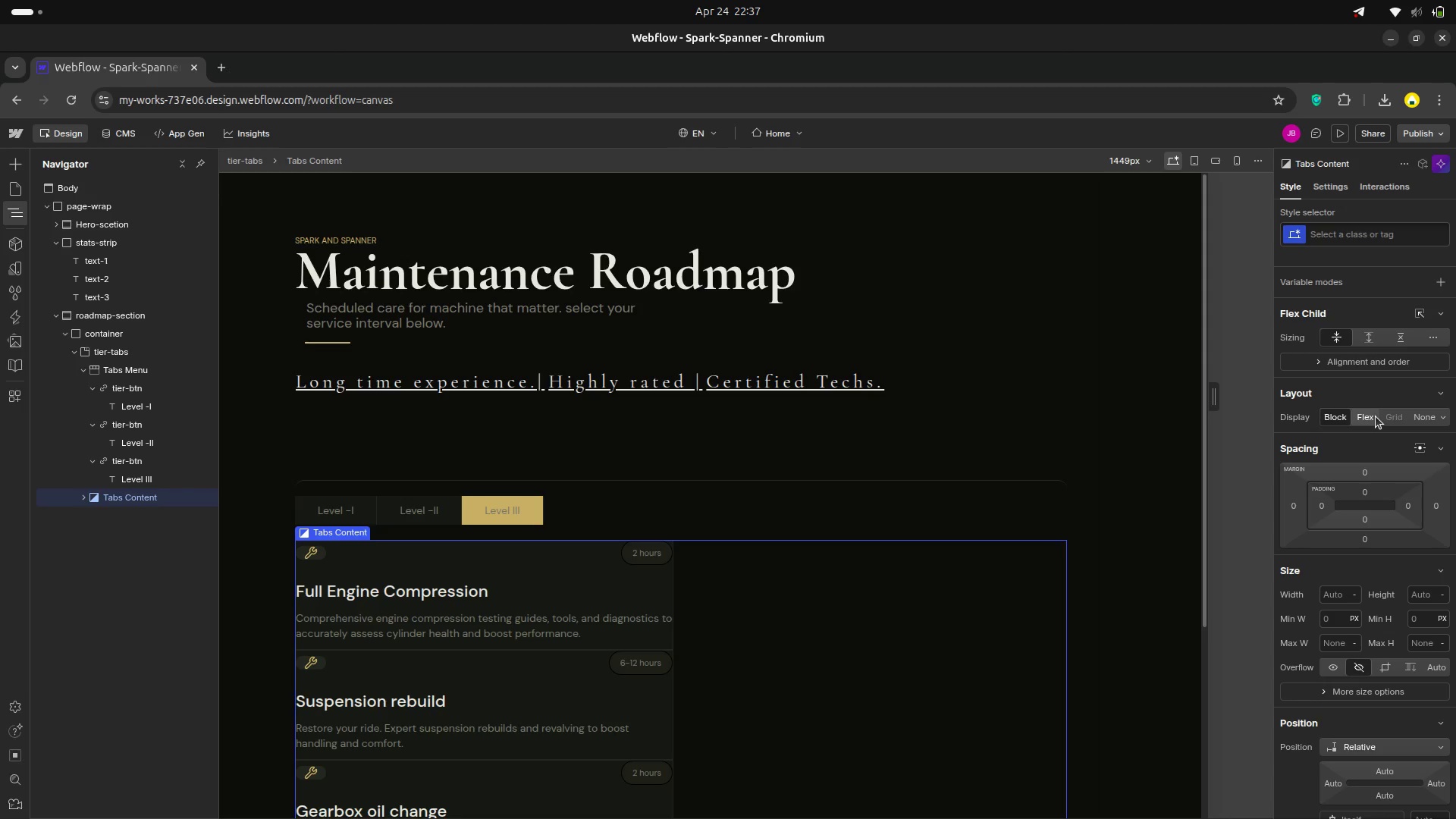 
left_click([1372, 419])
 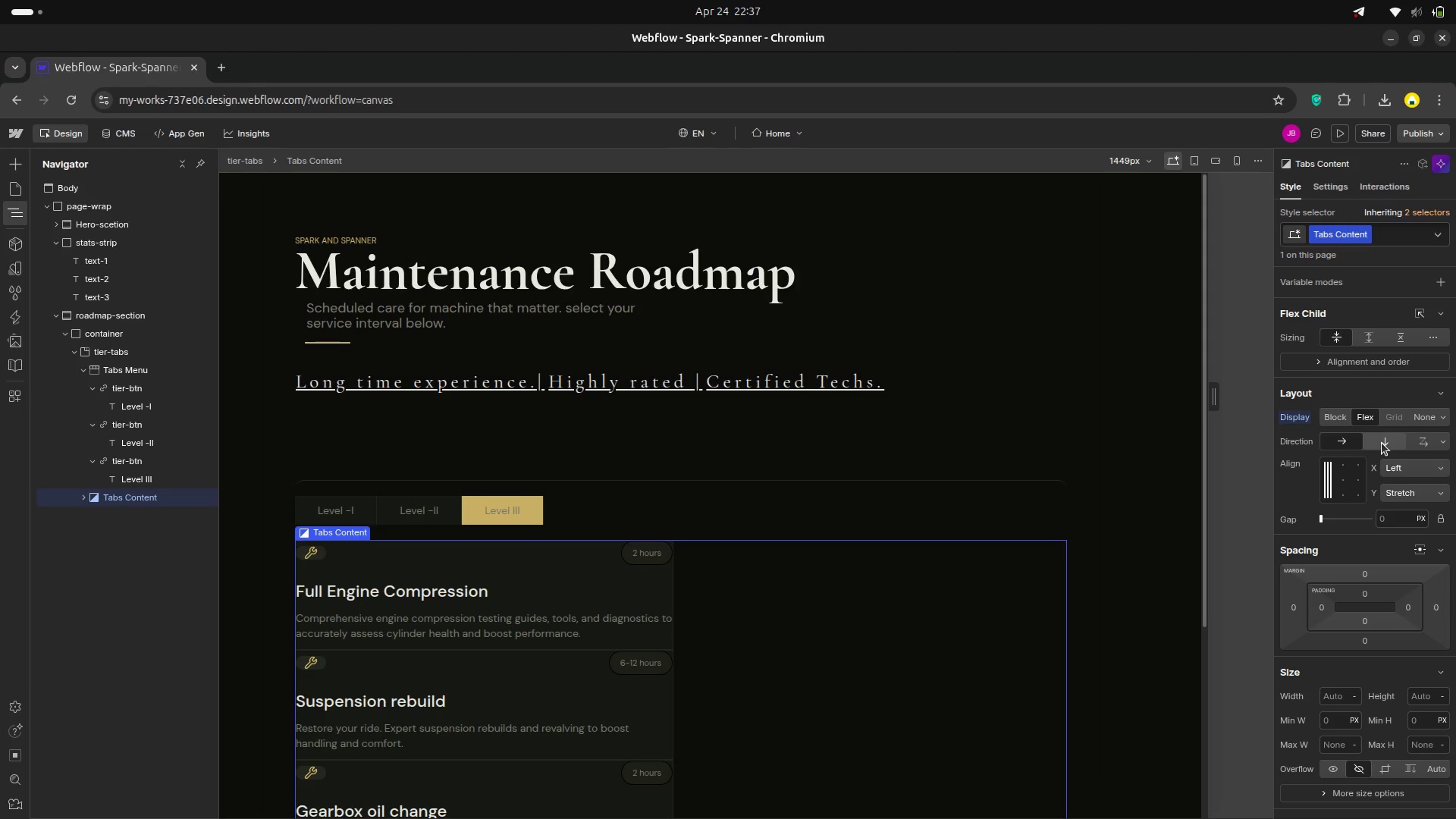 
wait(9.25)
 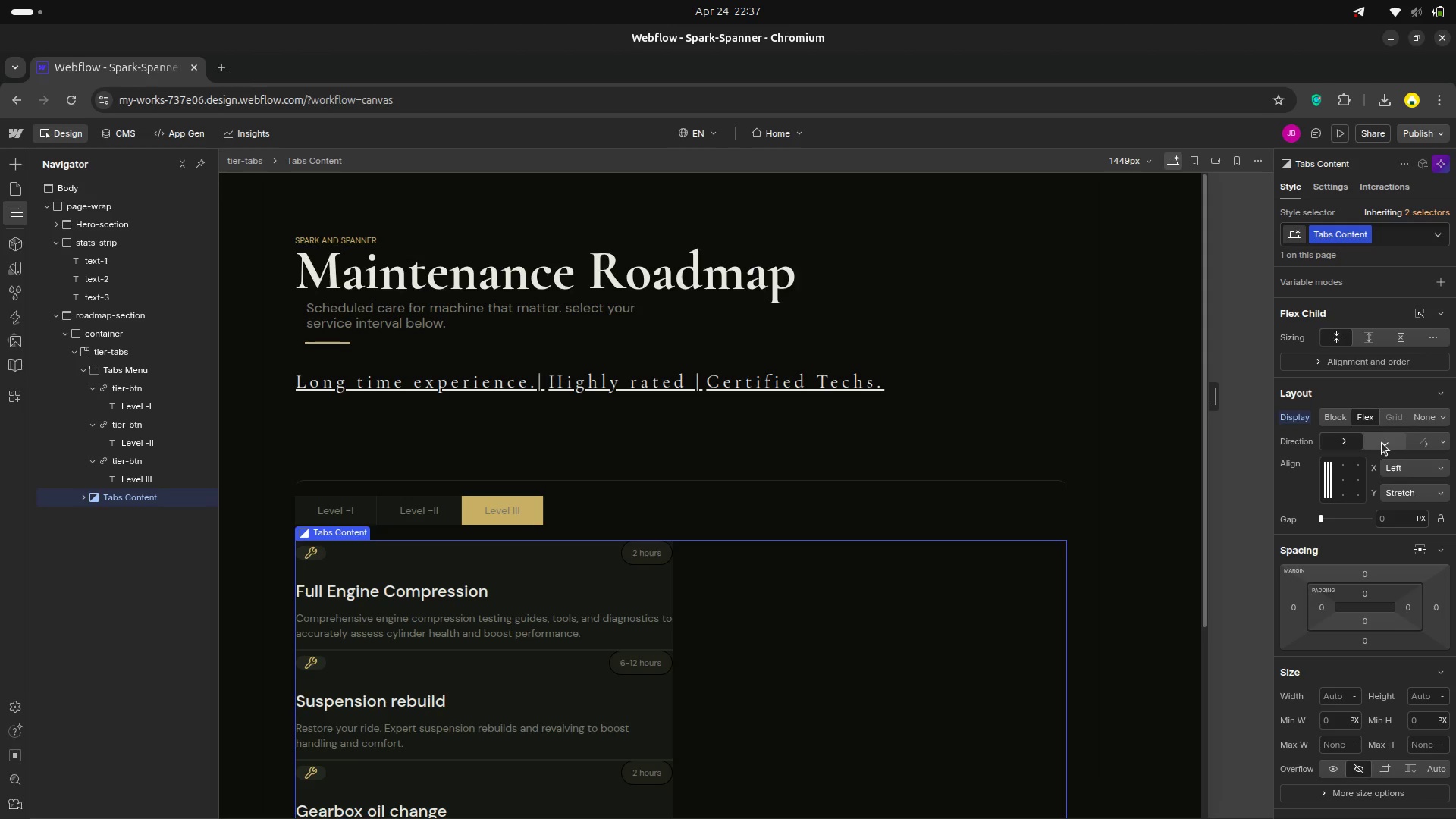 
left_click([1347, 443])
 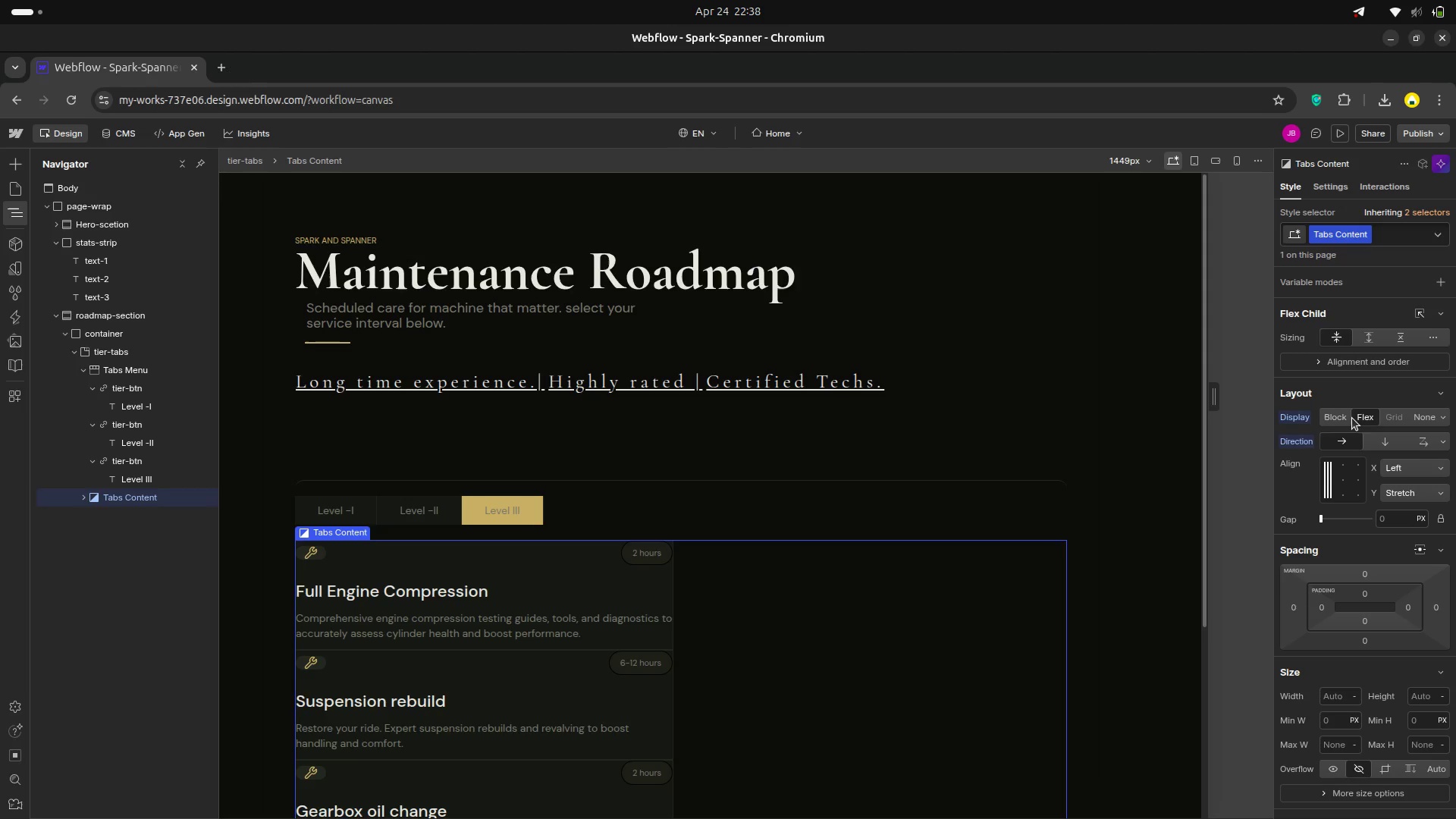 
left_click([1340, 418])
 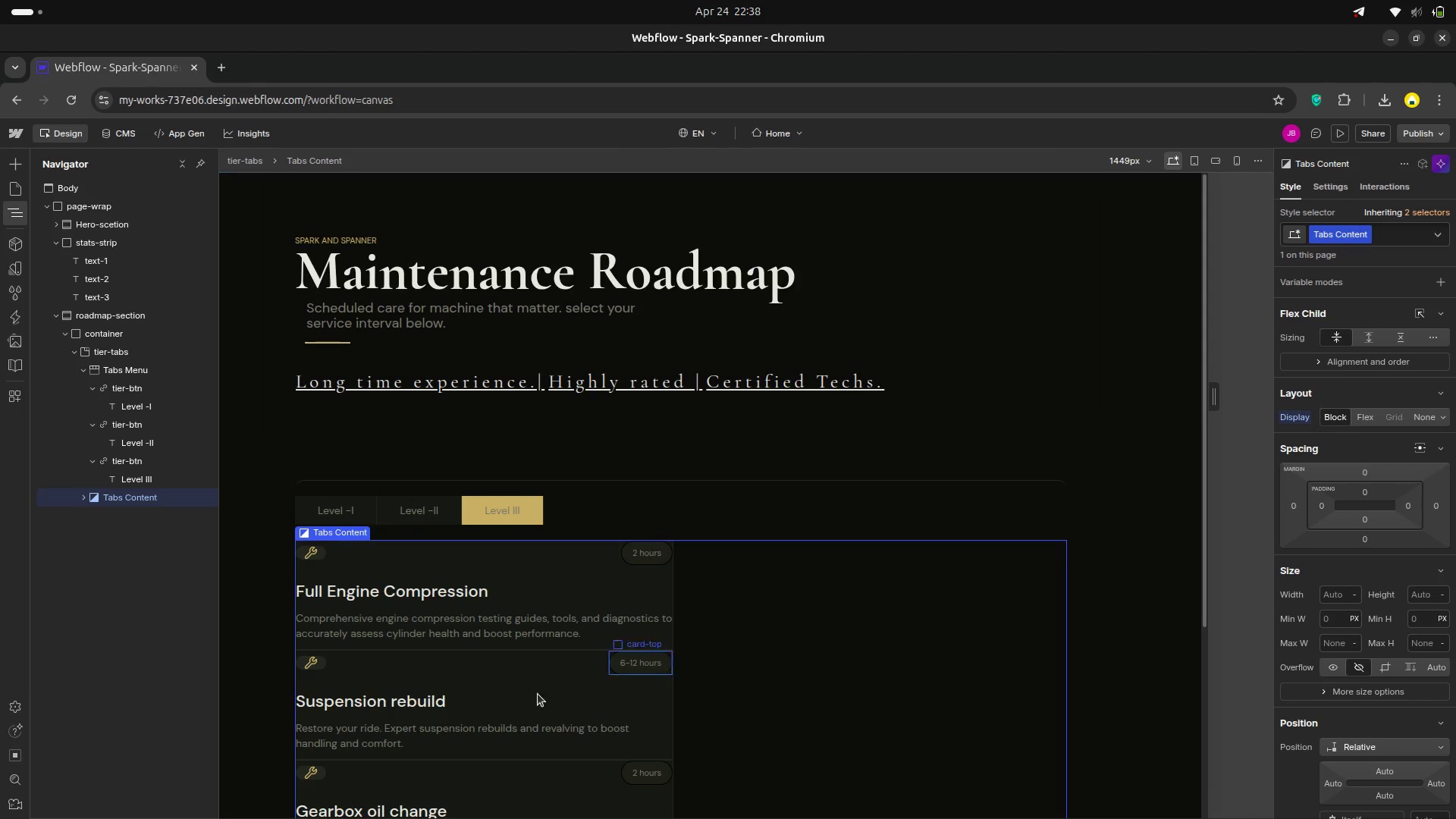 
scroll: coordinate [620, 676], scroll_direction: down, amount: 1.0
 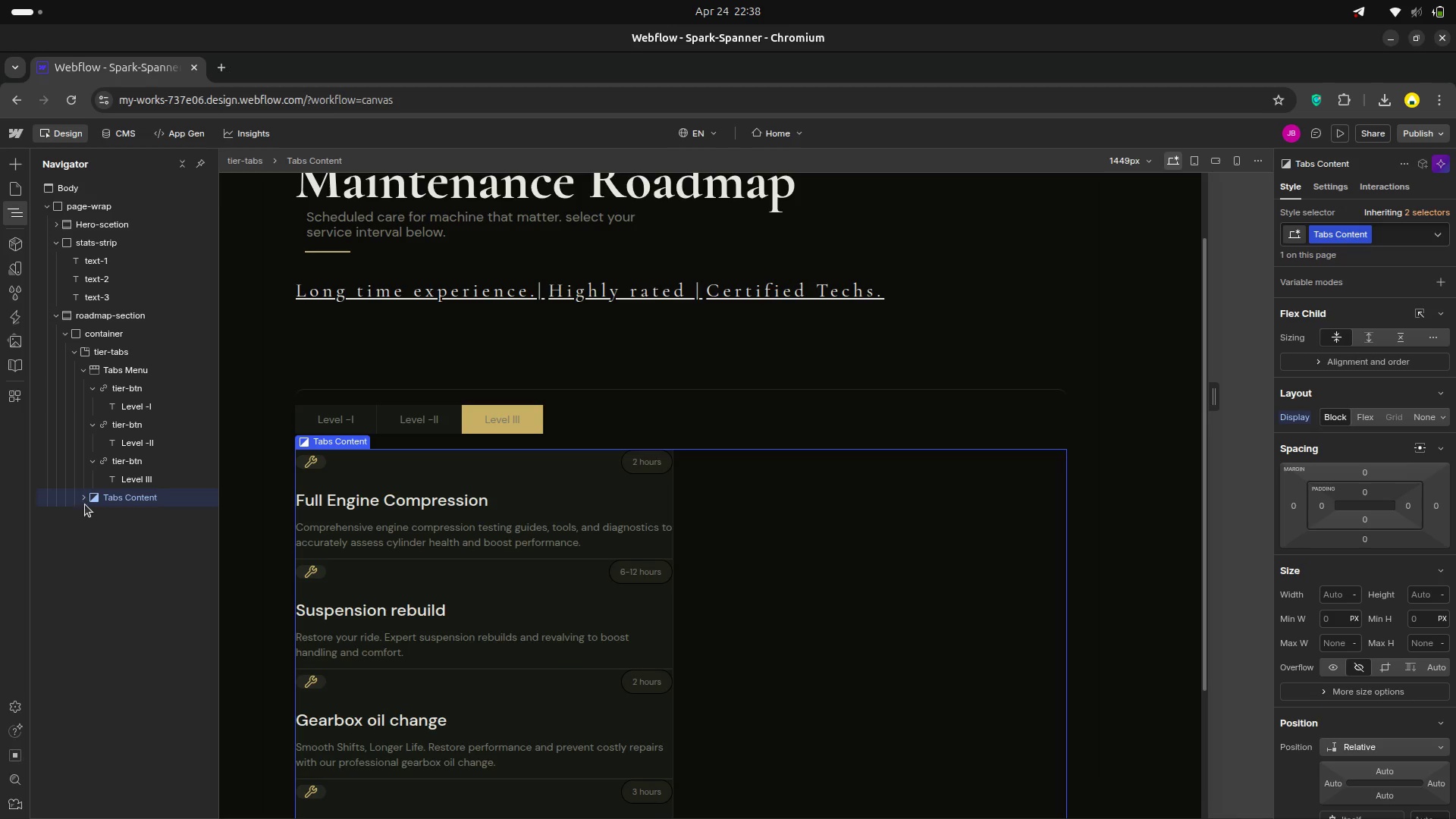 
left_click([85, 501])
 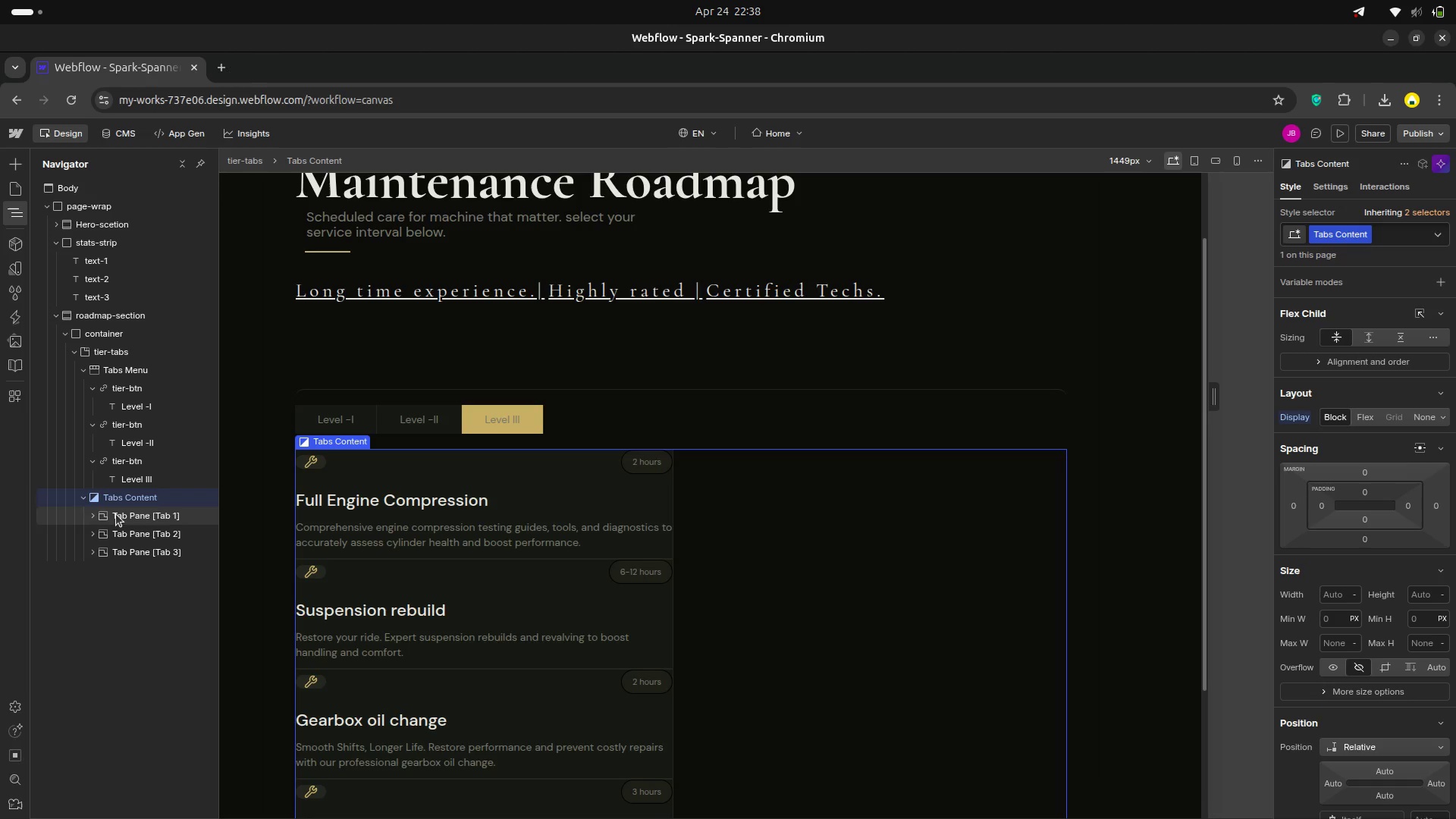 
left_click([116, 514])
 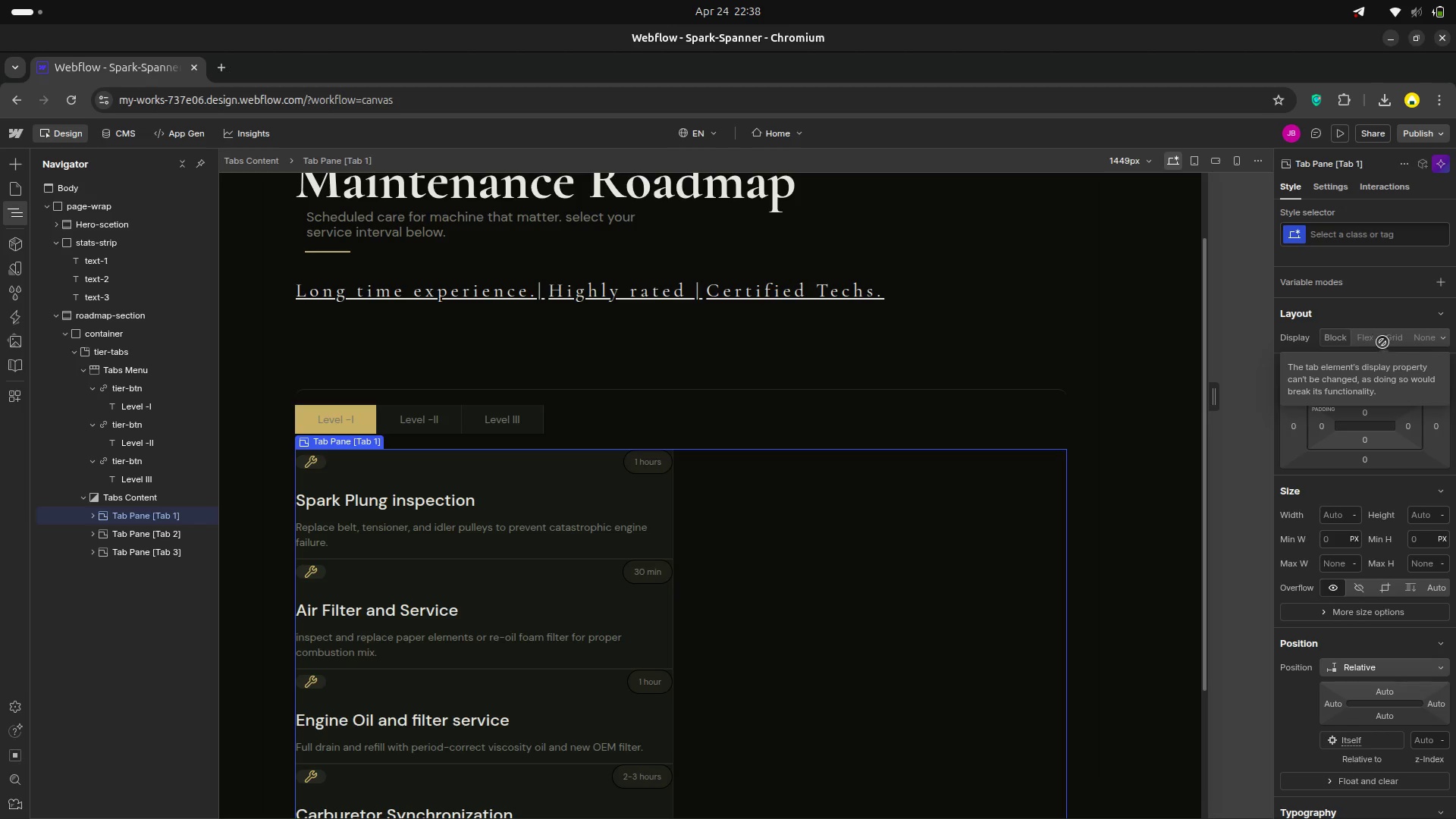 
wait(15.78)
 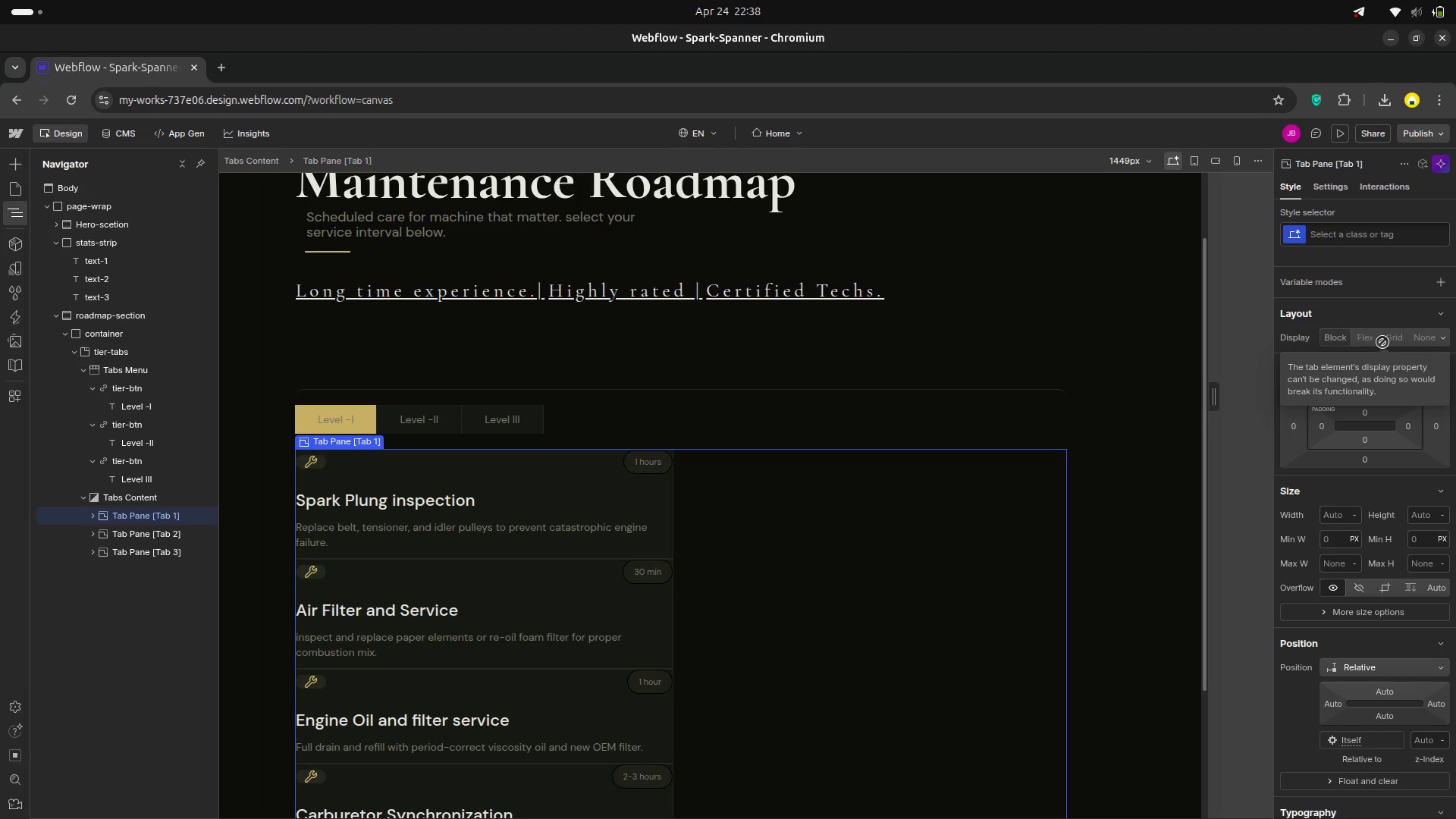 
left_click([92, 516])
 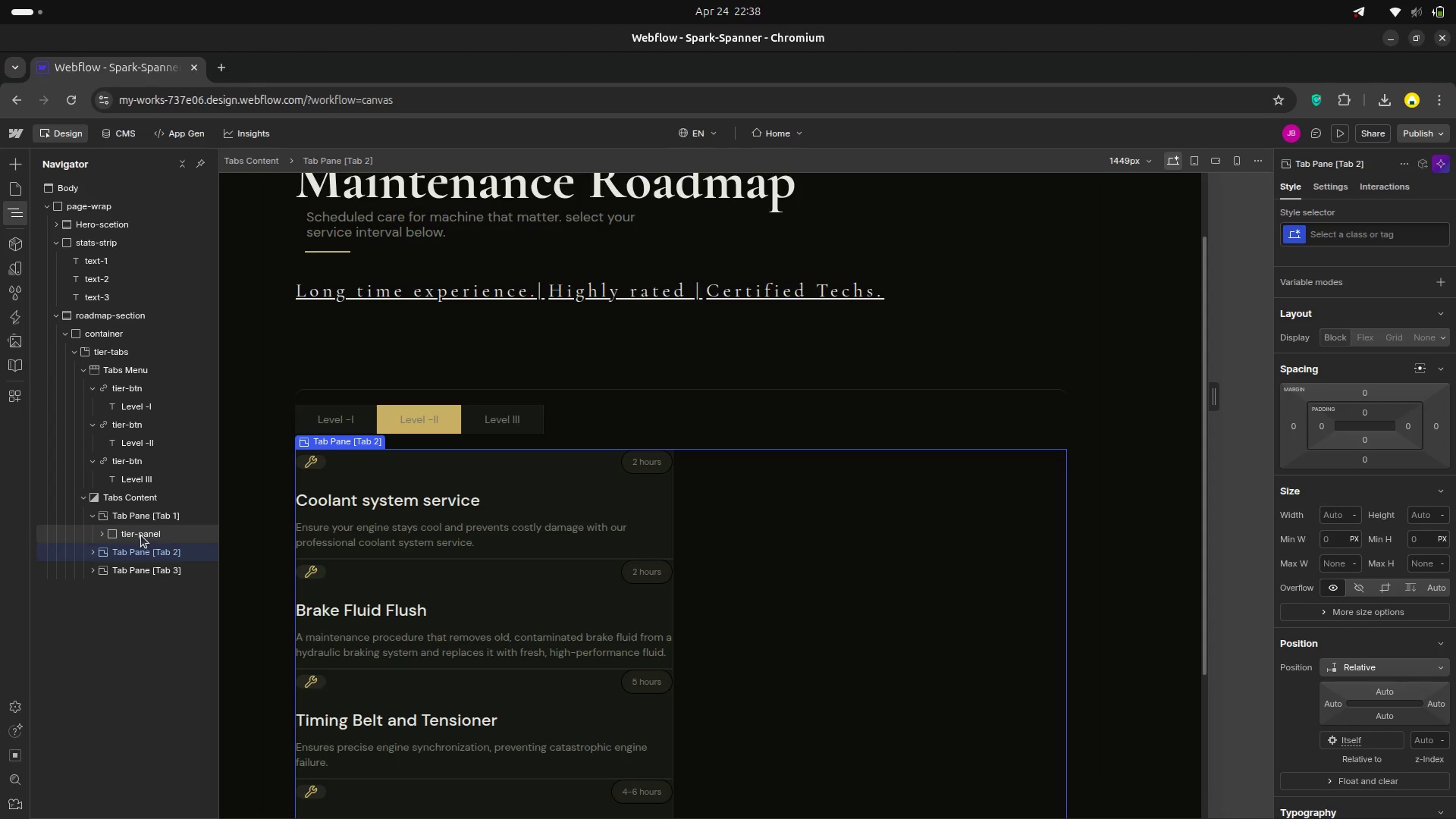 
left_click([141, 535])
 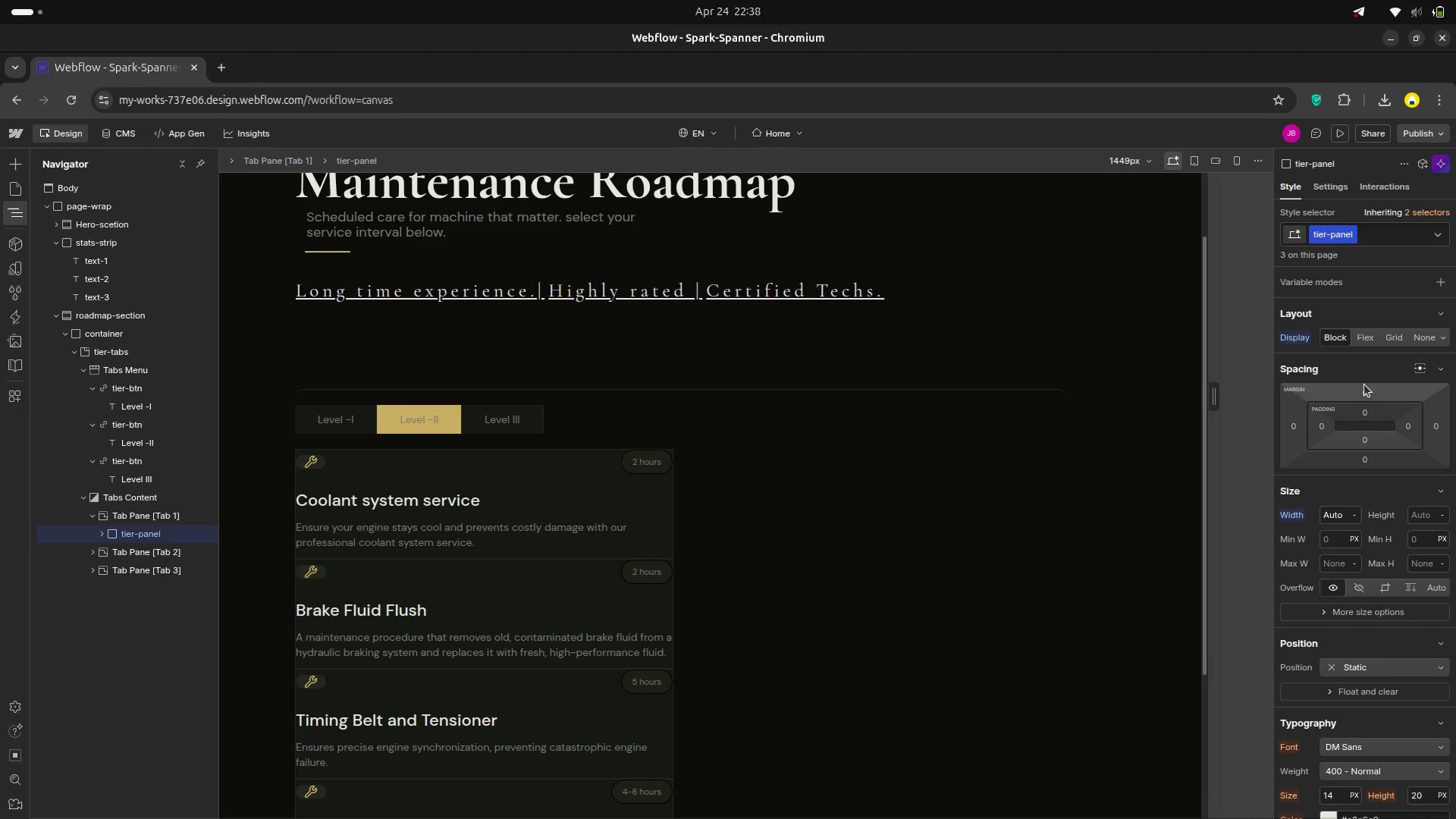 
left_click([1390, 332])
 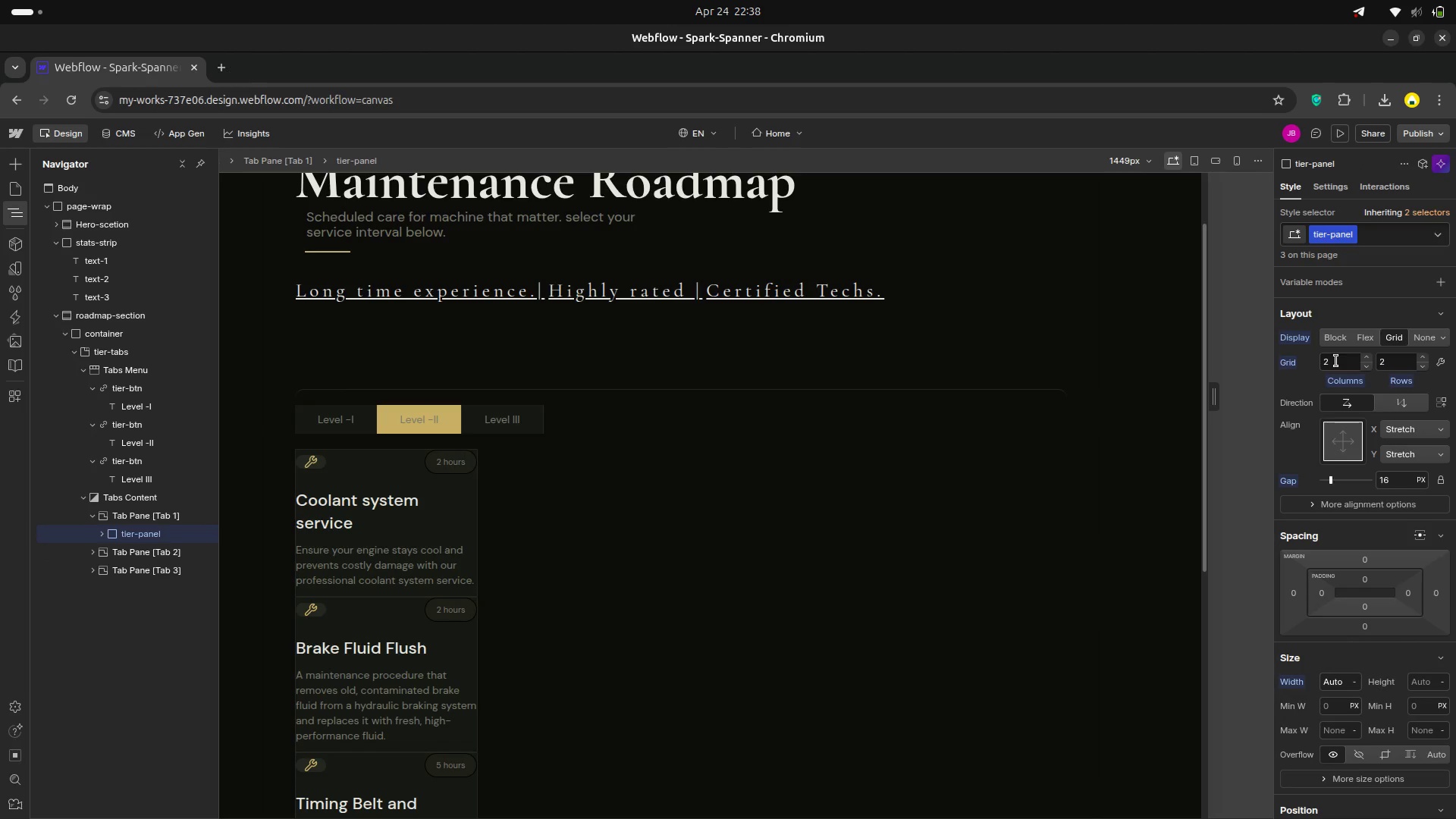 
scroll: coordinate [862, 526], scroll_direction: down, amount: 6.0
 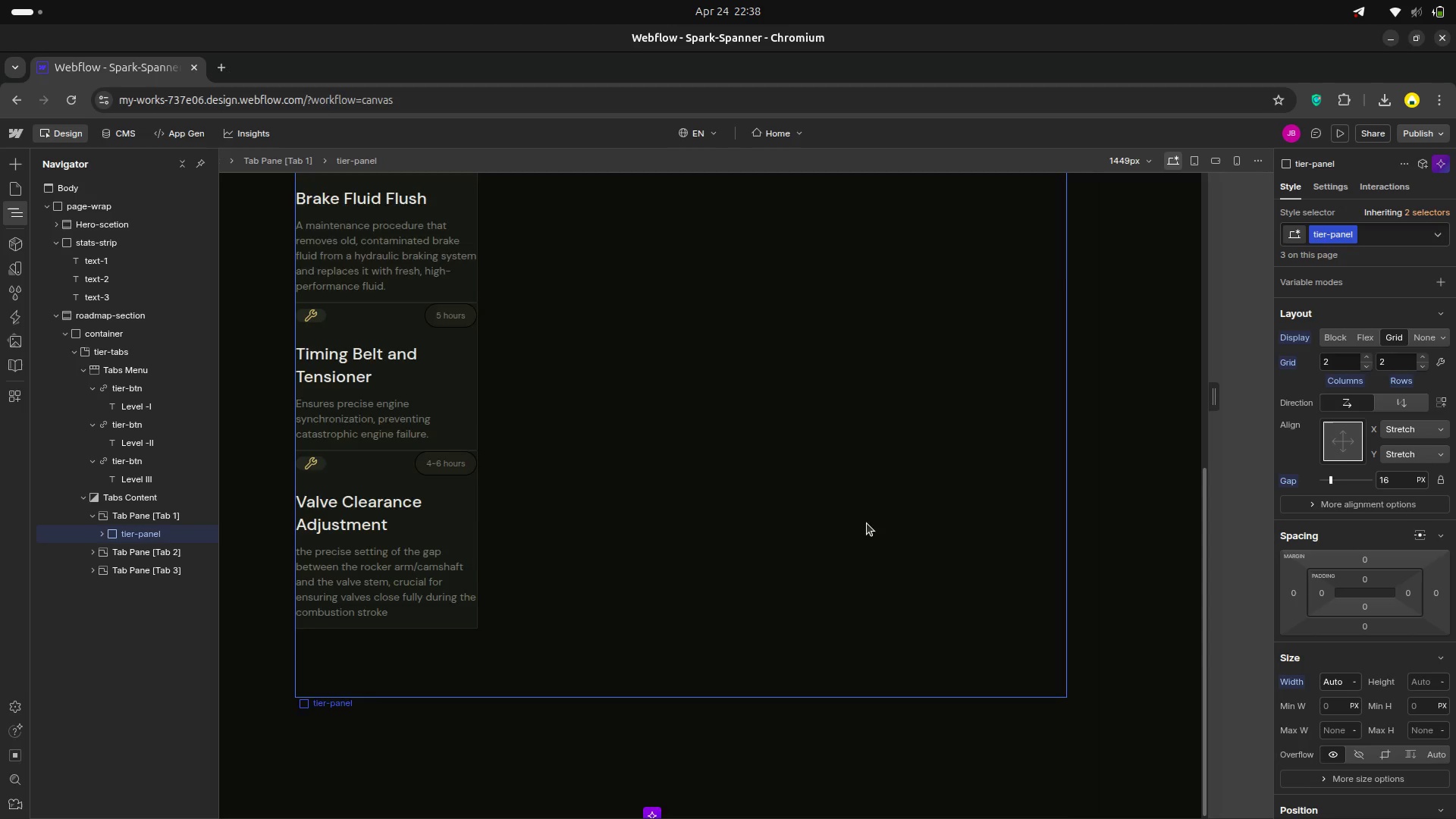 
scroll: coordinate [875, 519], scroll_direction: up, amount: 6.0
 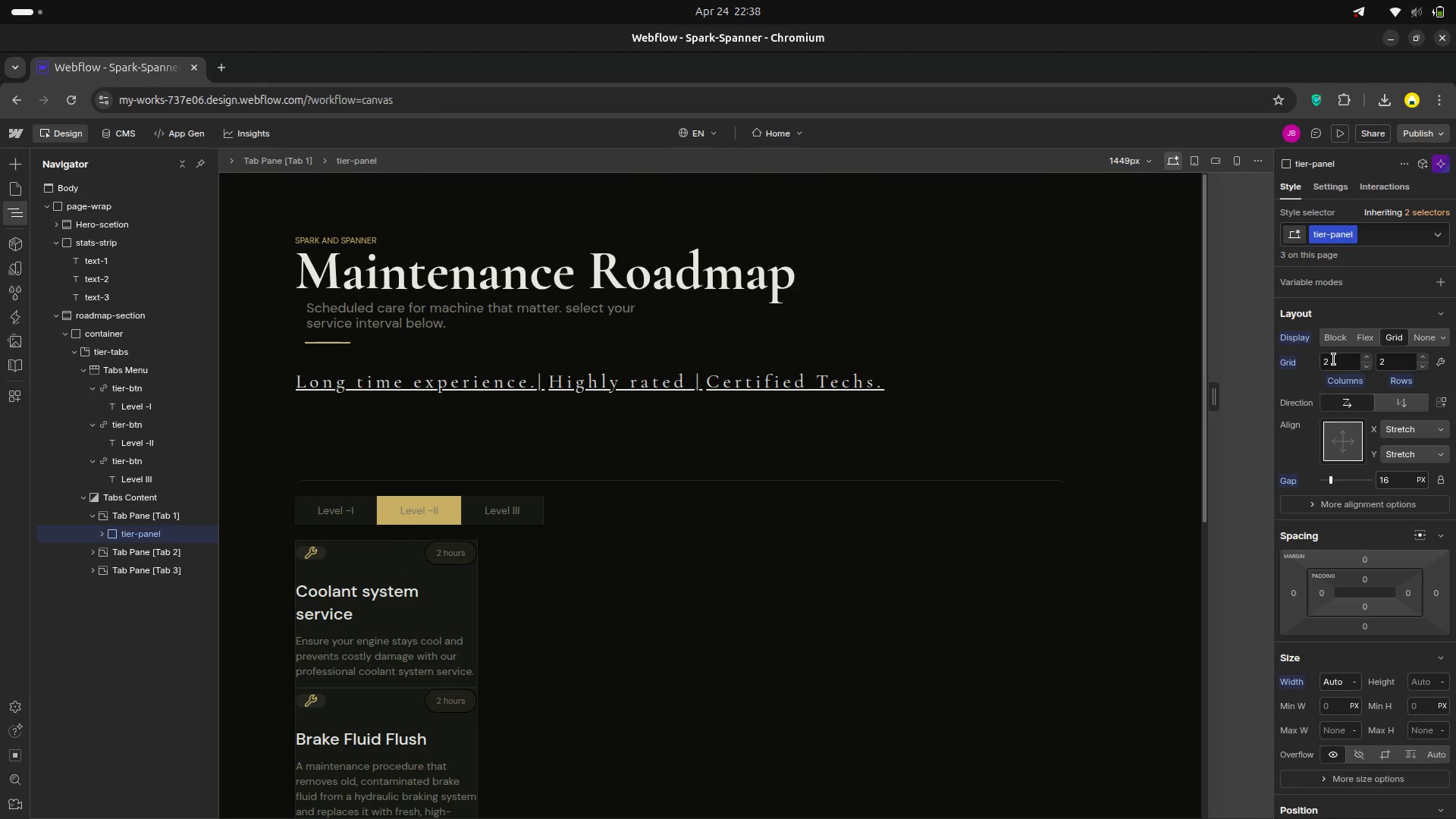 
left_click([1334, 359])
 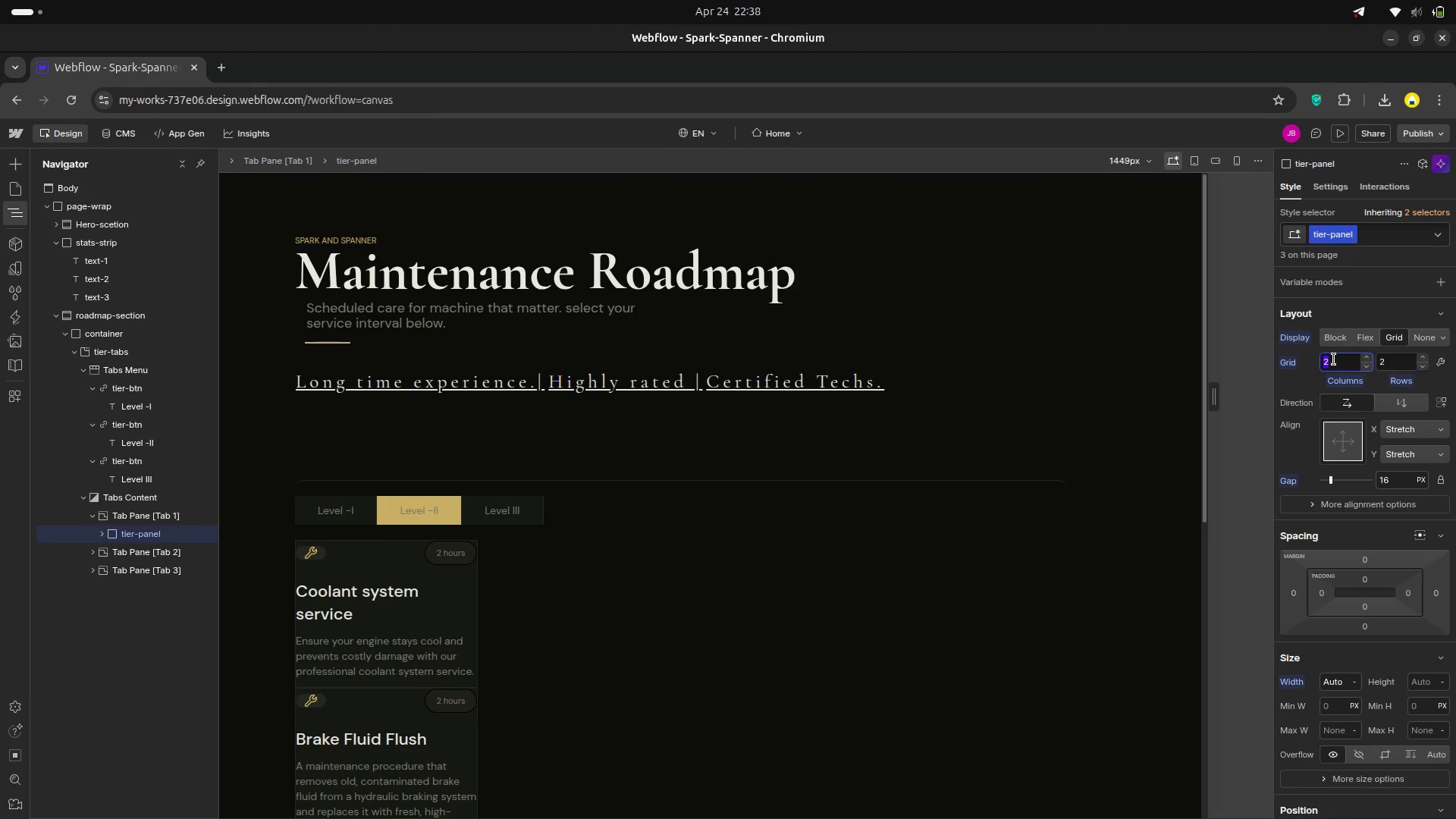 
left_click([1334, 359])
 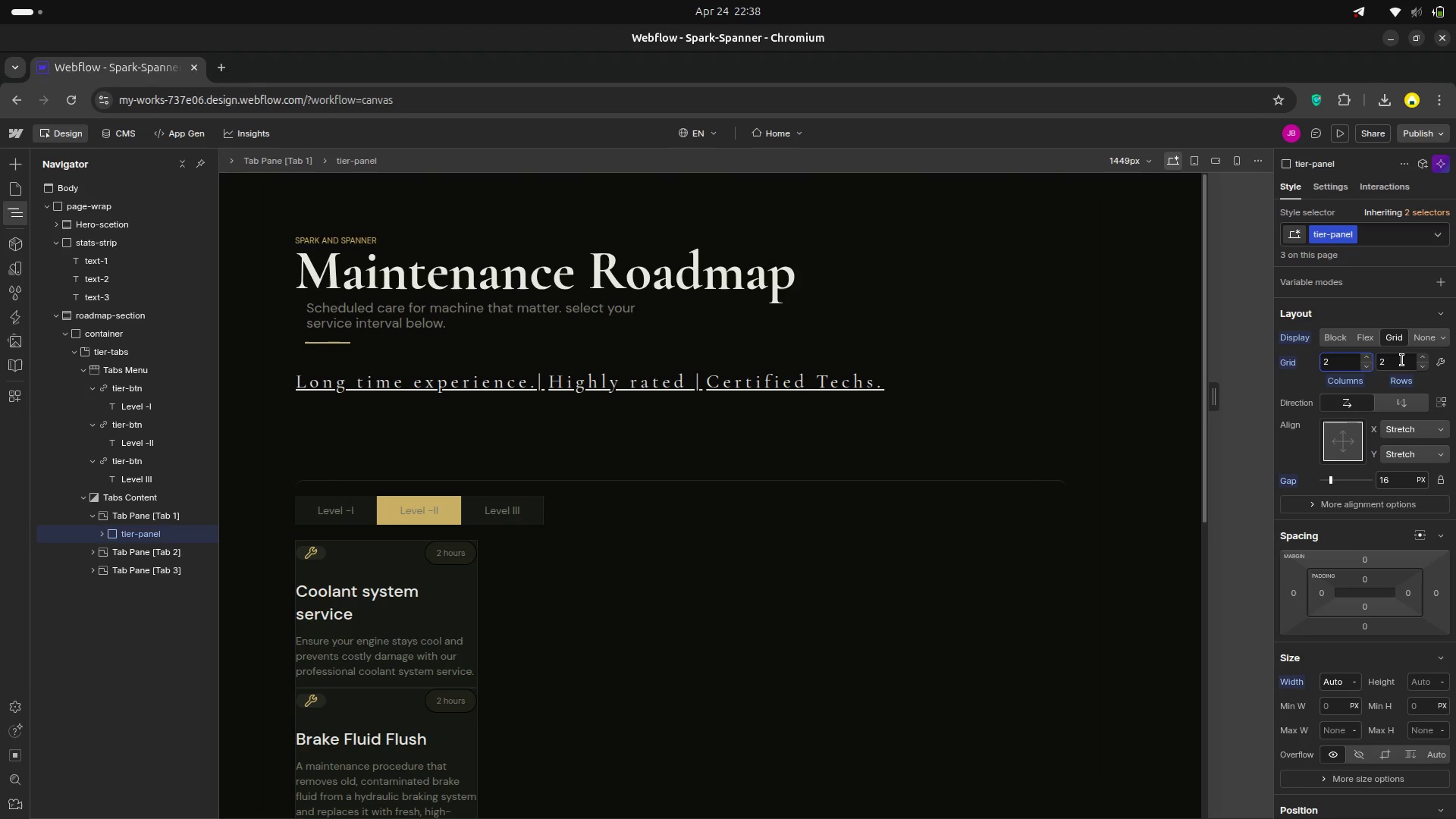 
left_click([1402, 360])
 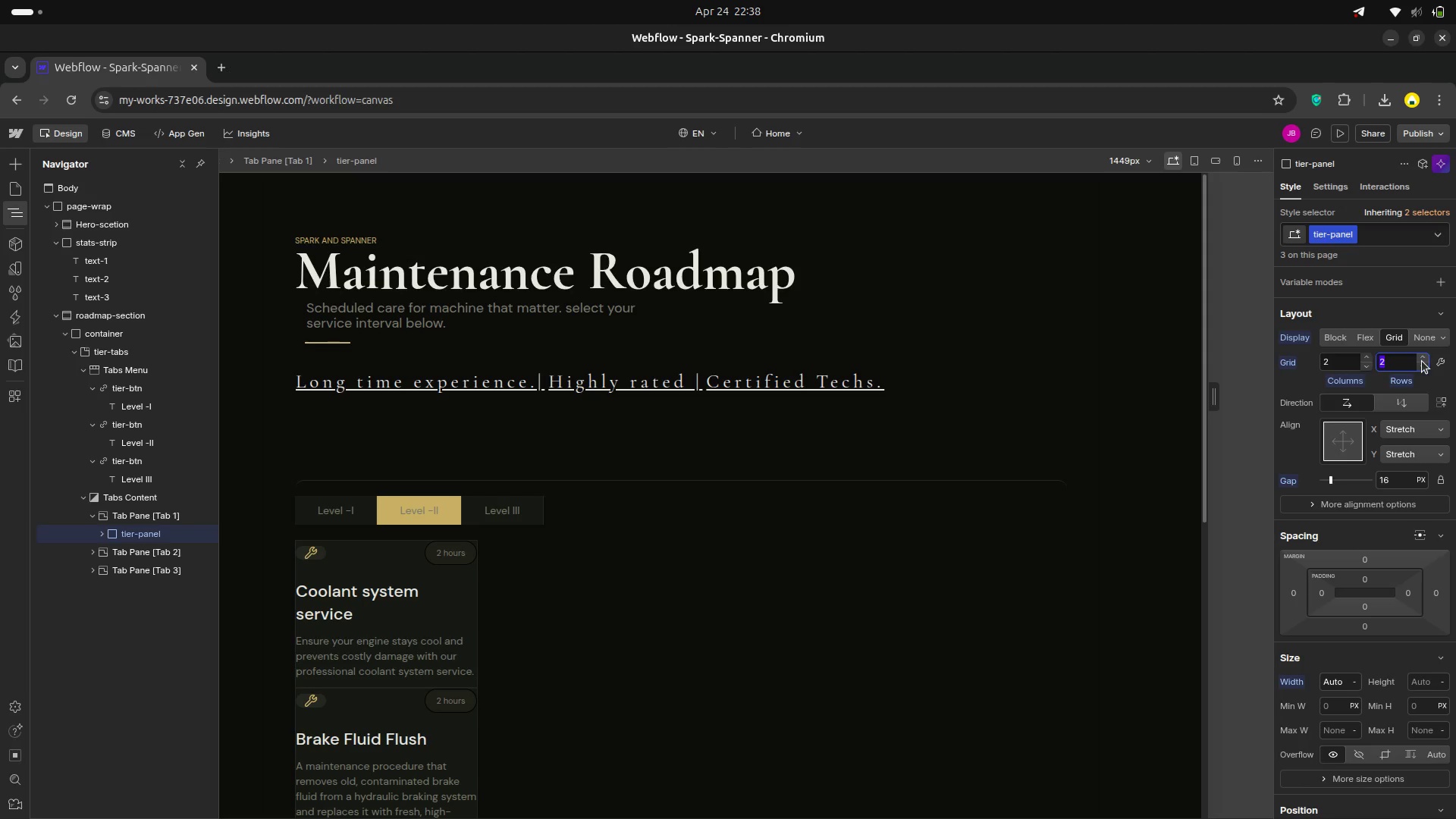 
wait(8.34)
 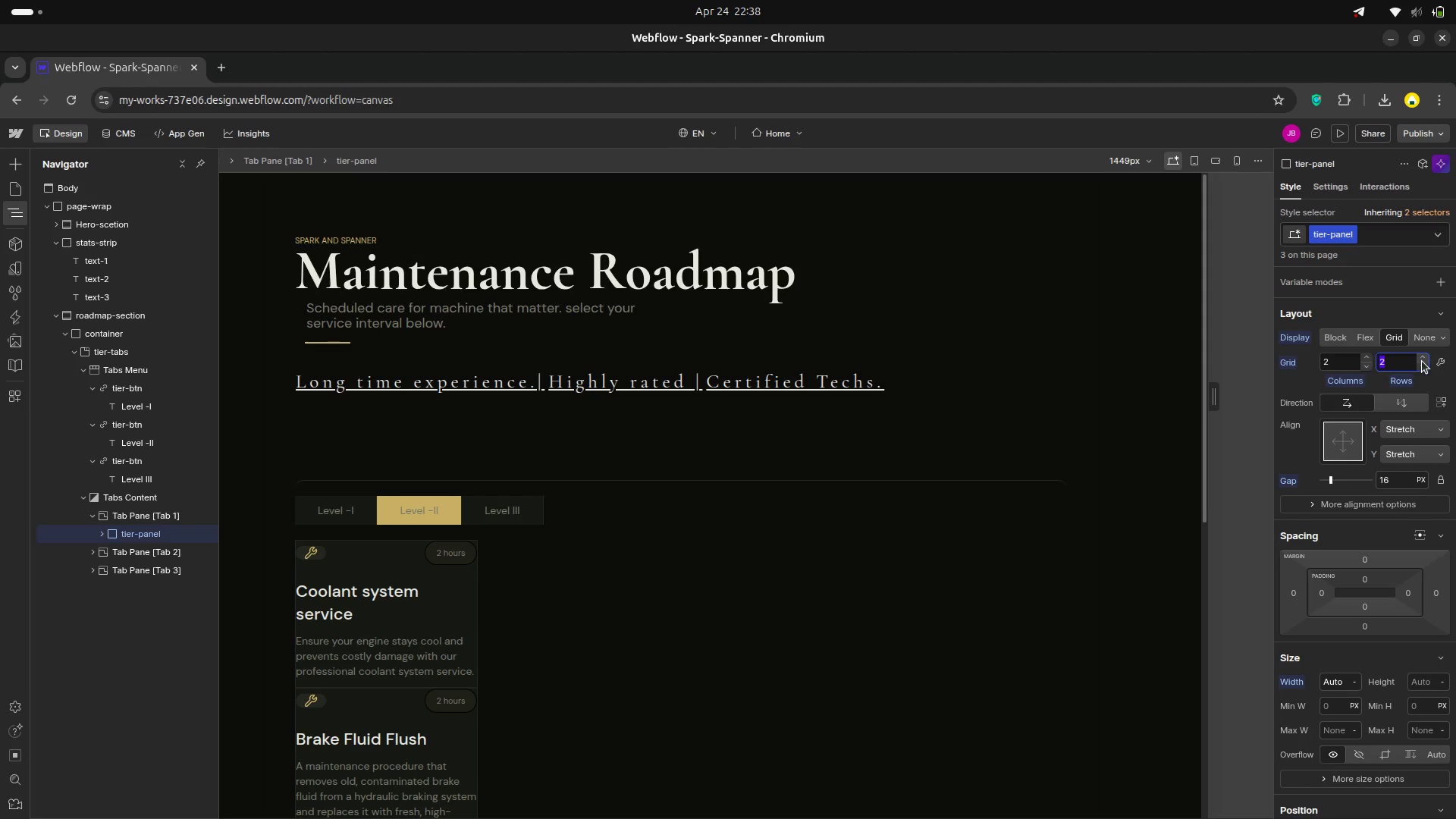 
left_click([1404, 363])
 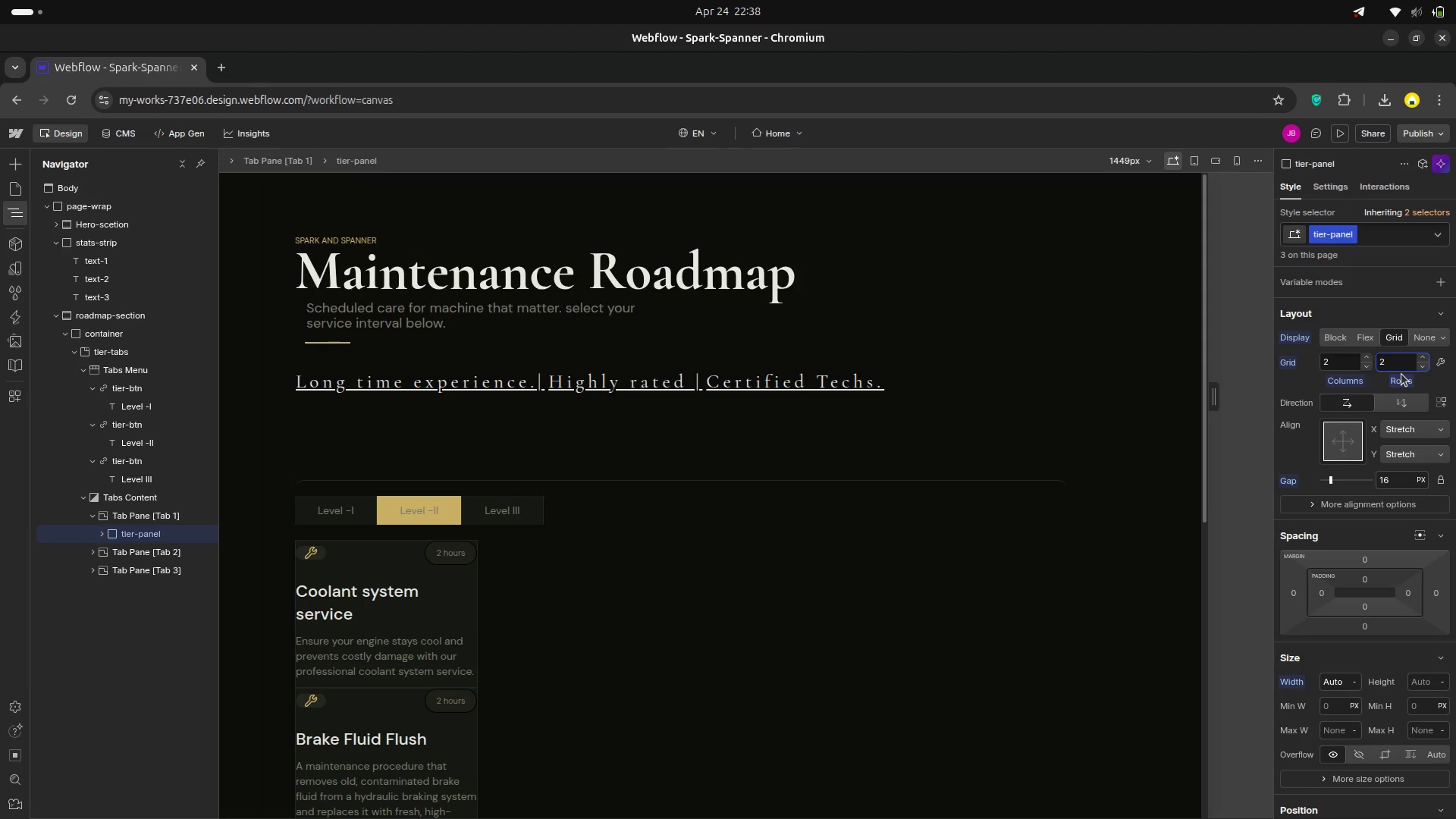 
key(Backspace)
 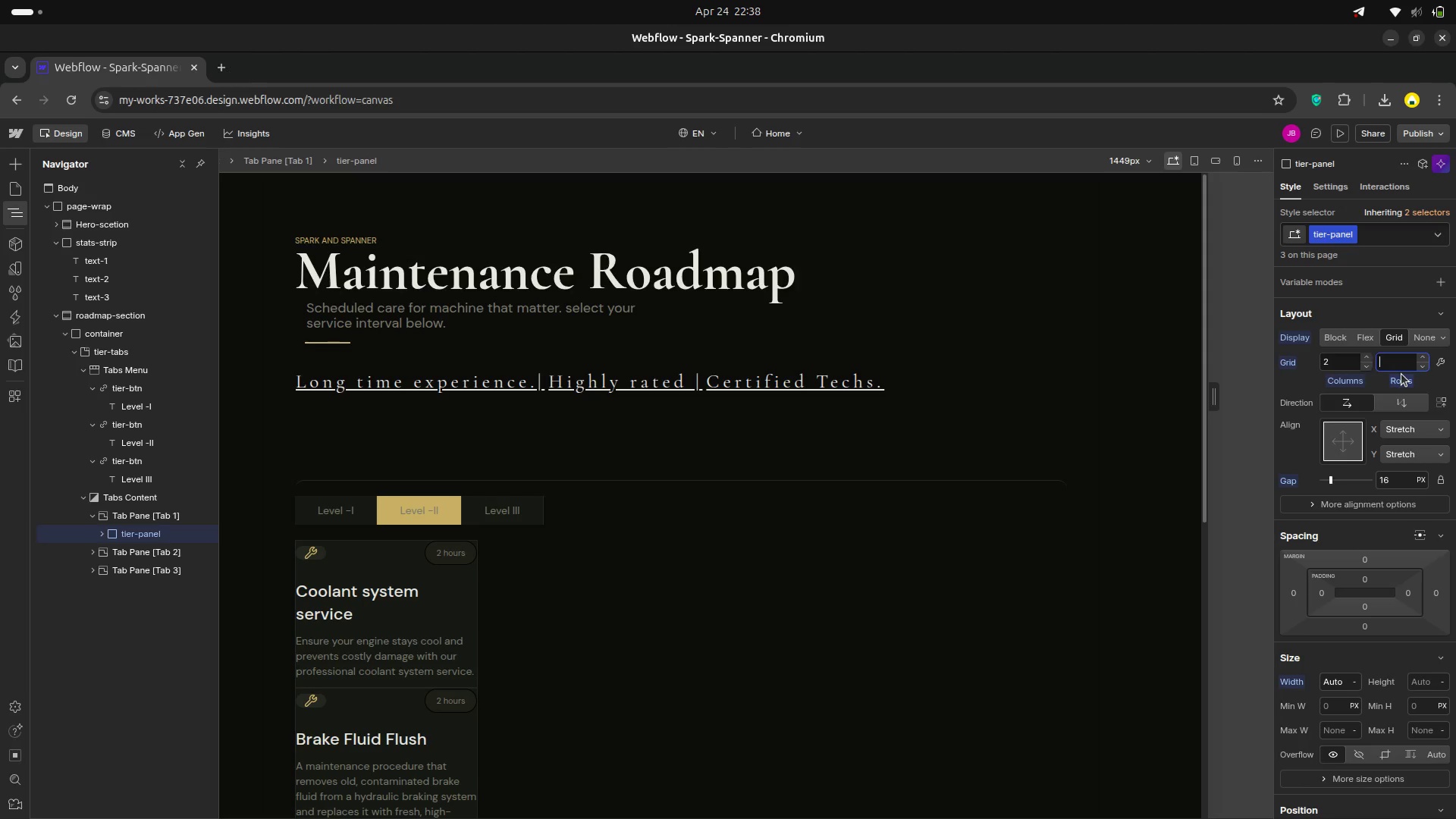 
key(5)
 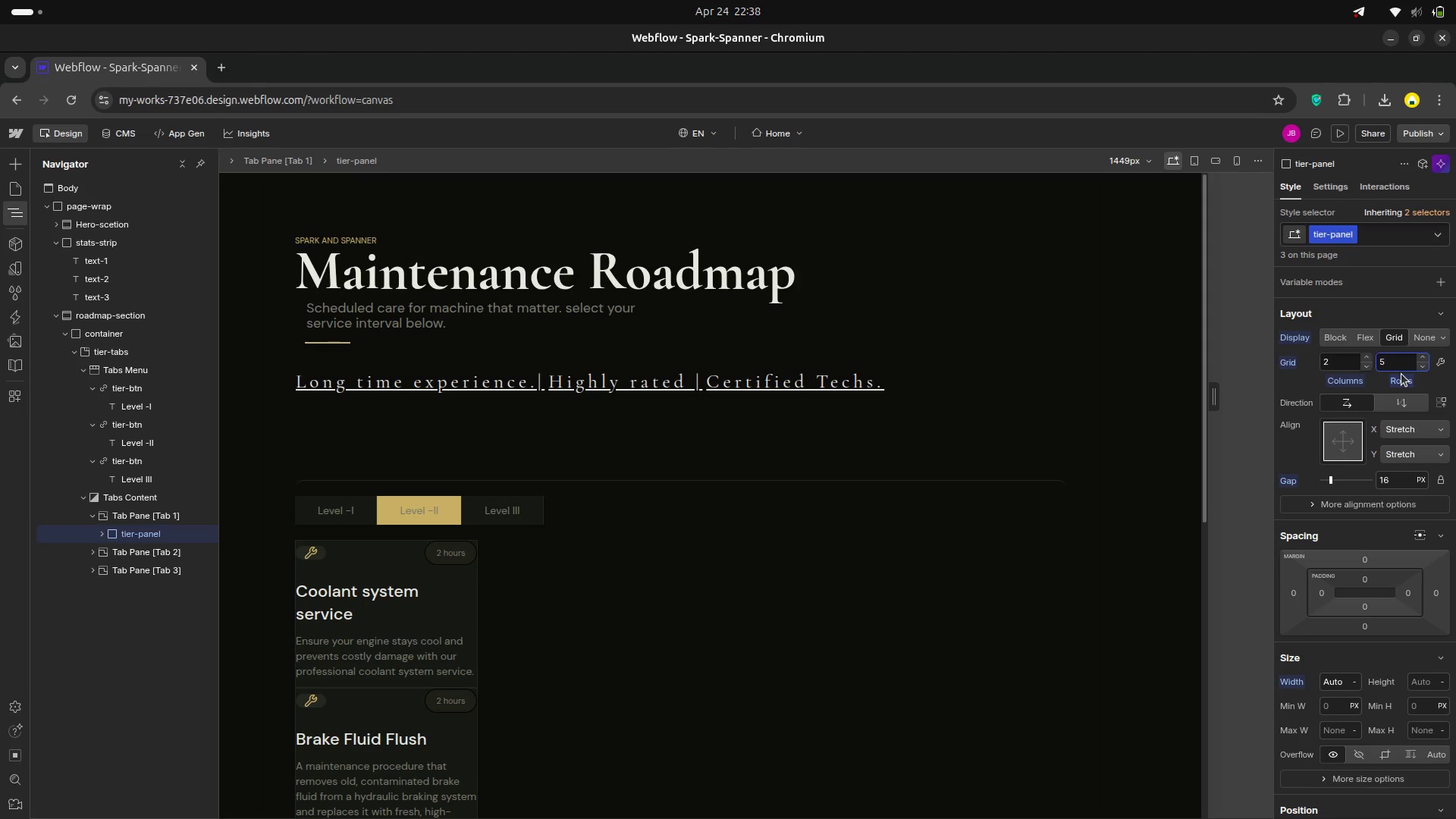 
key(Backspace)
 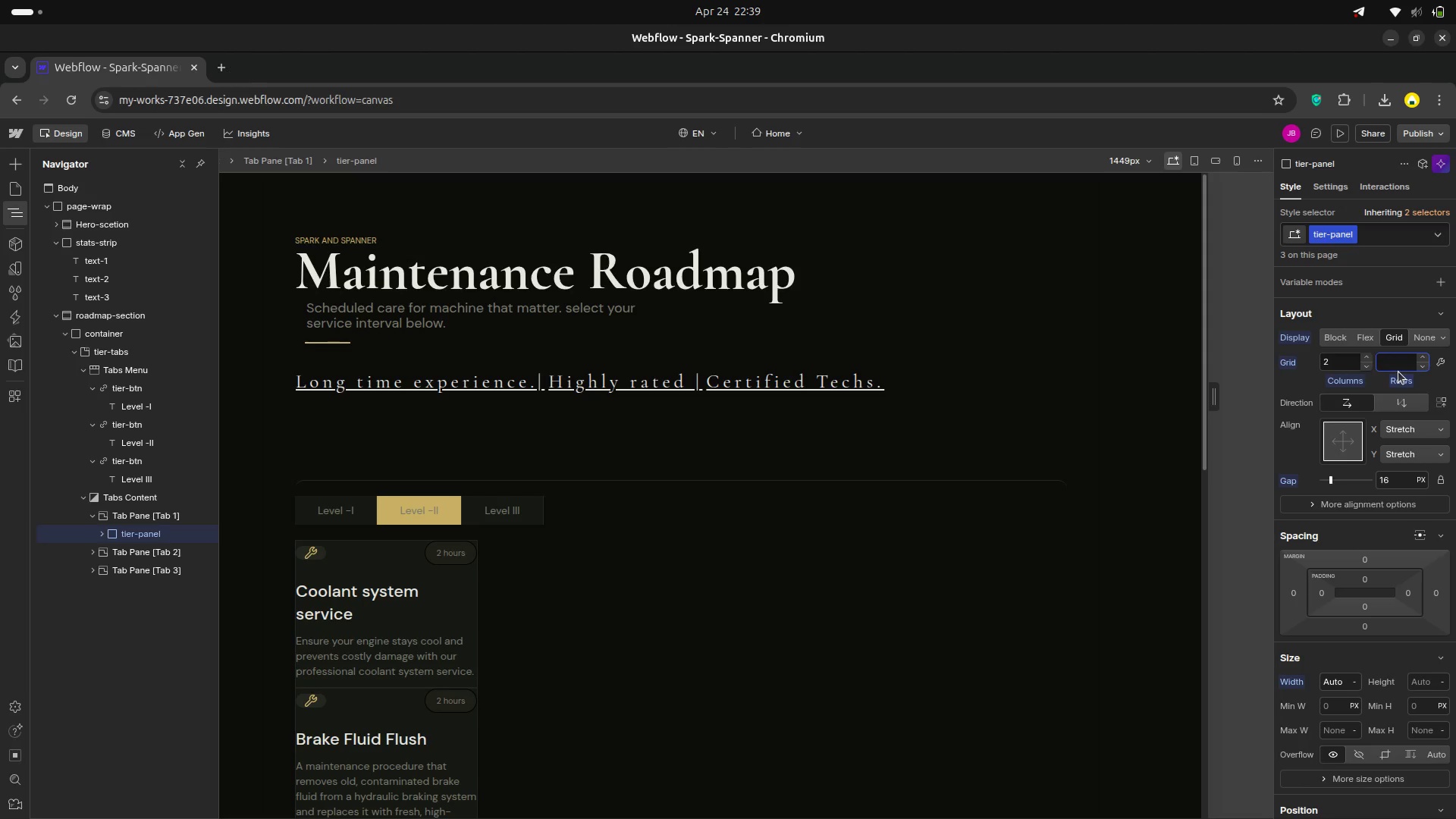 
type(Auto)
 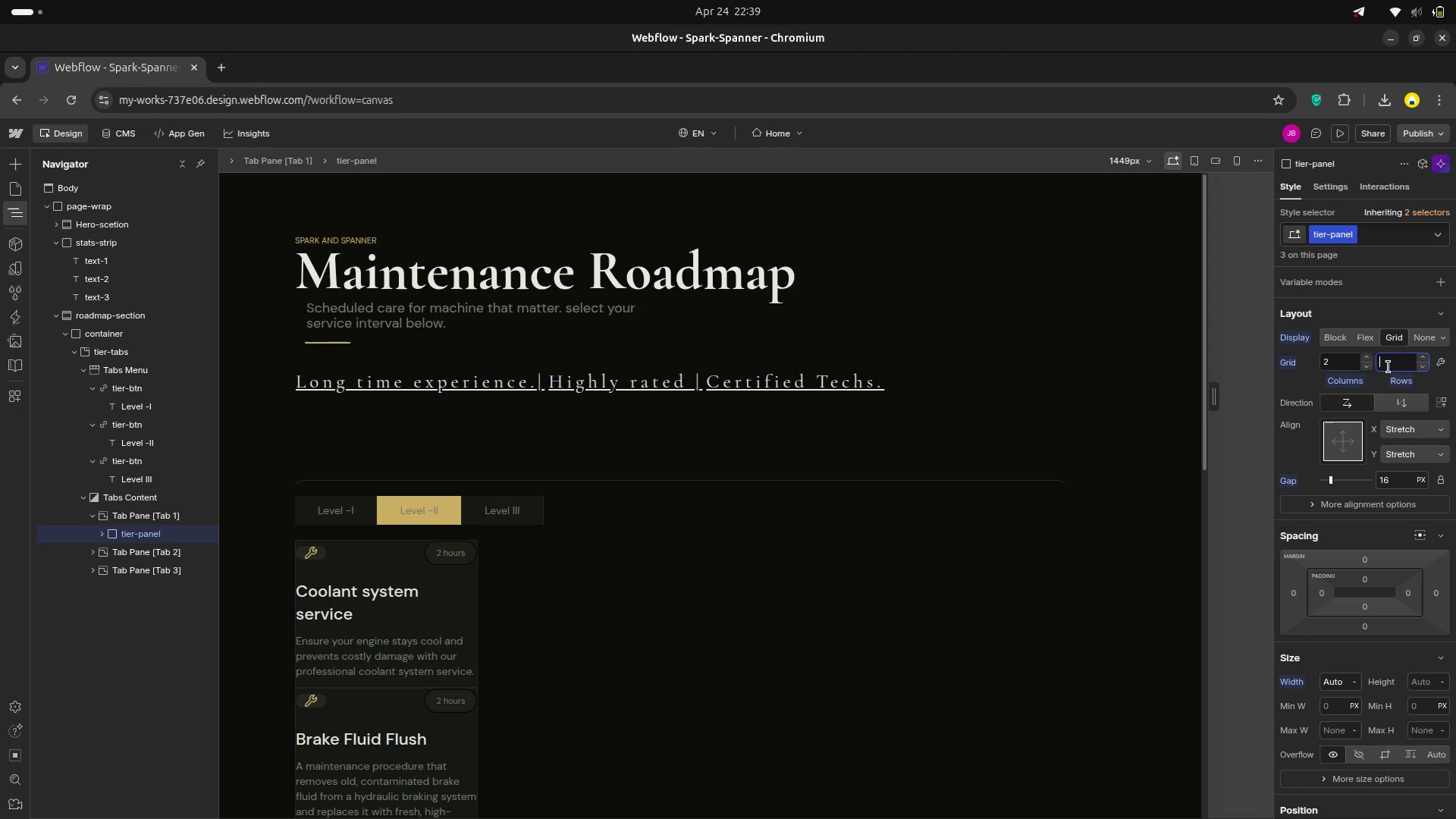 
key(2)
 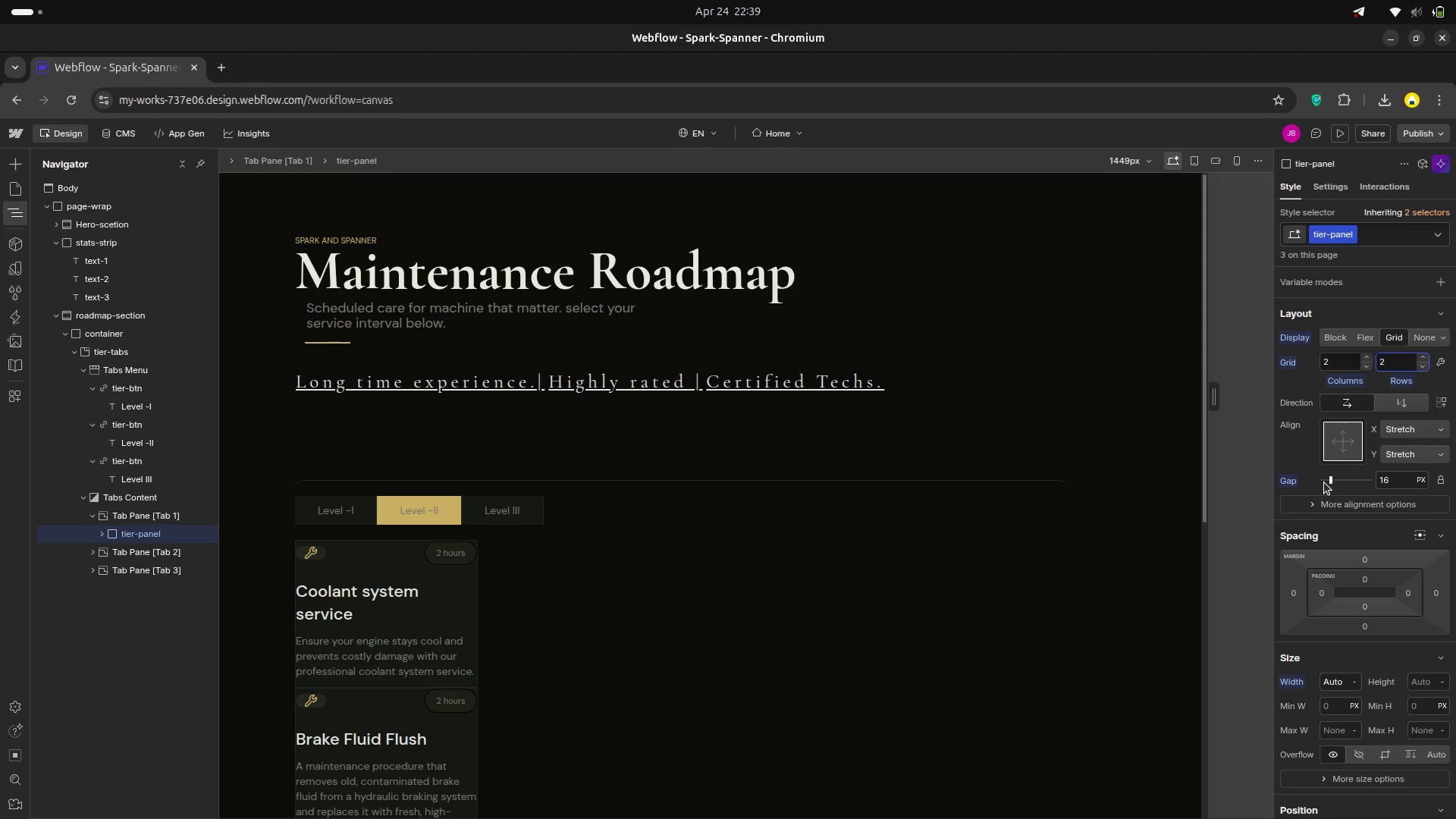 
wait(6.16)
 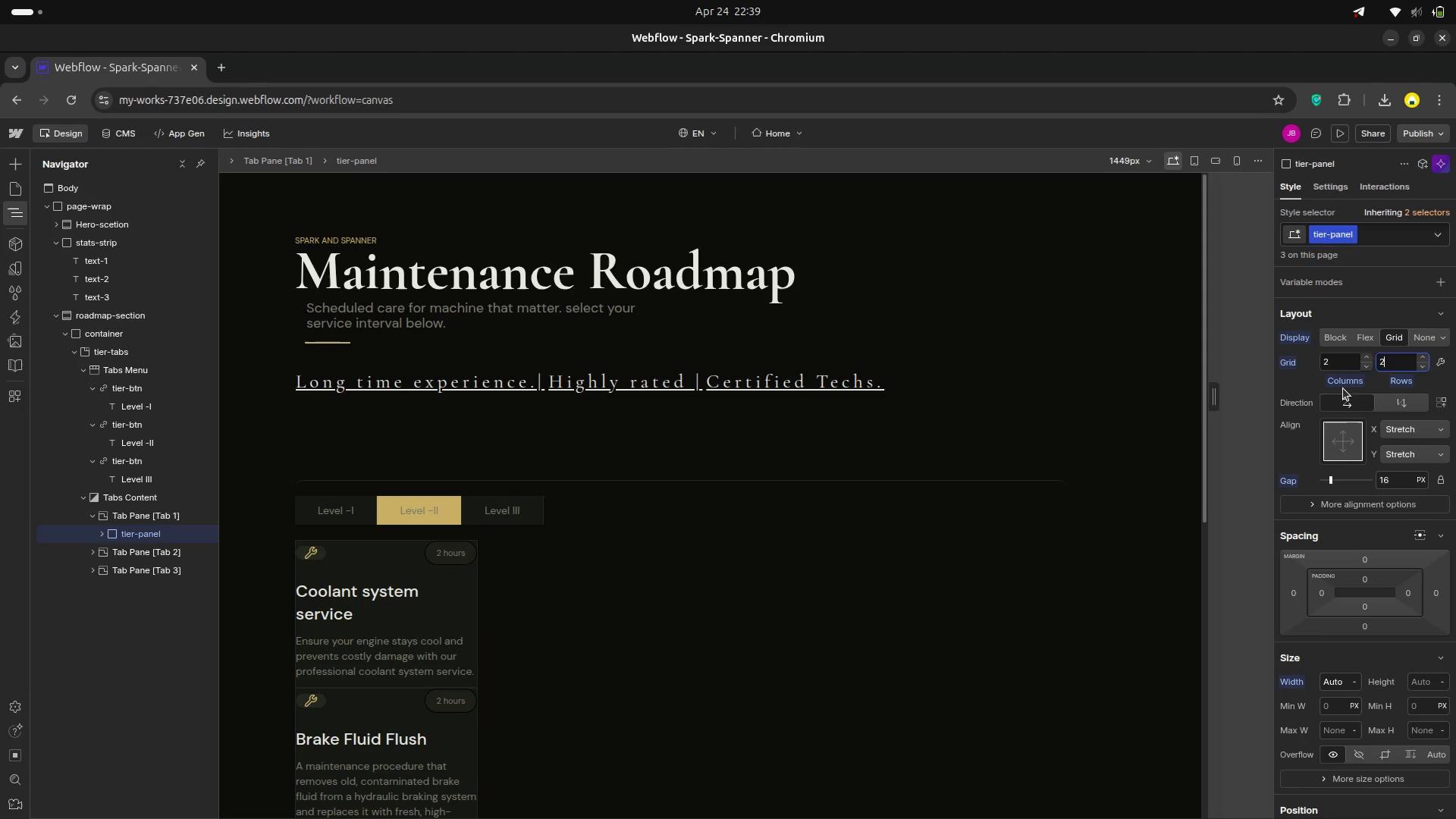 
key(Enter)
 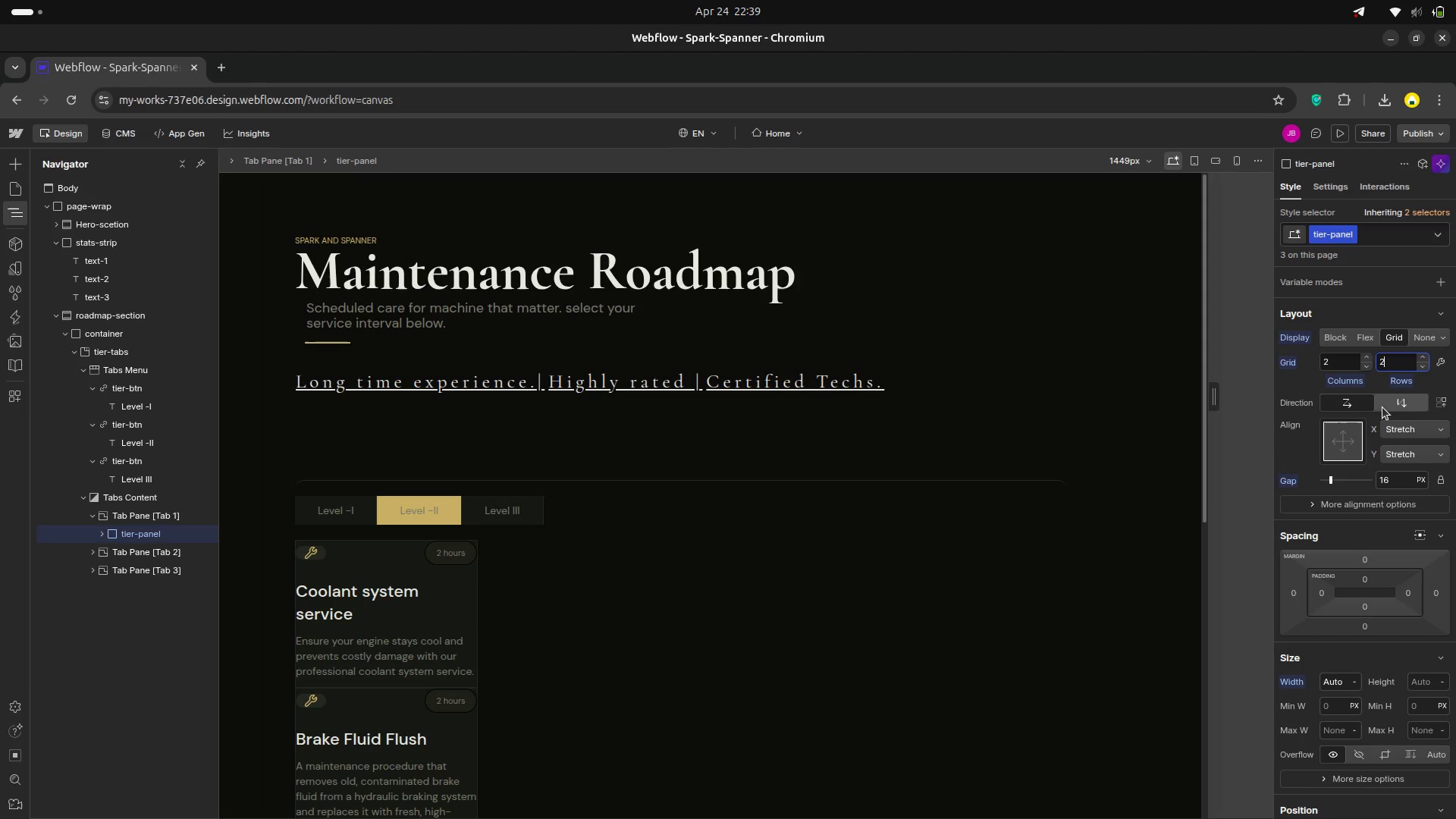 
wait(6.19)
 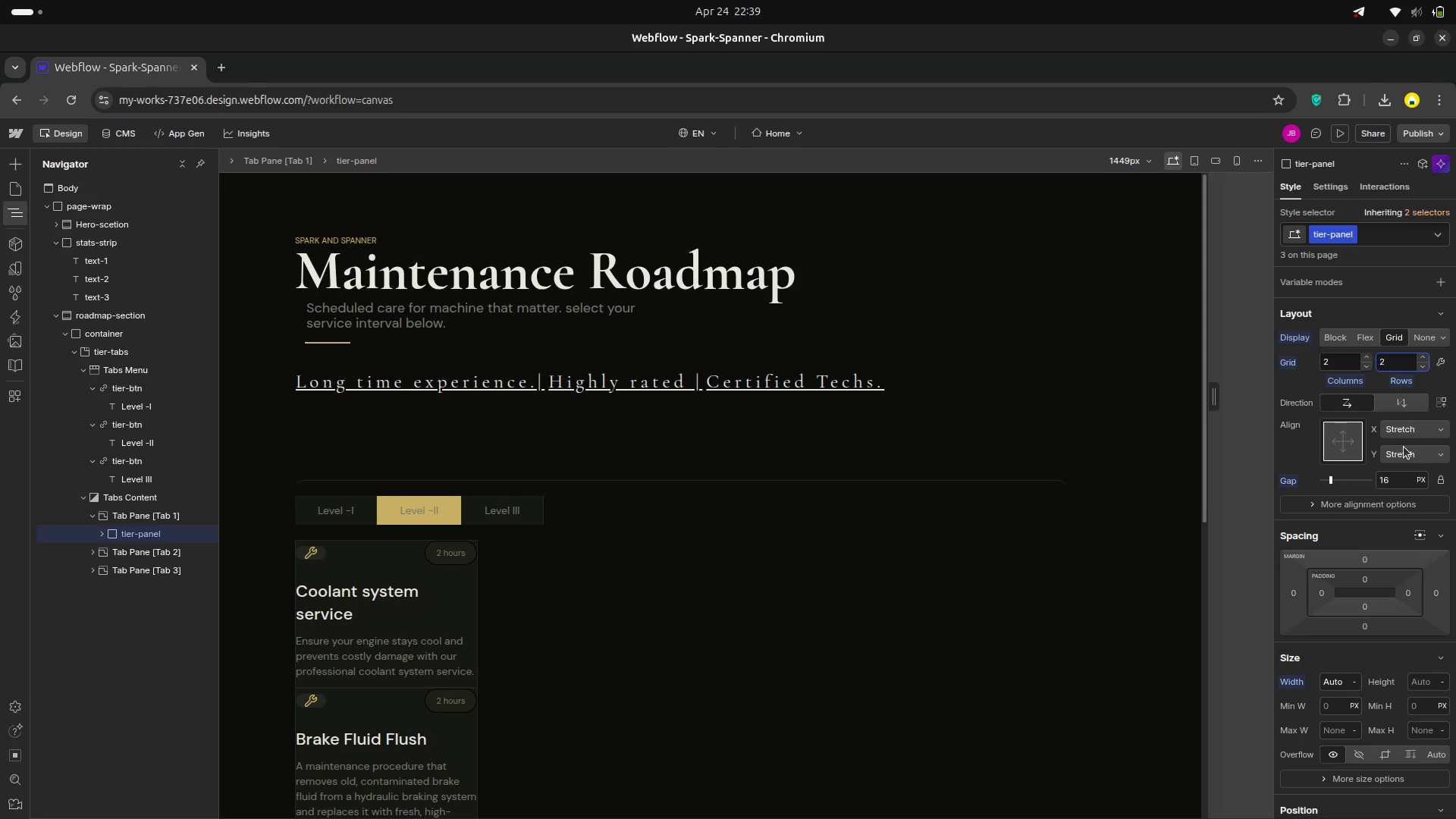 
left_click([1337, 365])
 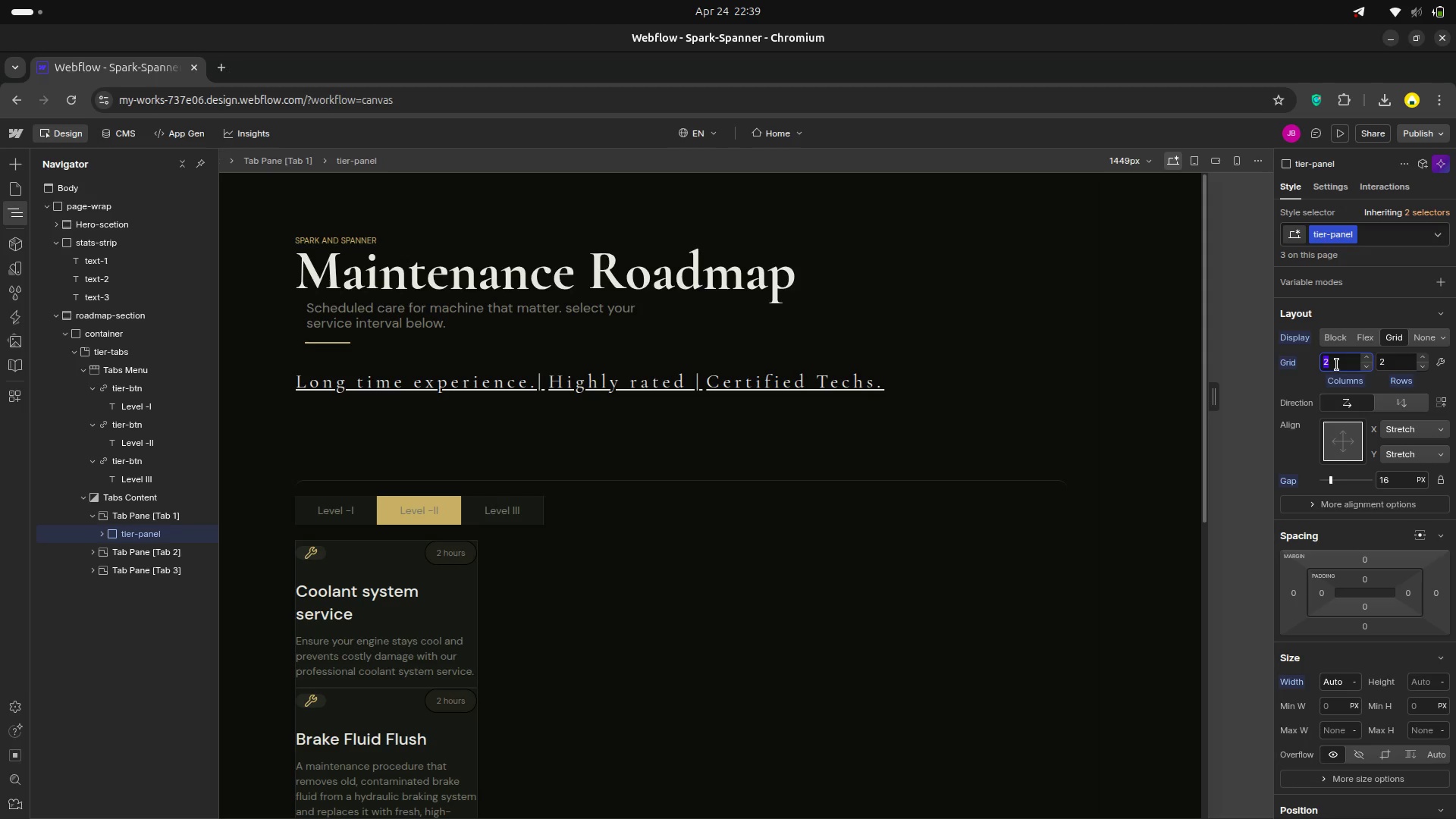 
left_click([1337, 365])
 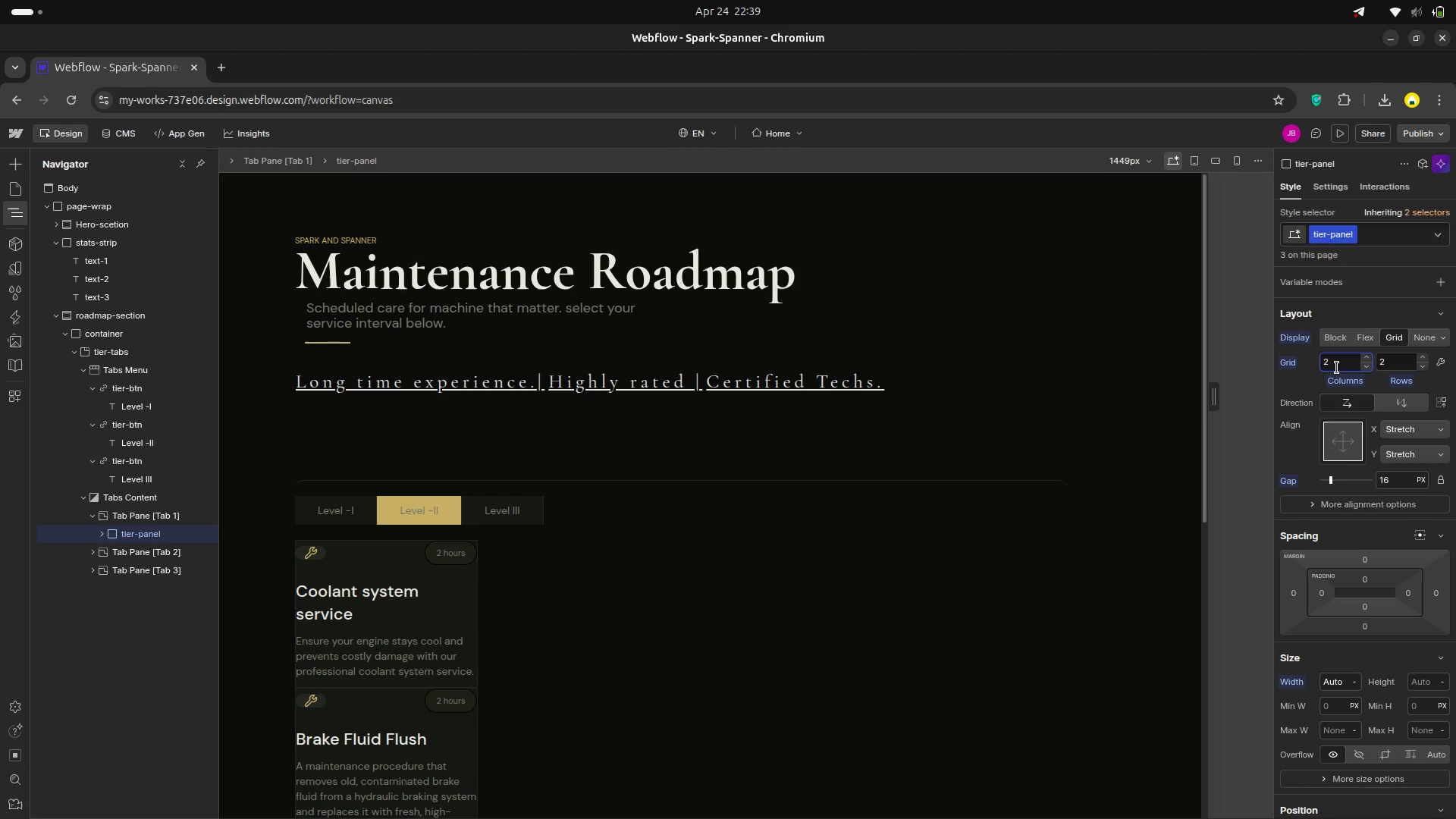 
key(Backspace)
 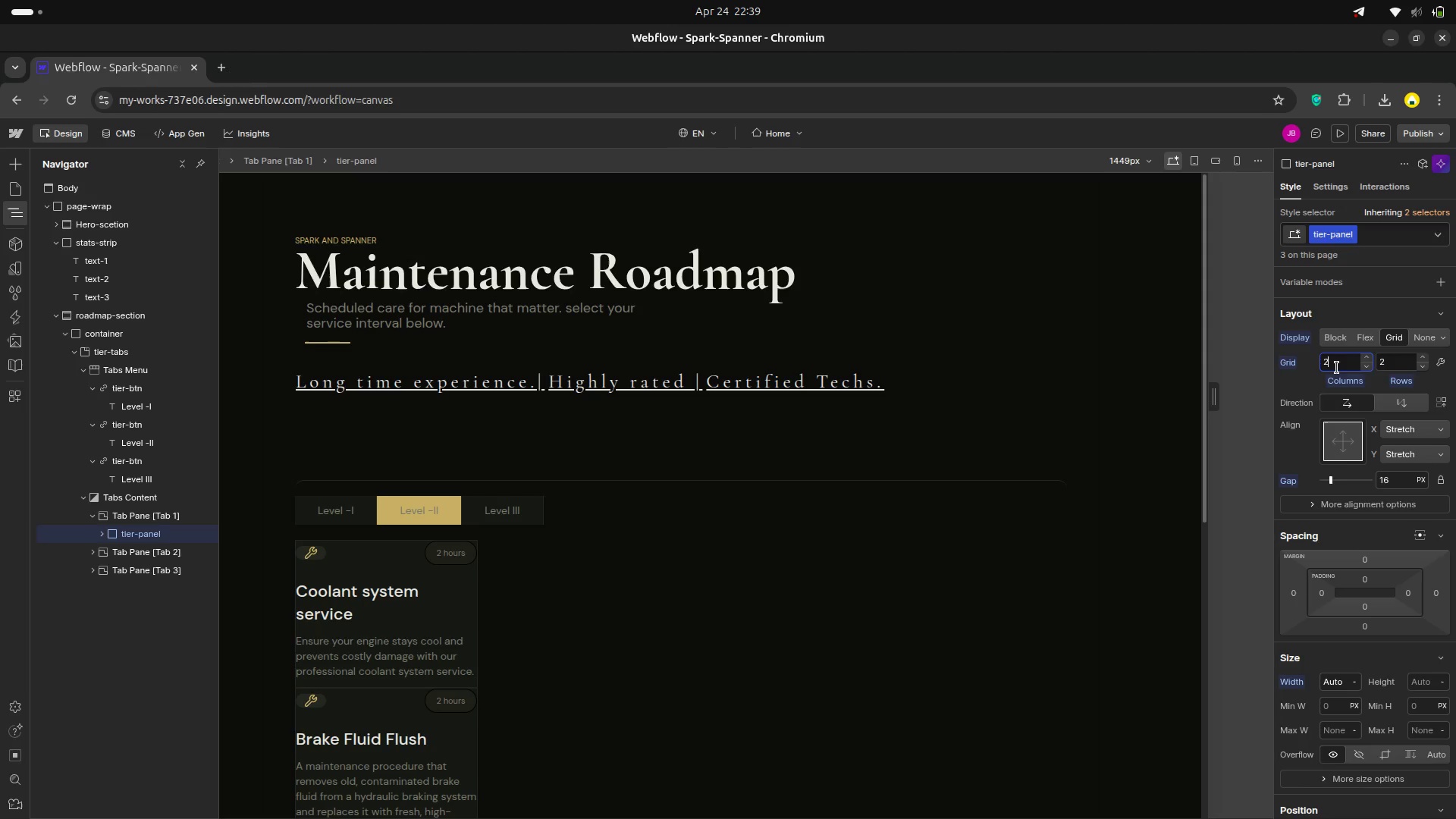 
key(2)
 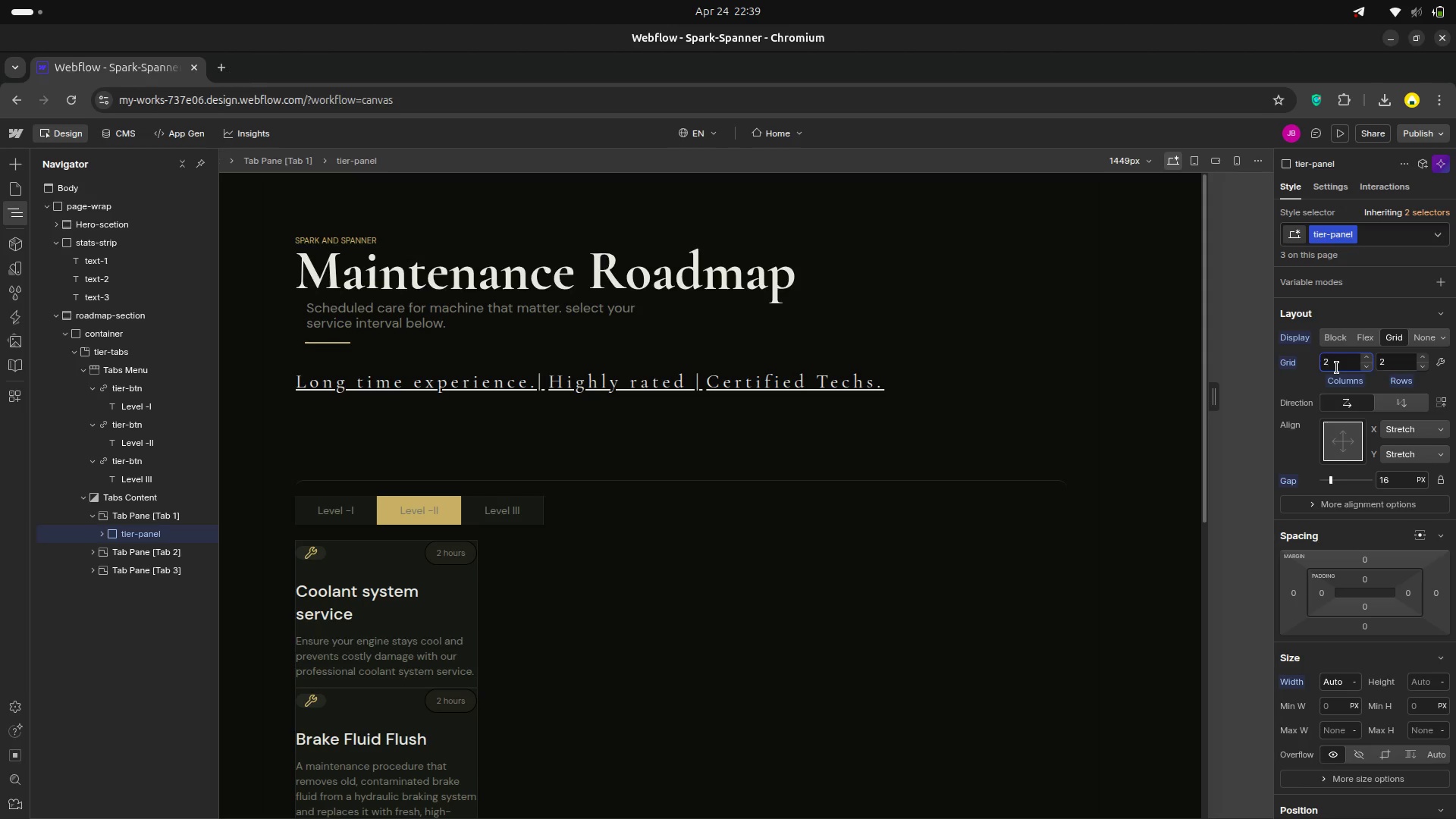 
key(Enter)
 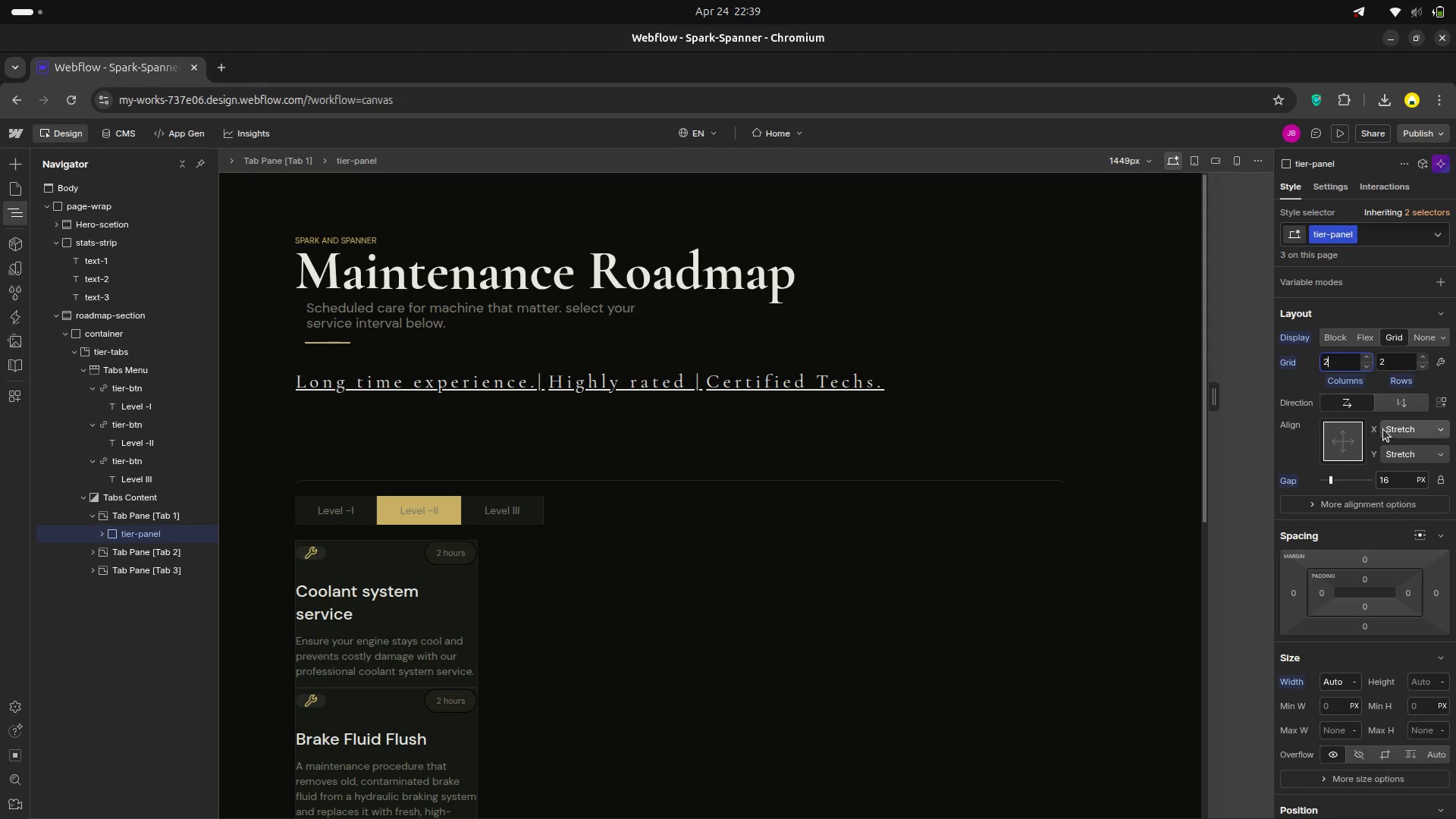 
scroll: coordinate [1406, 452], scroll_direction: down, amount: 4.0
 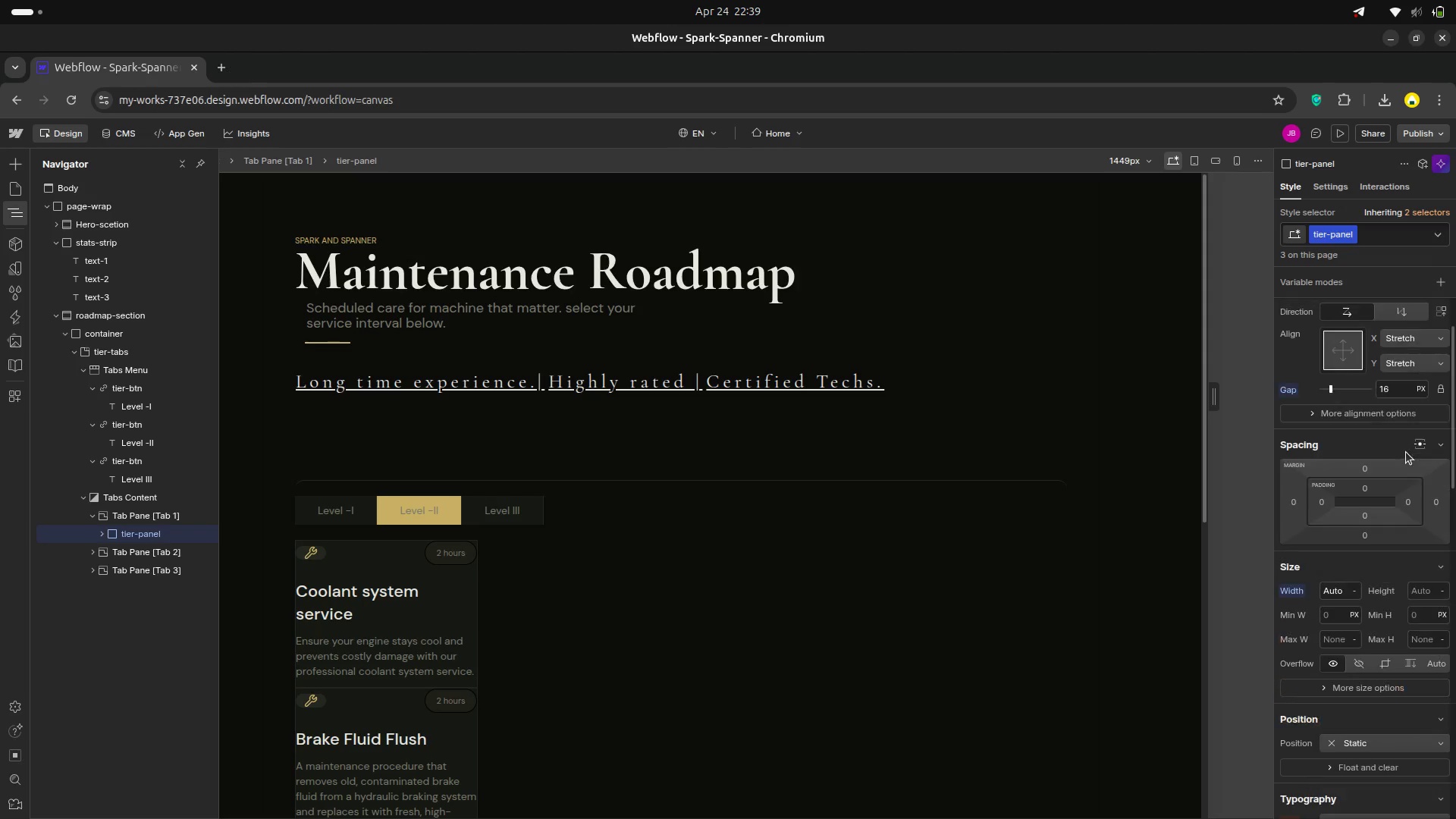 
scroll: coordinate [1406, 452], scroll_direction: up, amount: 2.0
 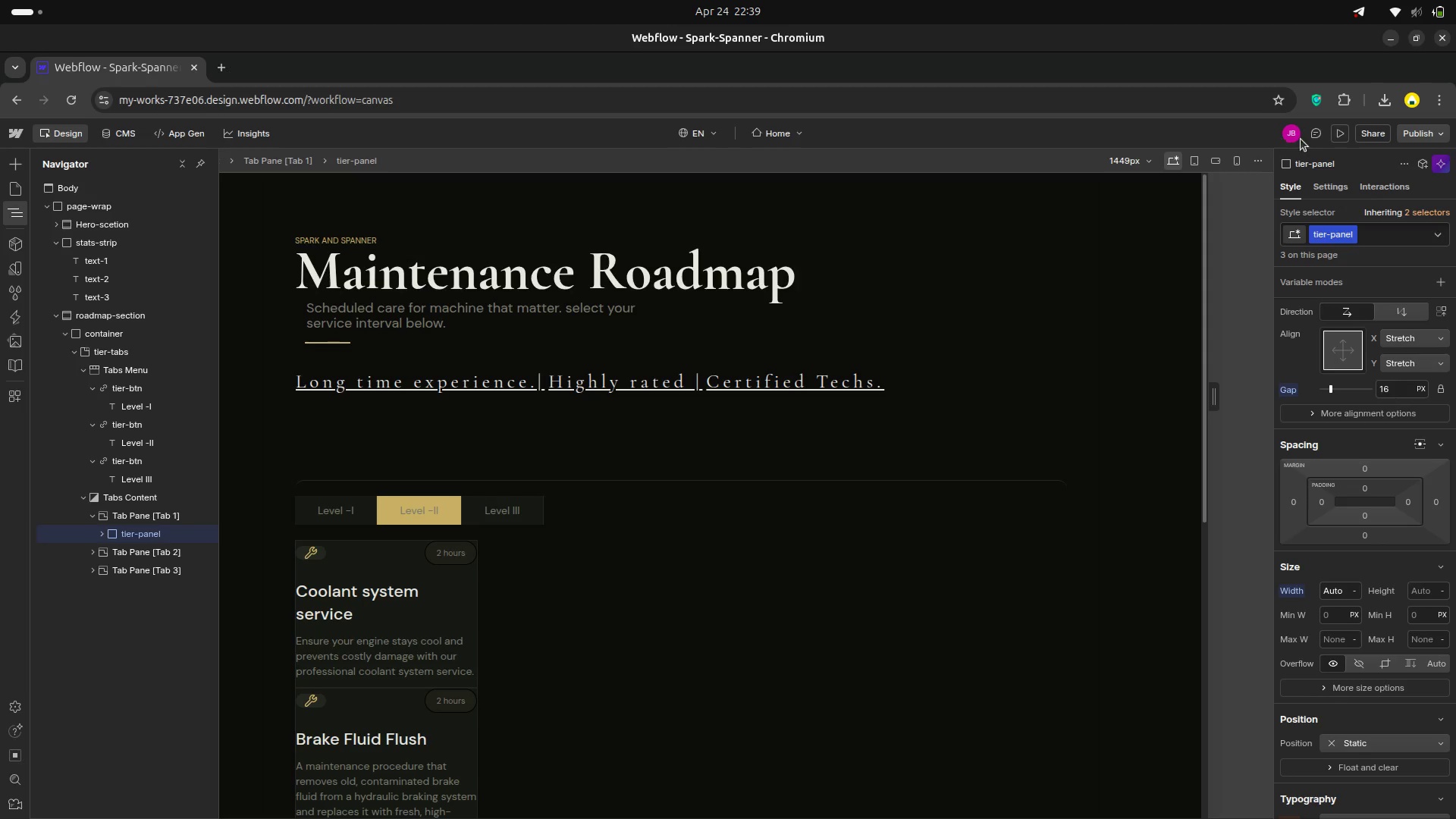 
left_click([1345, 137])
 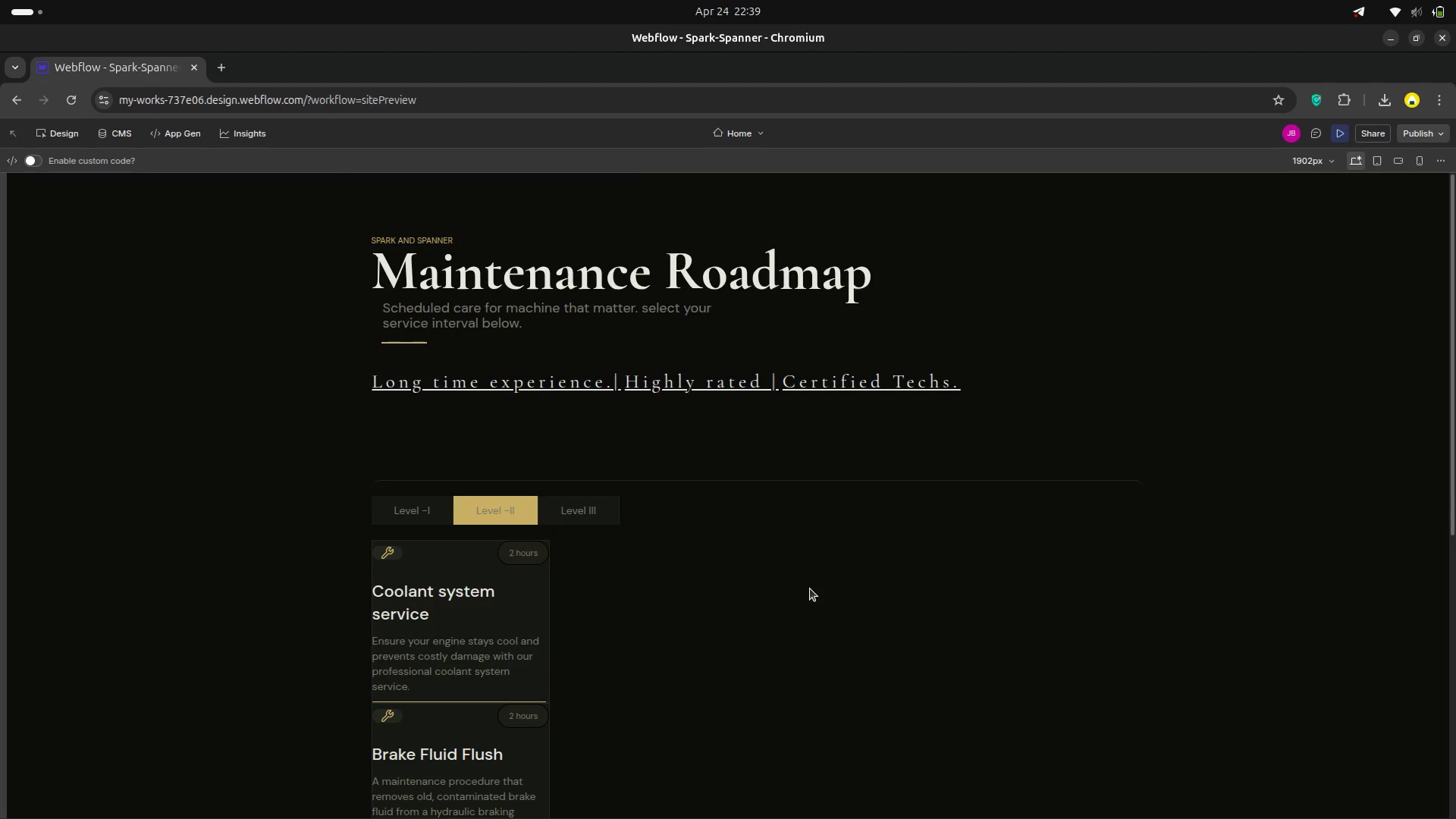 
scroll: coordinate [774, 514], scroll_direction: down, amount: 6.0
 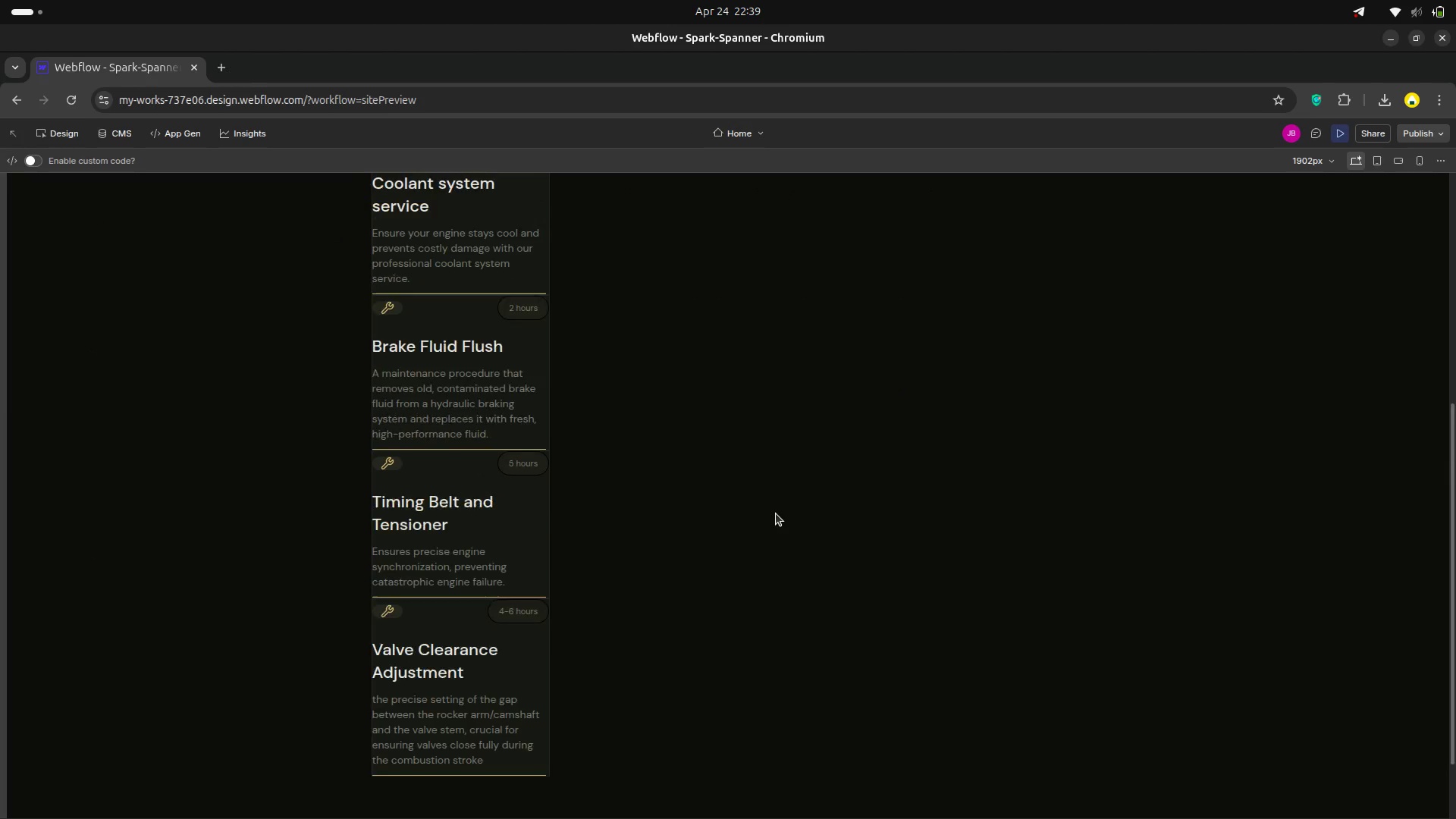 
scroll: coordinate [776, 513], scroll_direction: up, amount: 3.0
 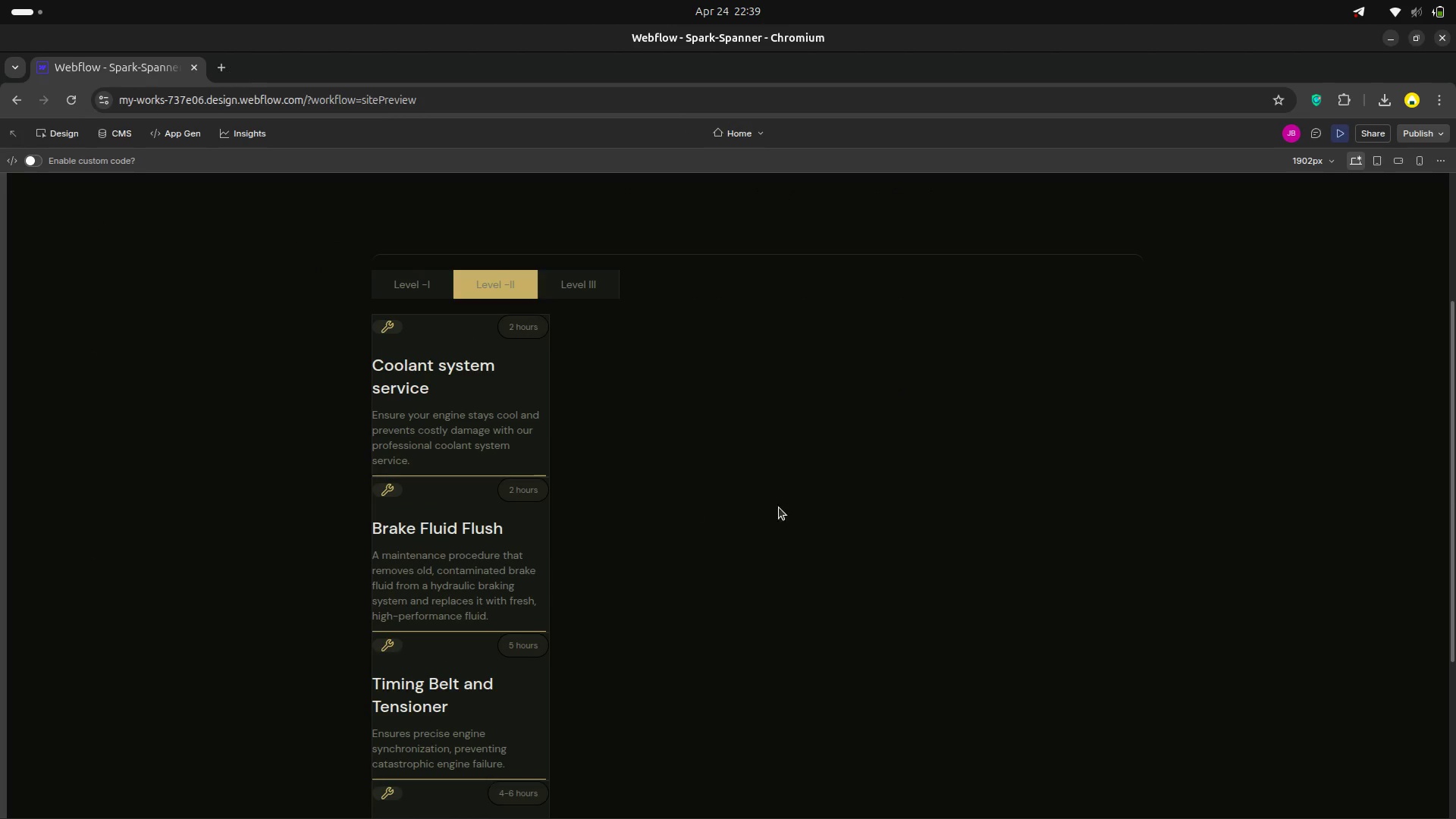 
left_click_drag(start_coordinate=[690, 507], to_coordinate=[716, 510])
 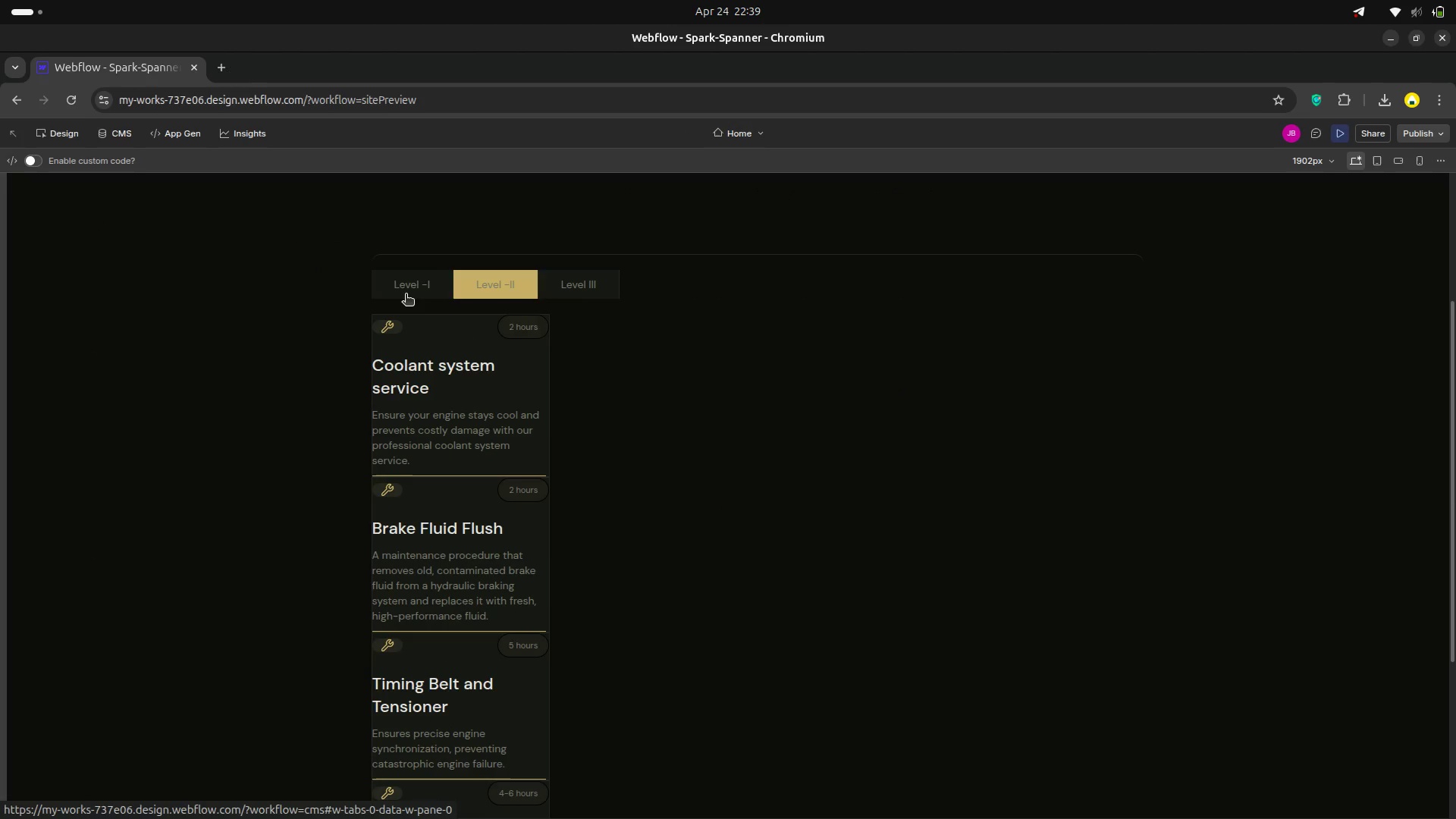 
left_click([406, 295])
 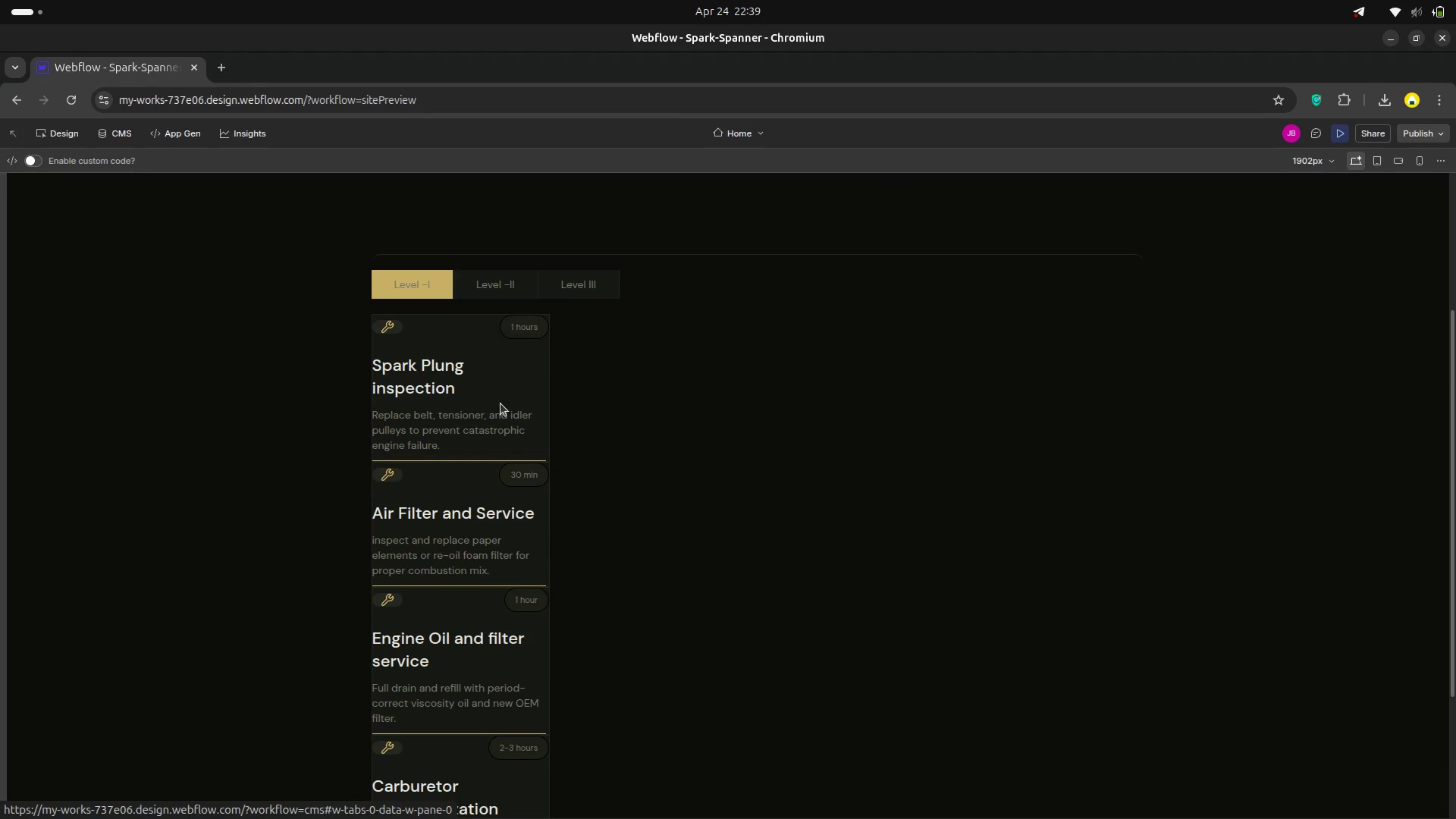 
scroll: coordinate [500, 404], scroll_direction: down, amount: 3.0
 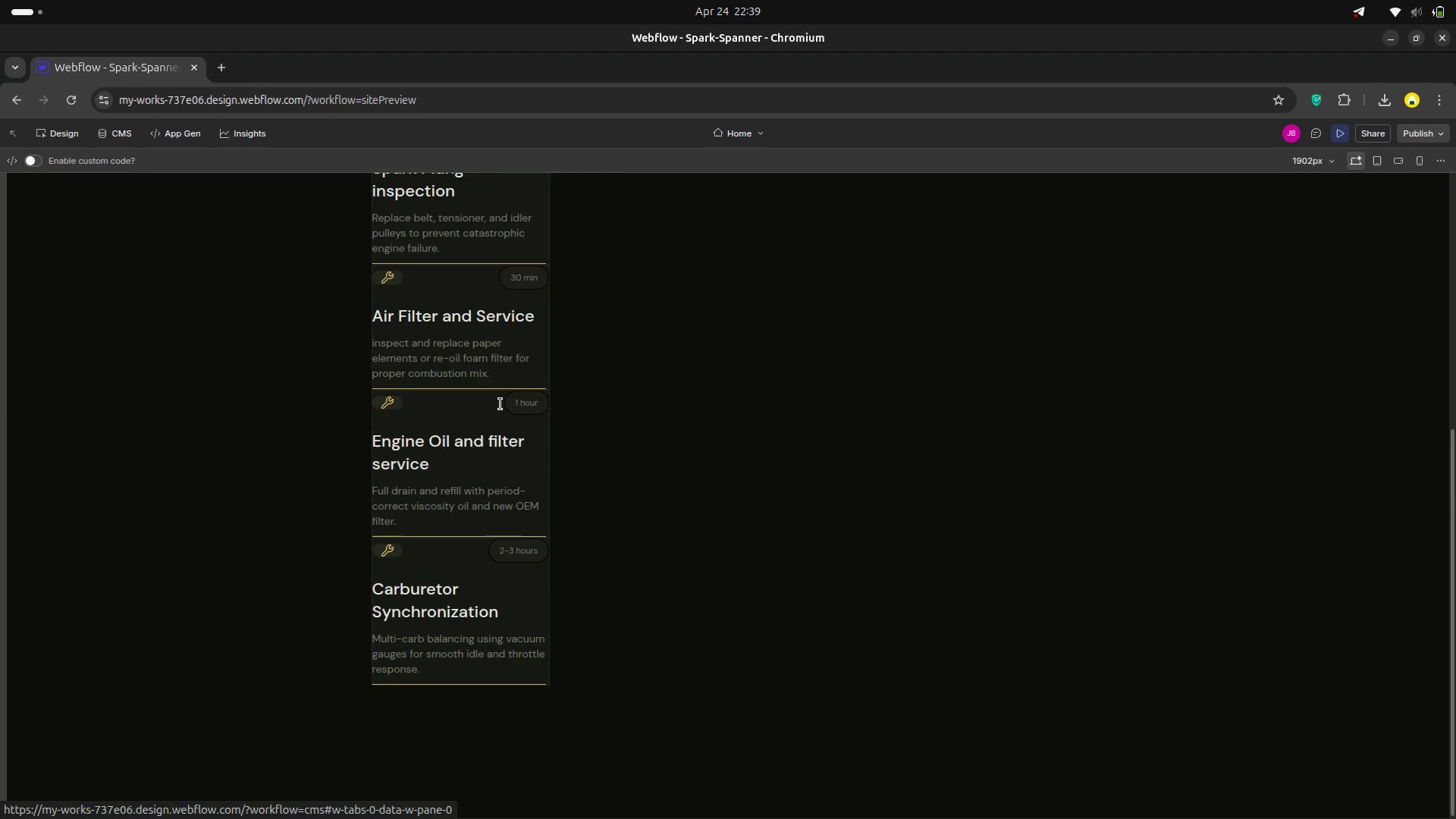 
scroll: coordinate [503, 405], scroll_direction: up, amount: 8.0
 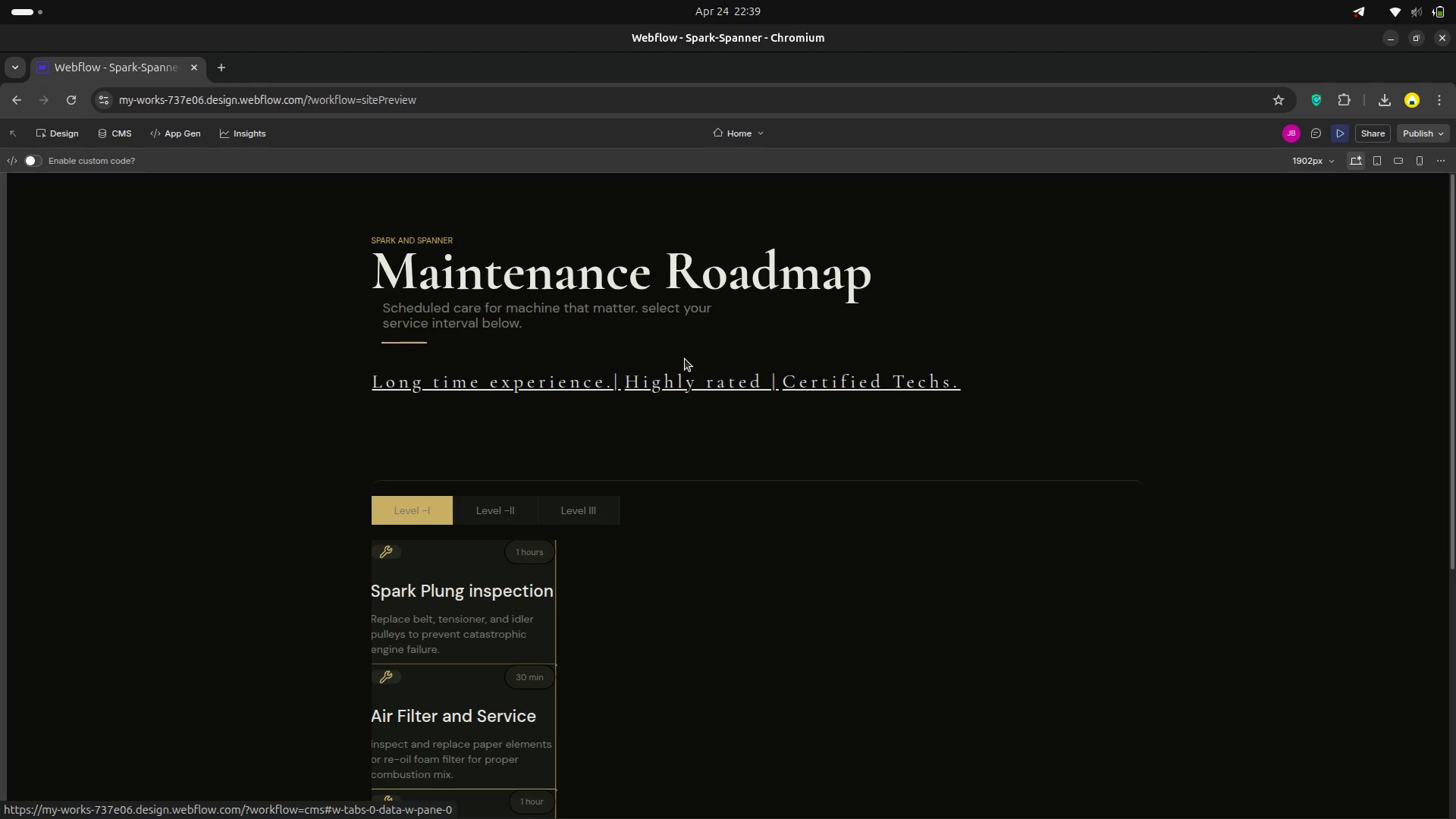 
wait(7.42)
 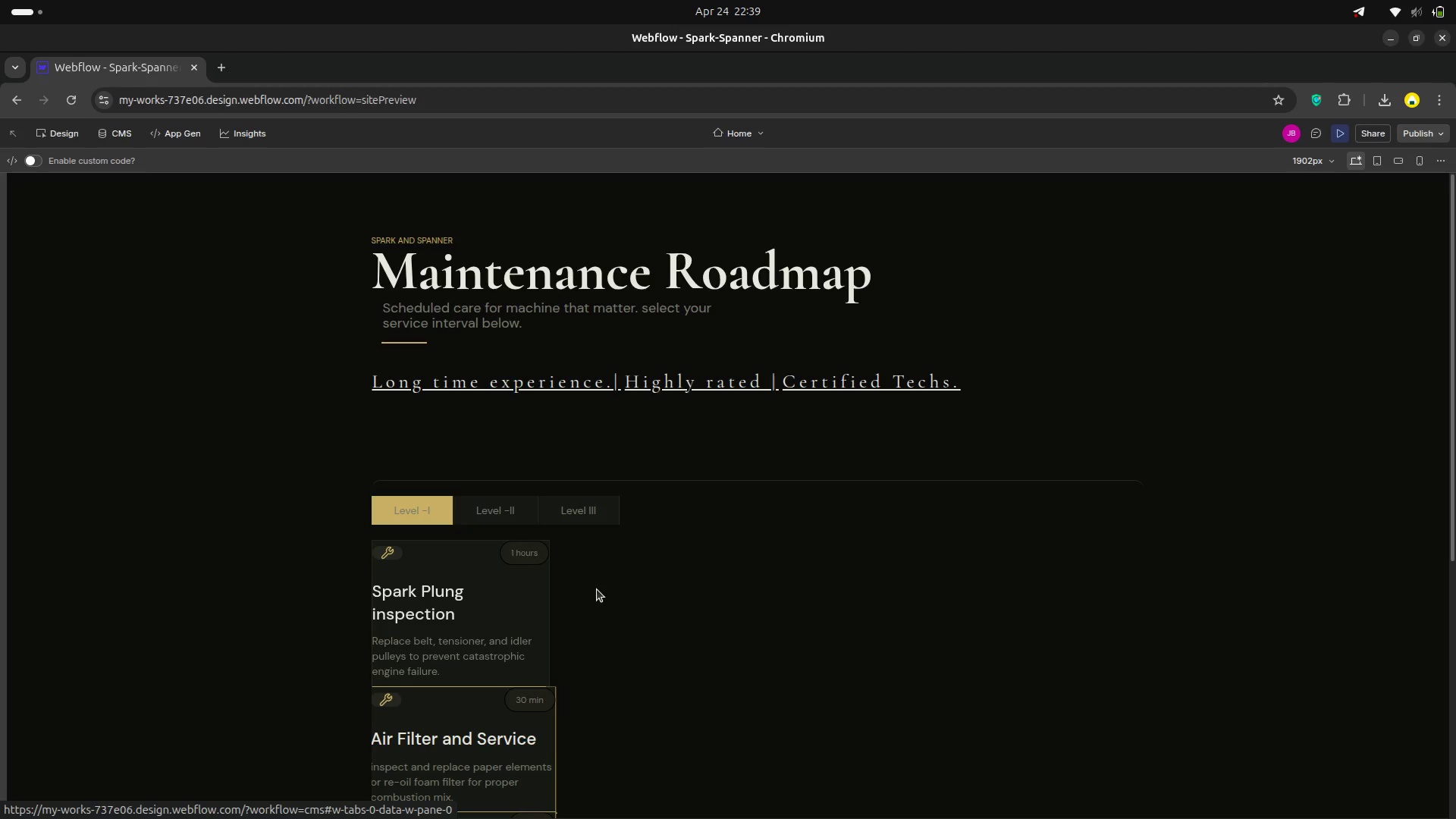 
left_click([67, 138])
 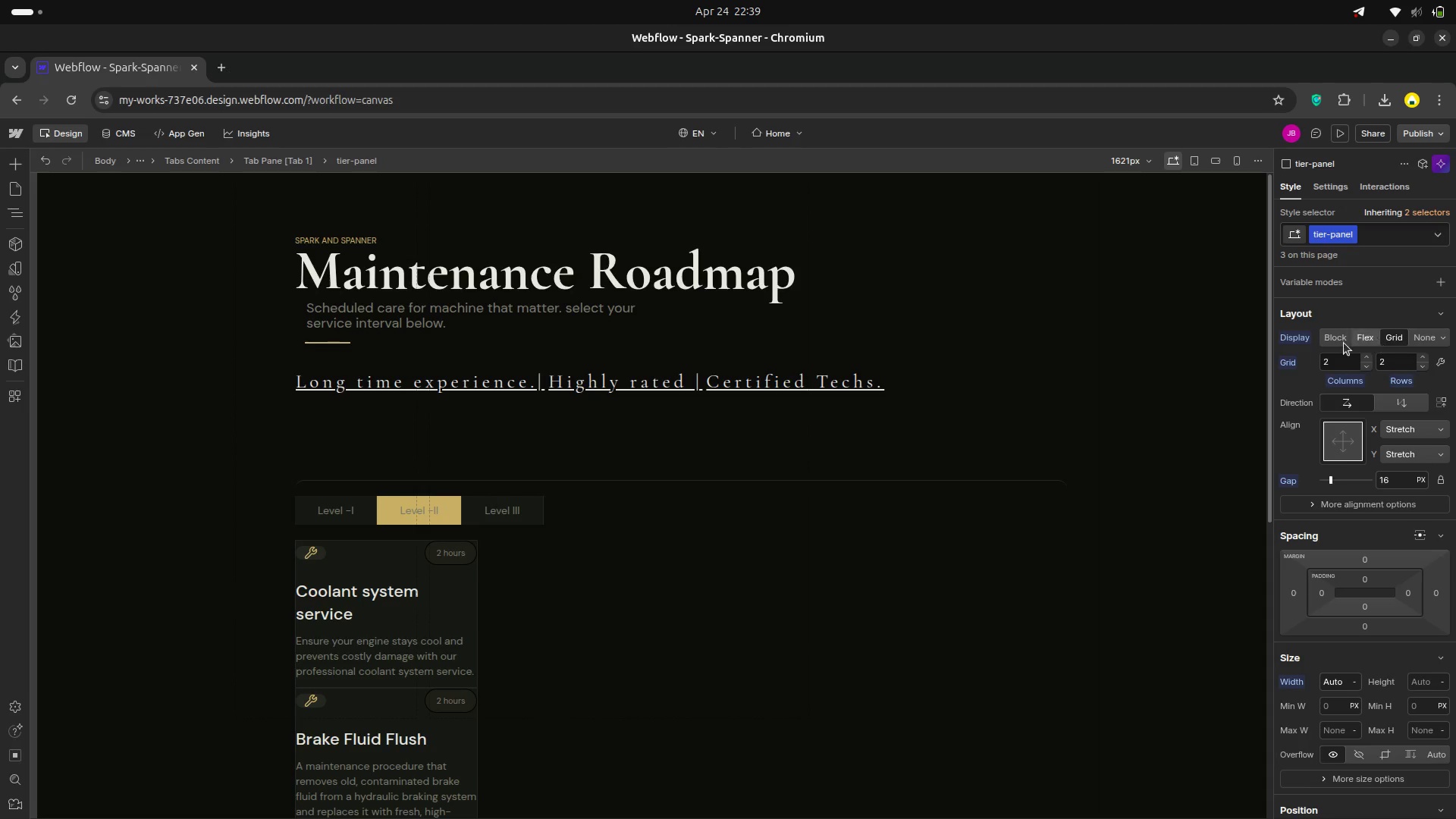 
left_click([1327, 343])
 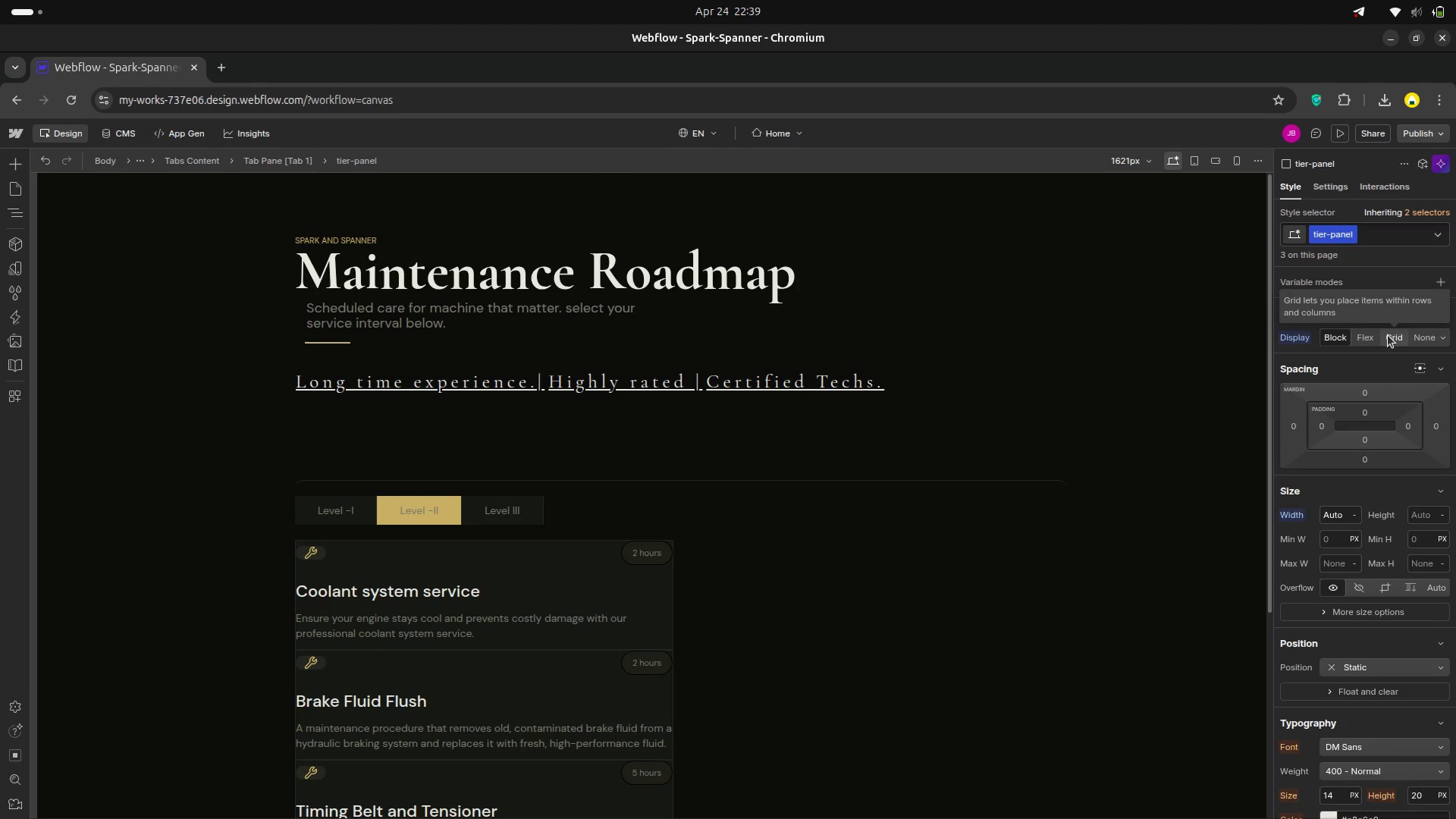 
wait(6.3)
 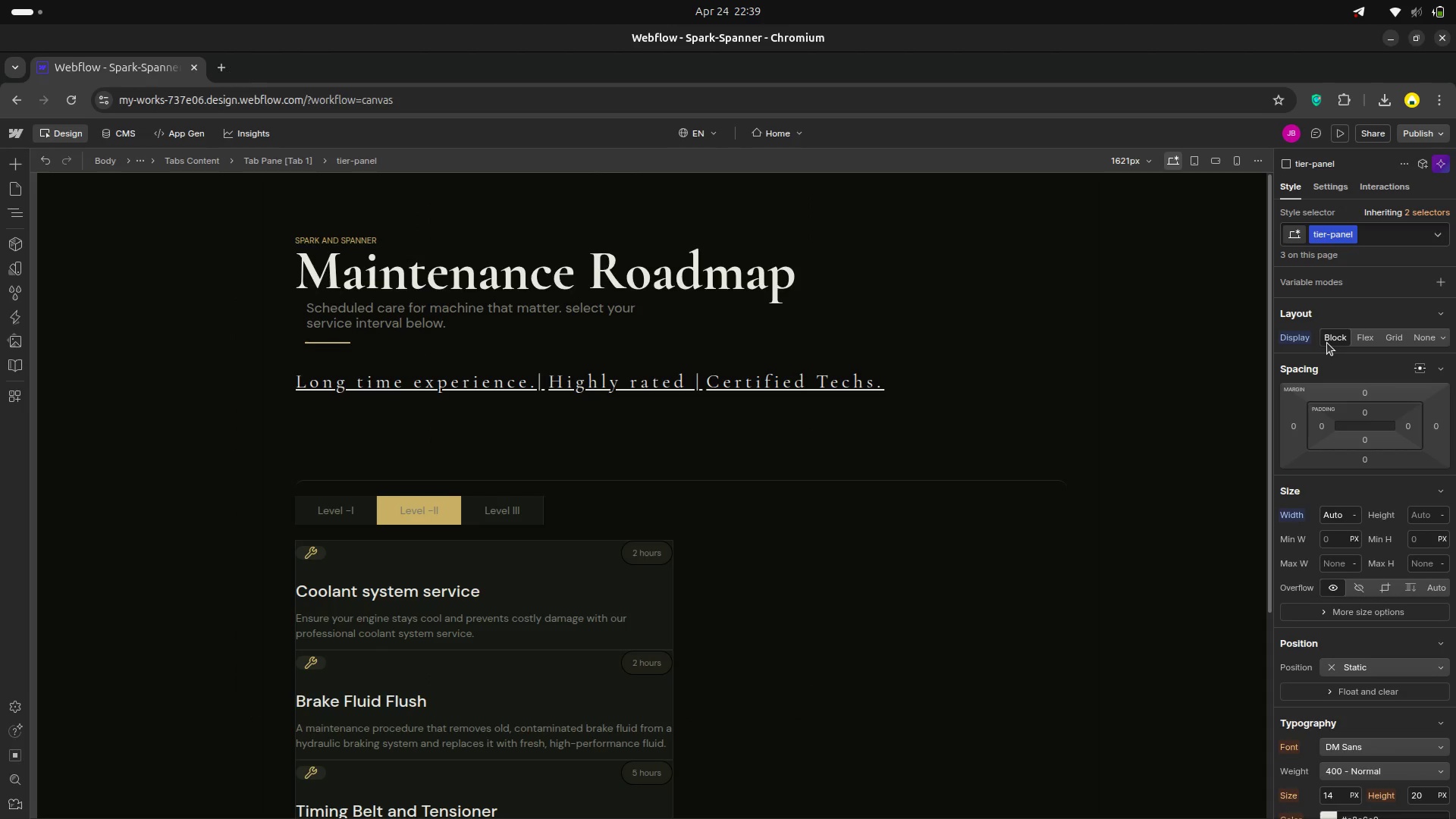 
left_click([1388, 335])
 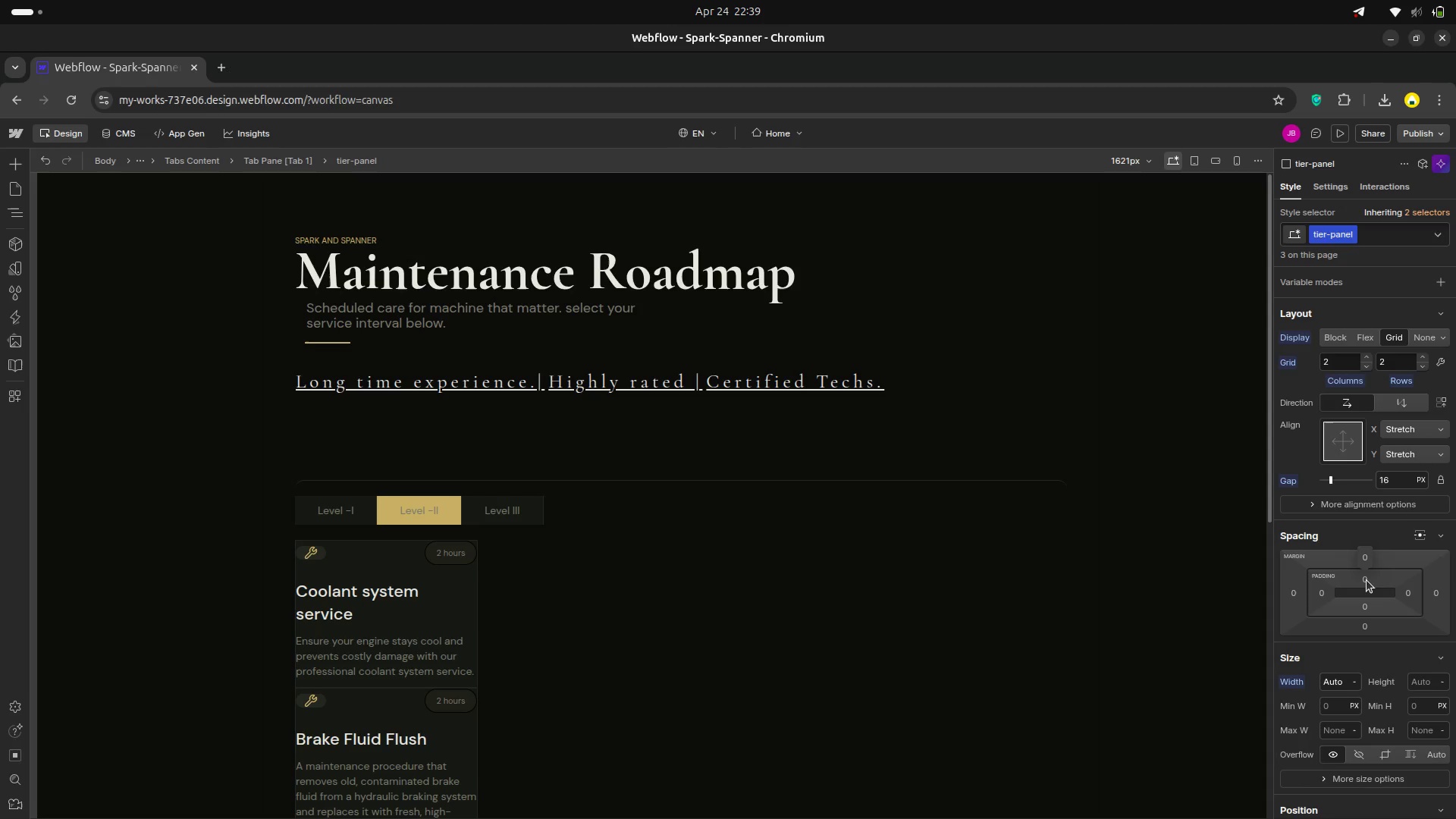 
wait(9.12)
 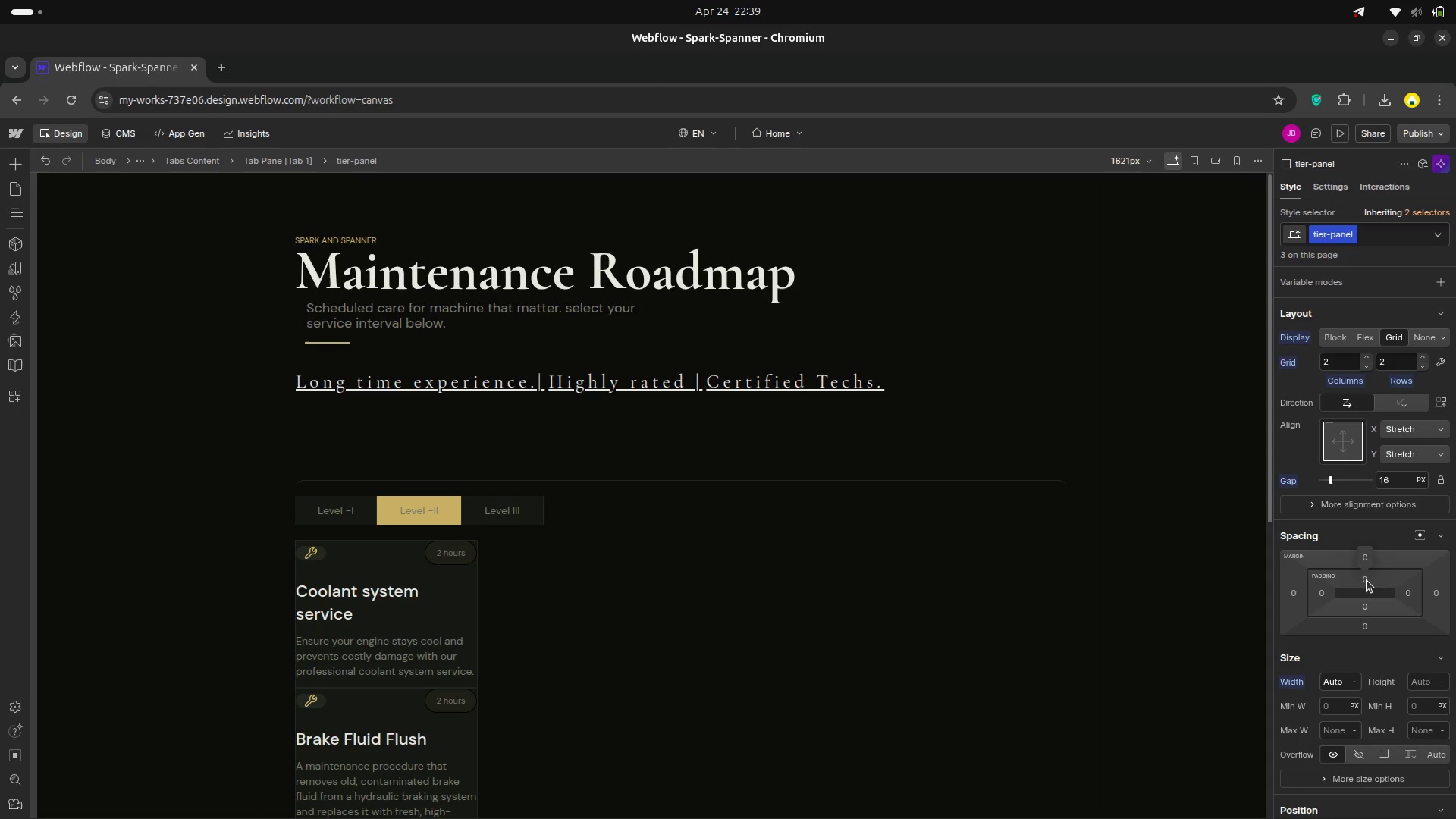 
left_click([1339, 336])
 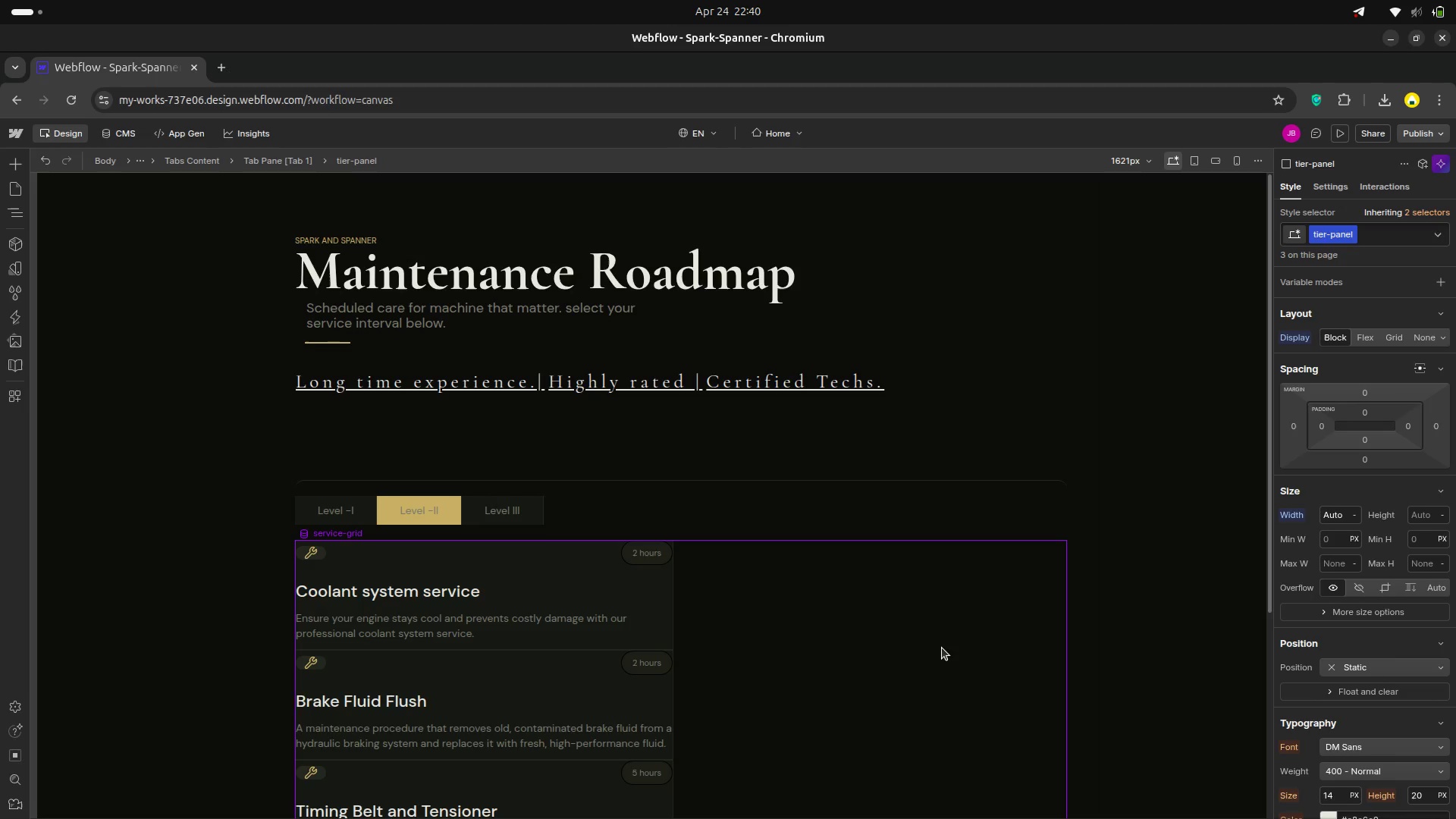 
wait(20.39)
 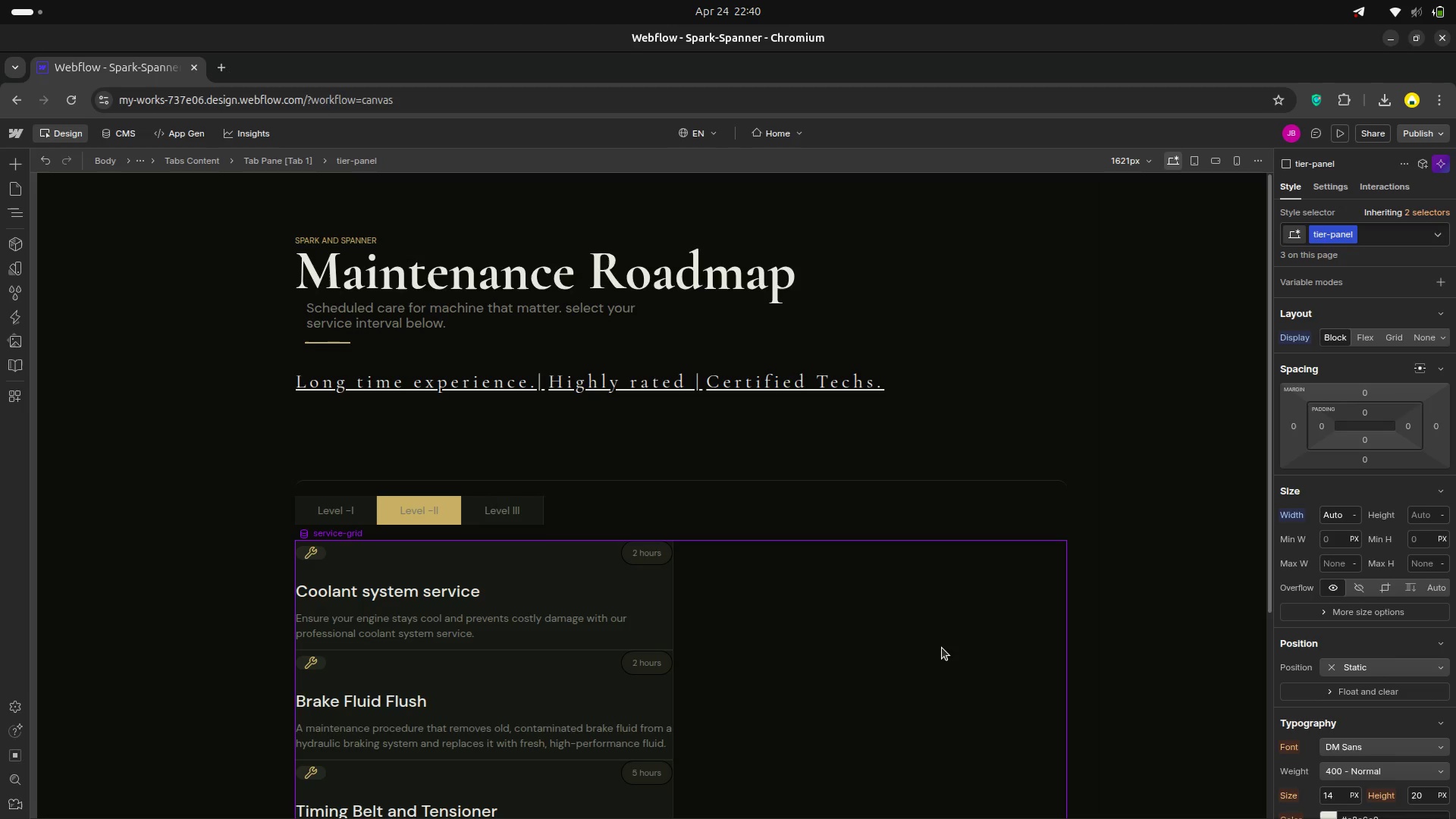 
left_click([124, 128])
 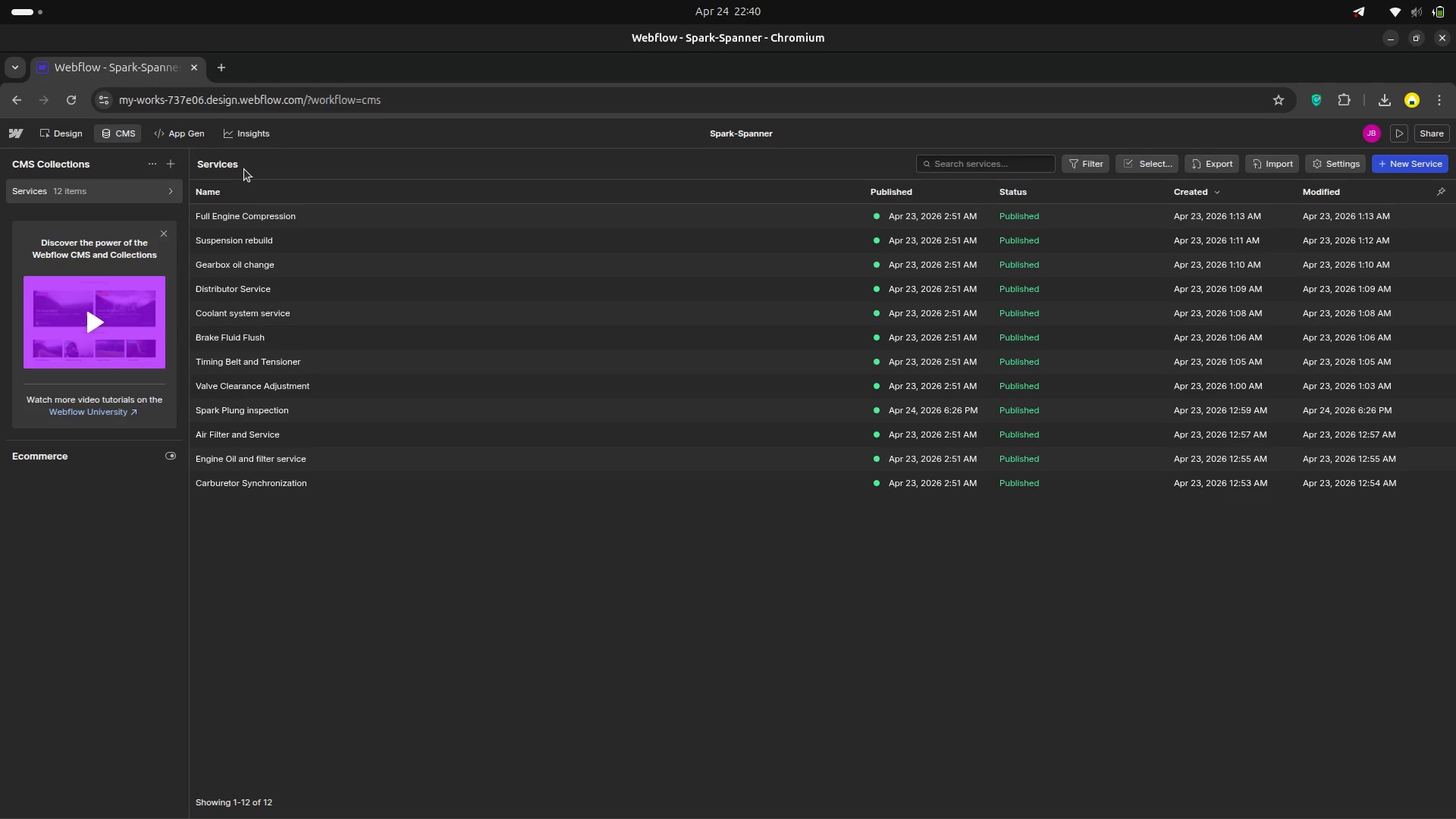 
wait(11.01)
 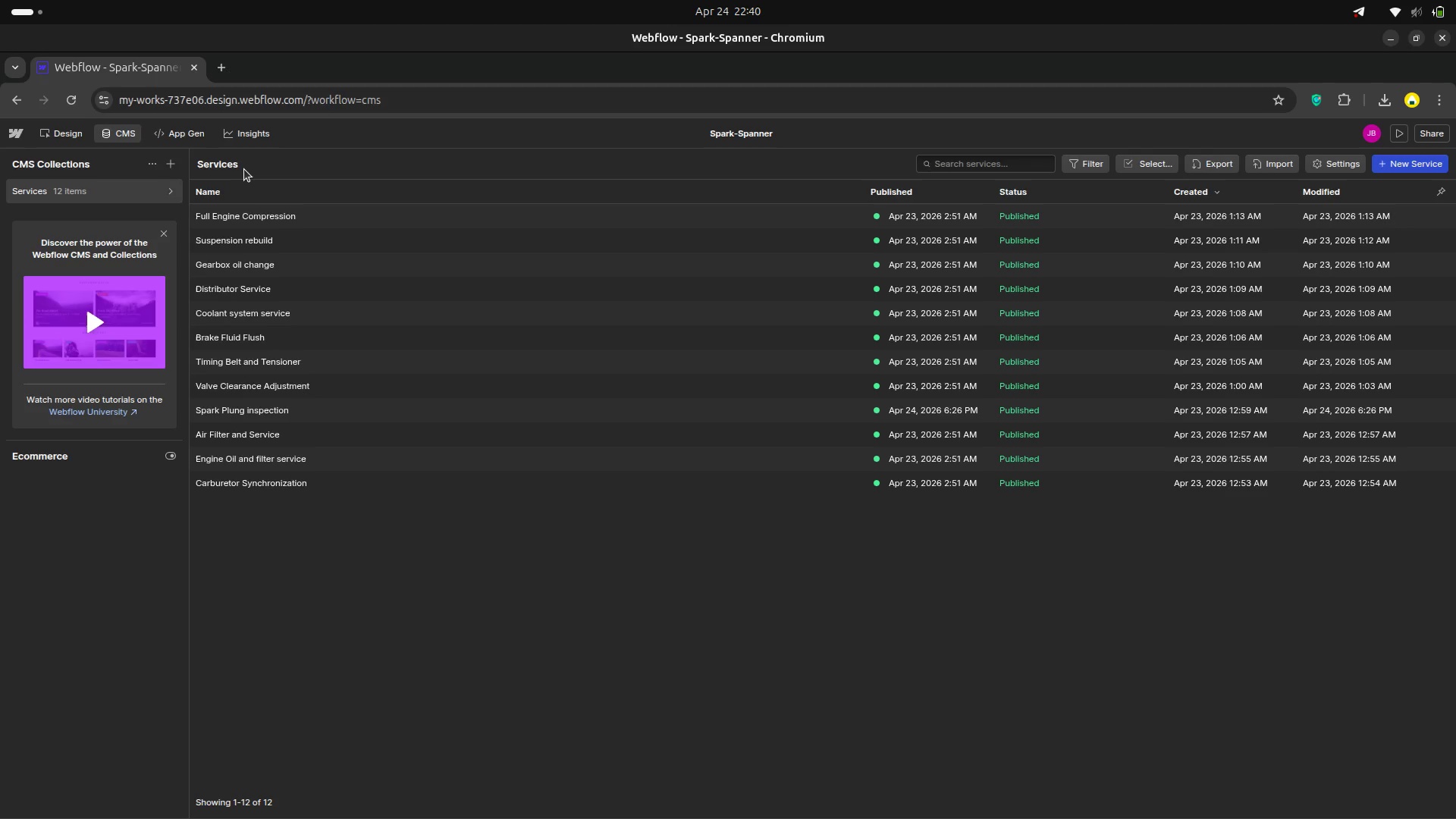 
left_click([235, 165])
 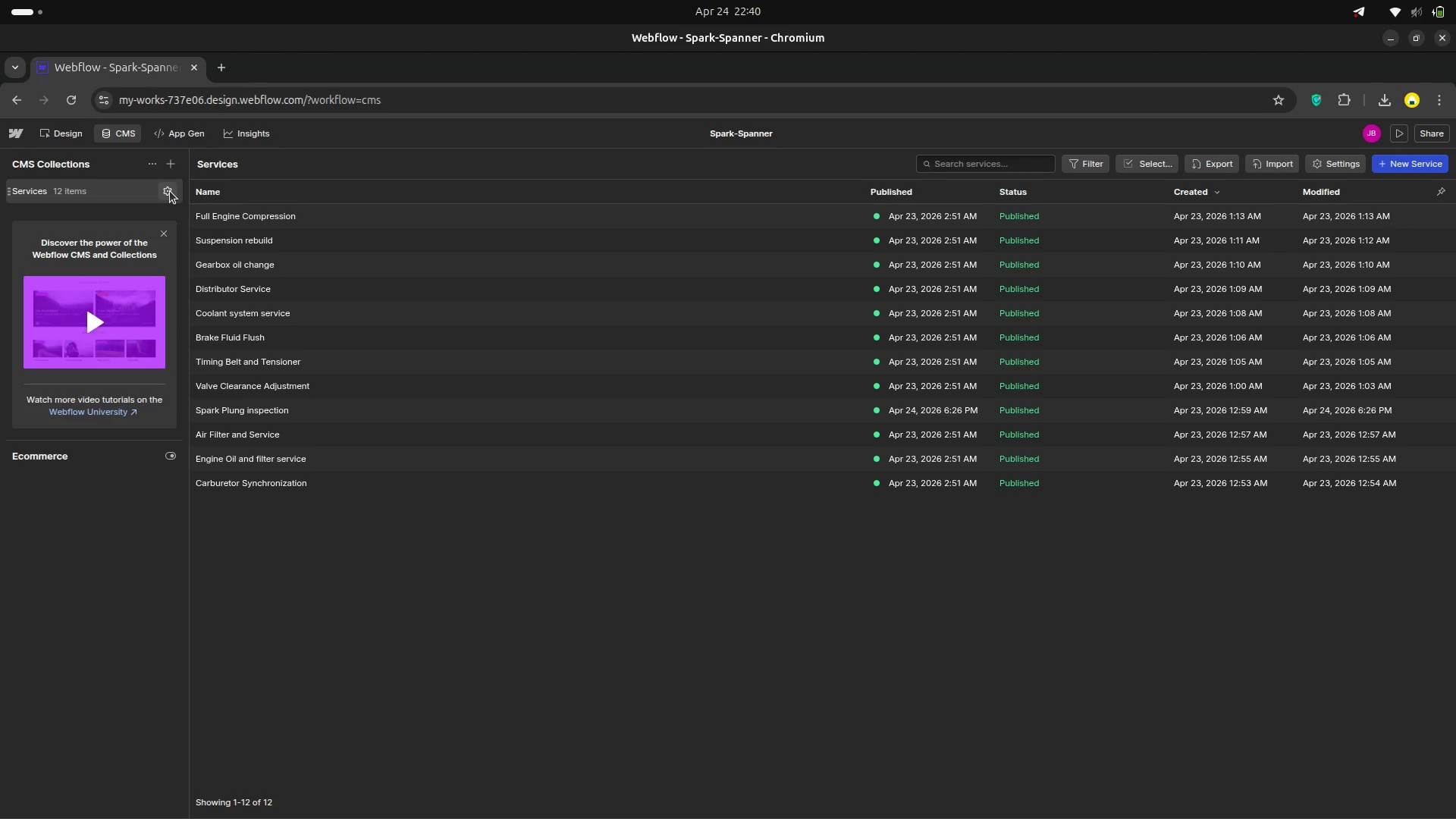 
left_click([170, 191])
 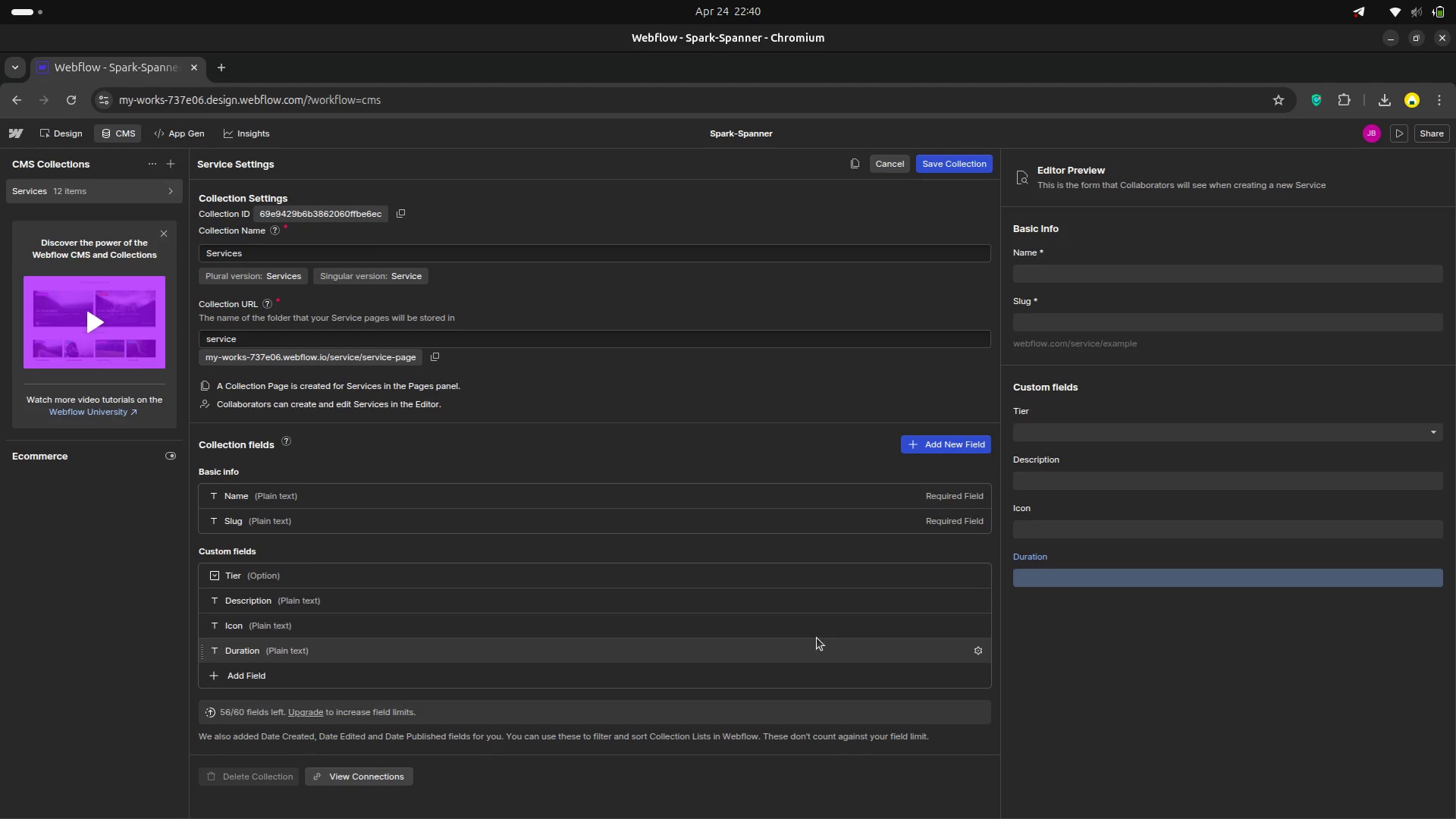 
wait(7.25)
 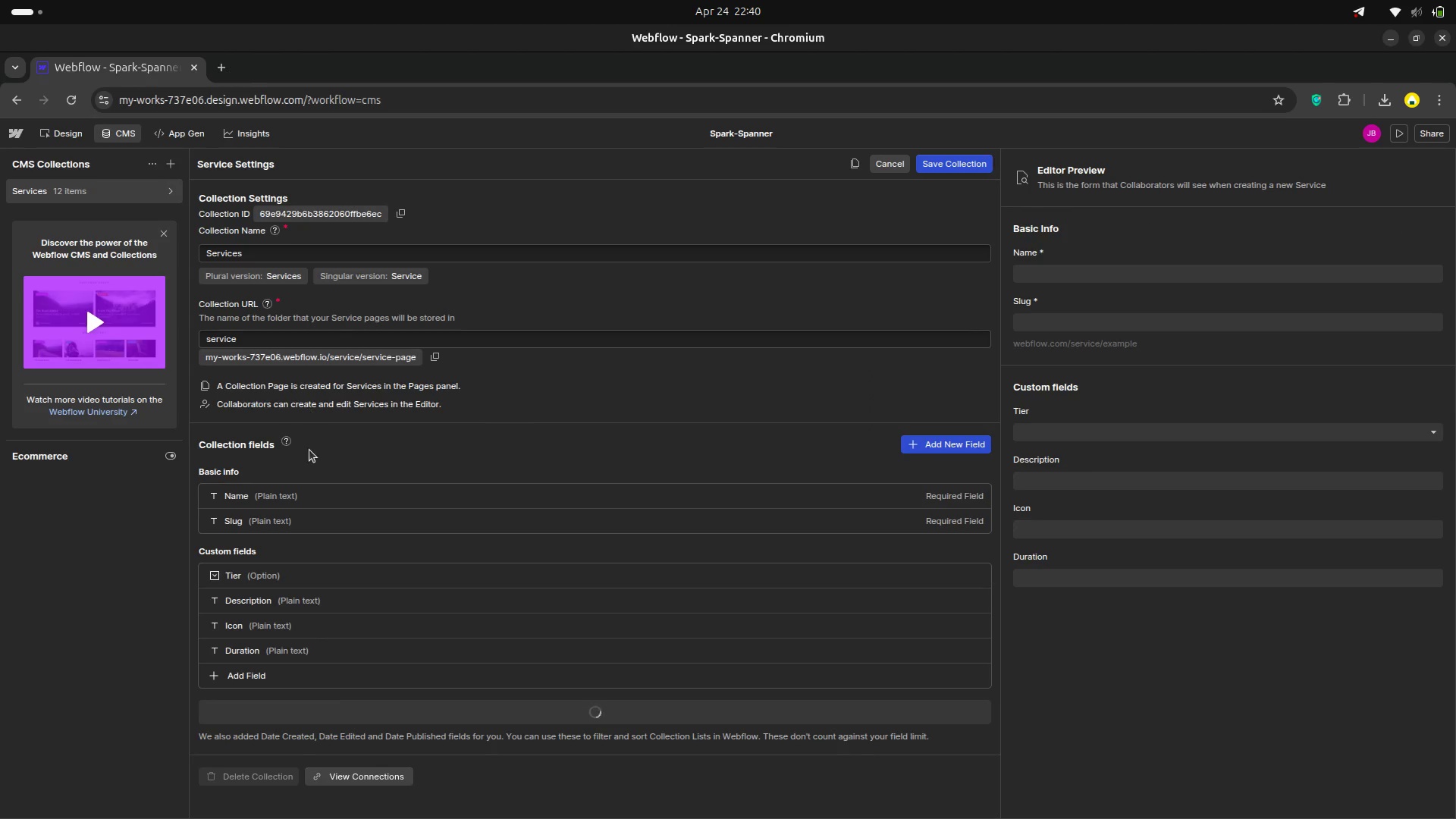 
left_click([977, 629])
 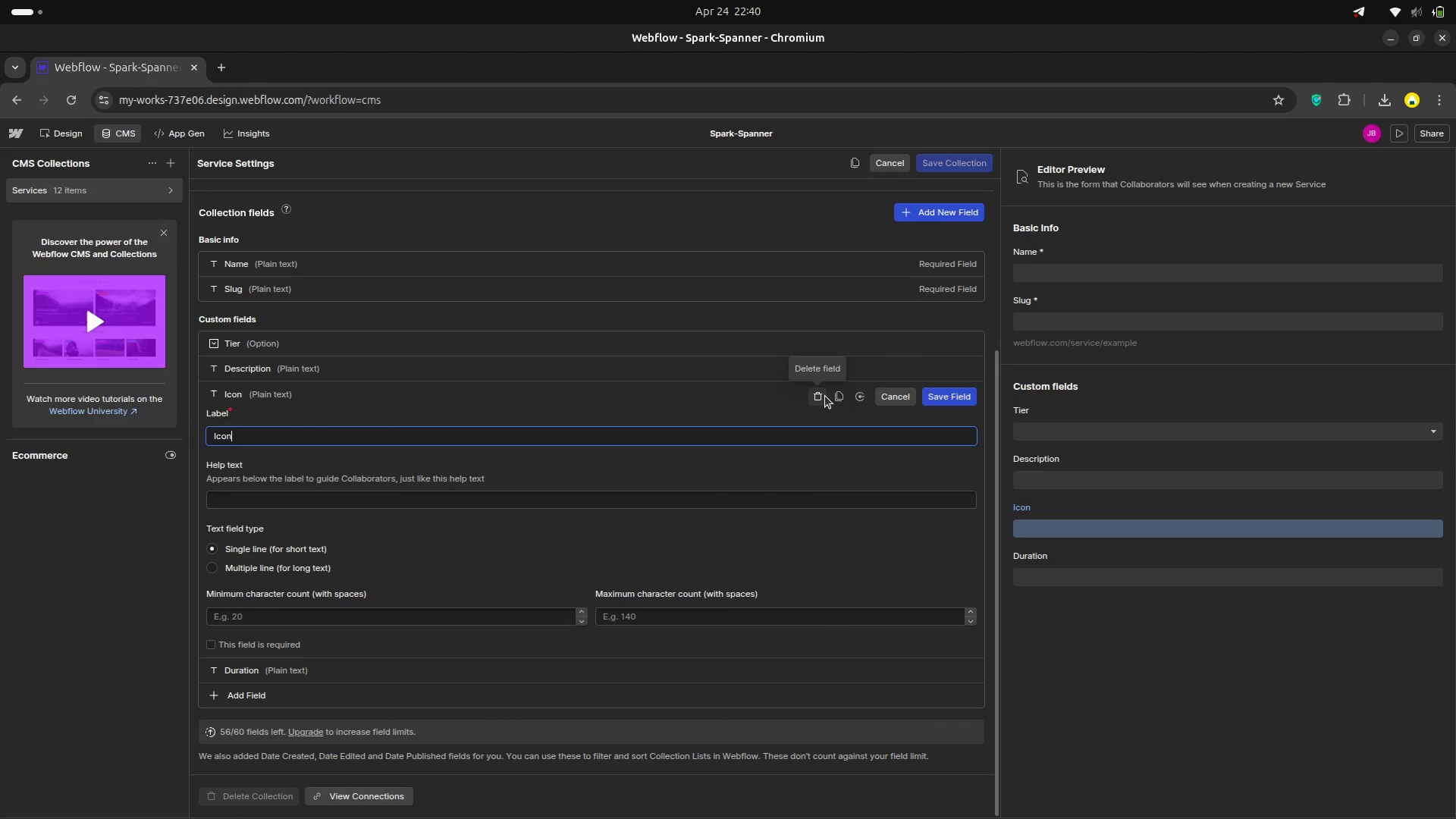 
wait(5.21)
 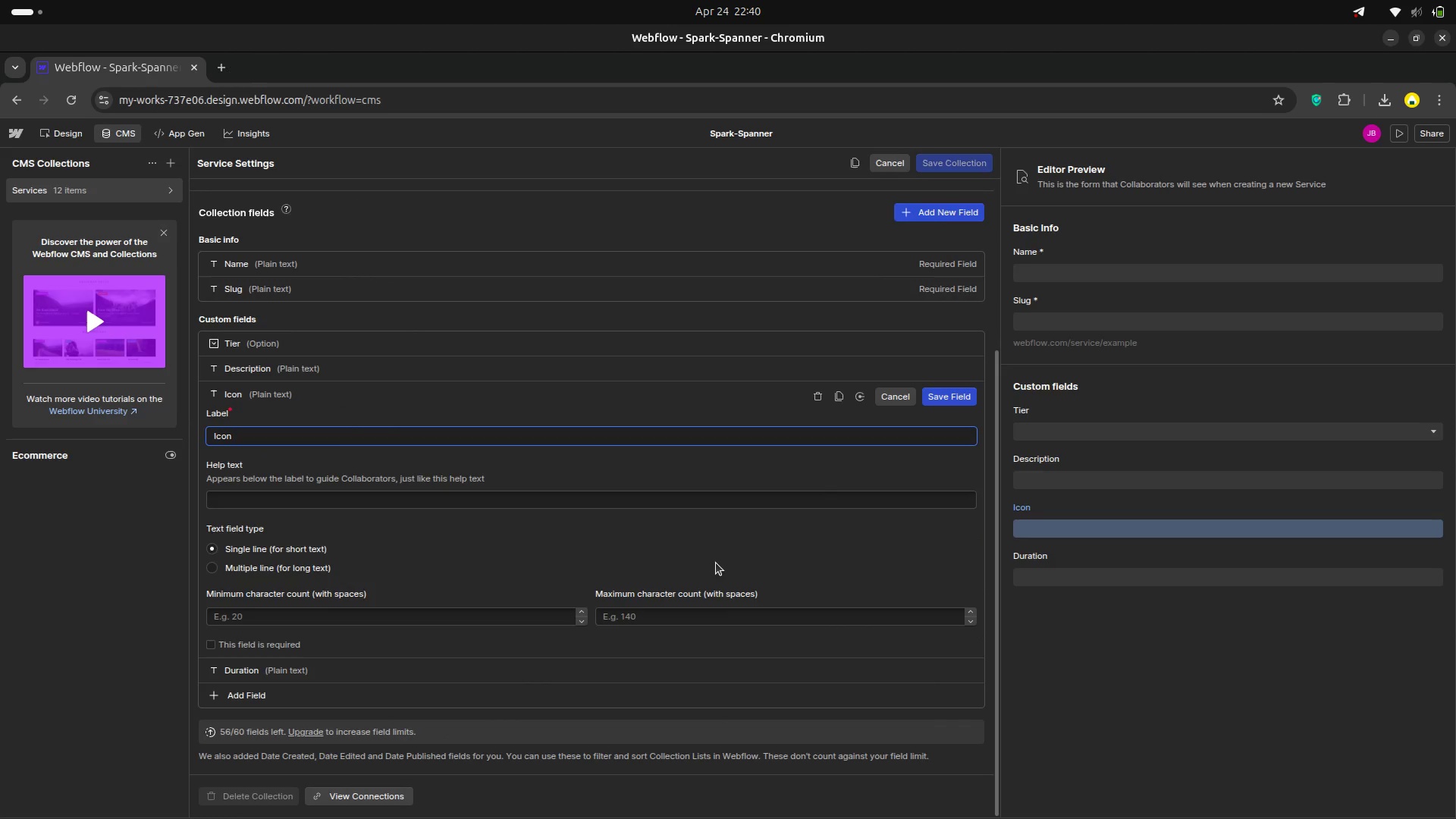 
left_click([825, 396])
 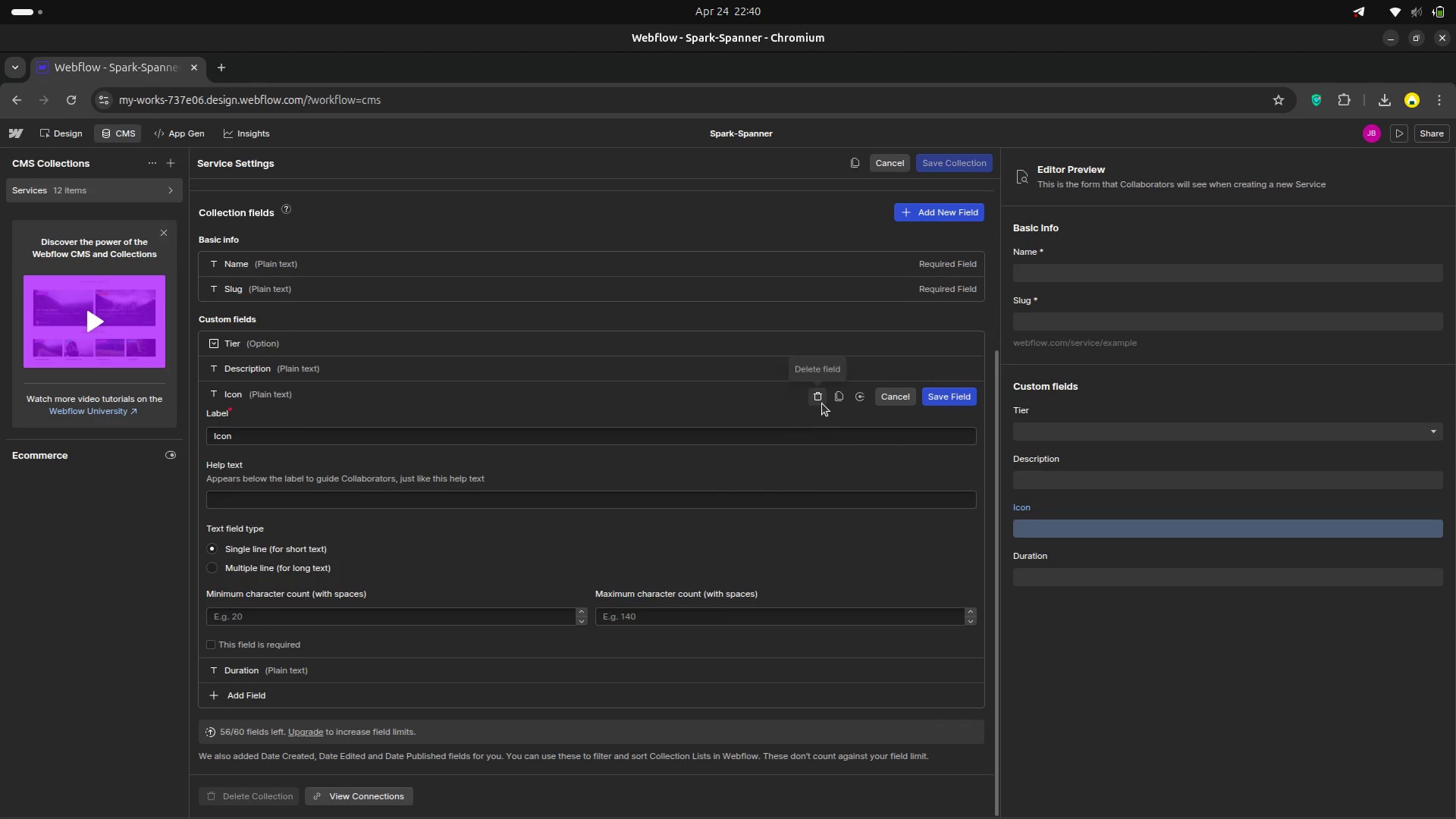 
left_click([817, 401])
 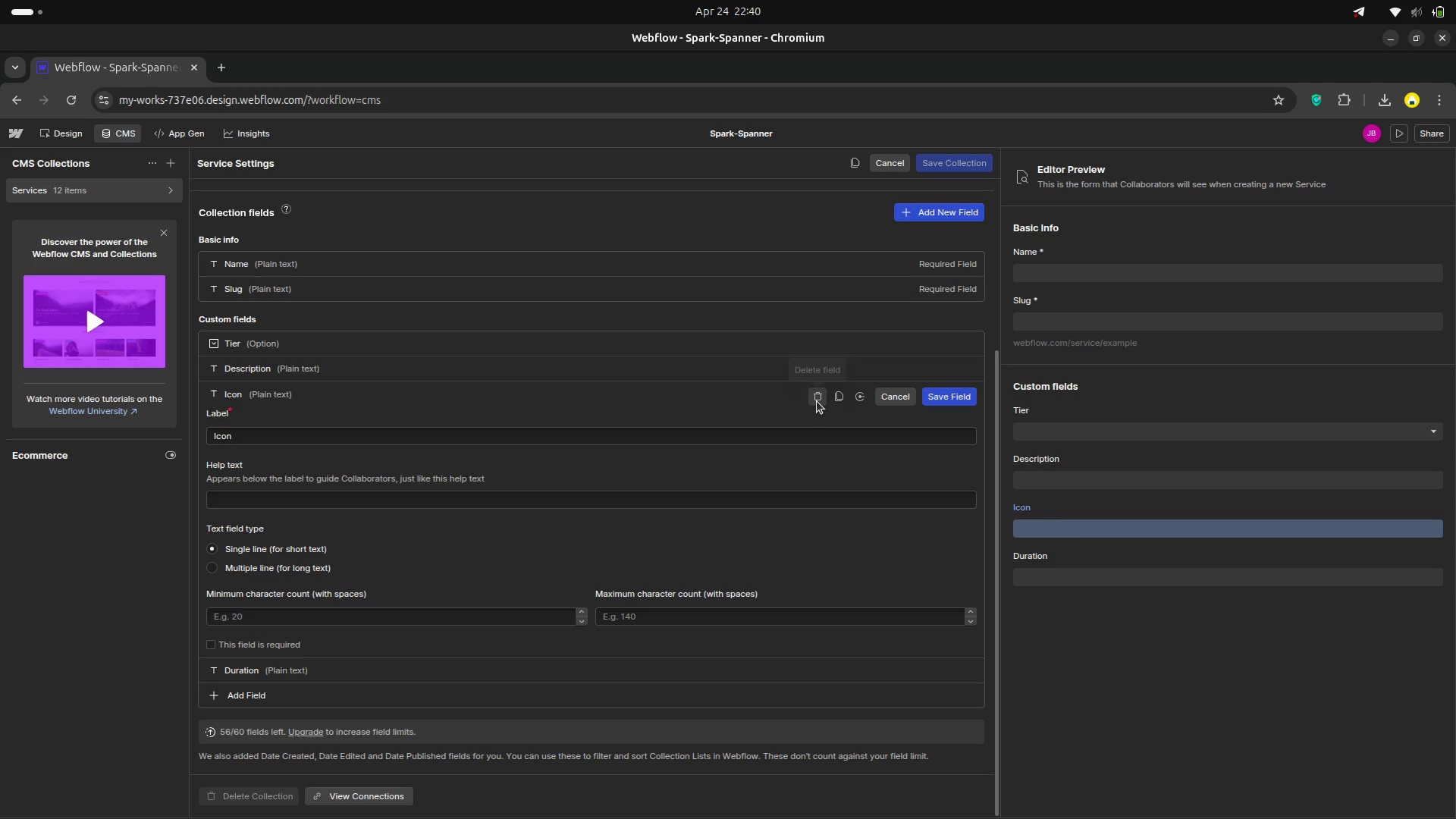 
left_click([817, 401])
 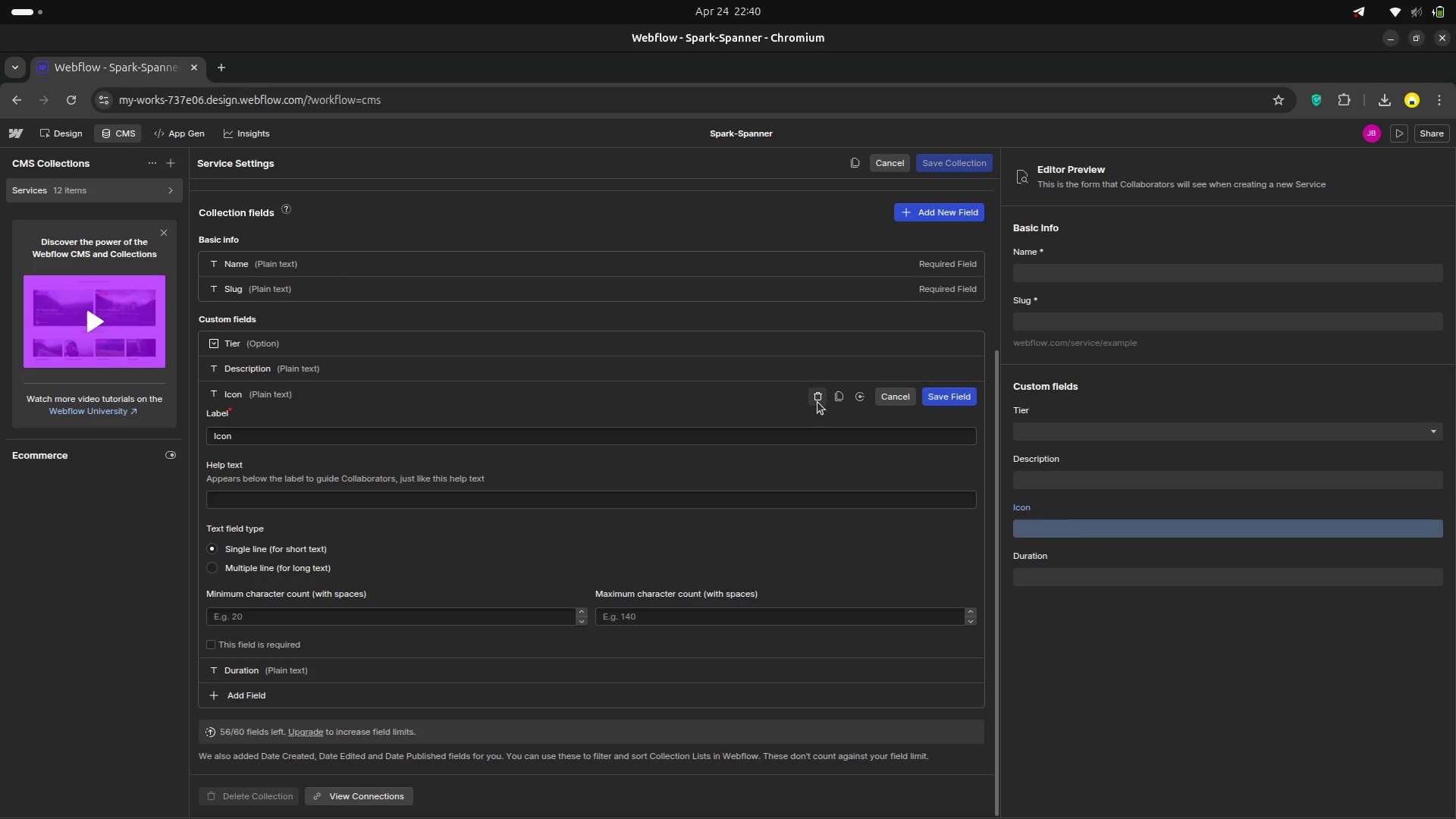 
left_click([817, 402])
 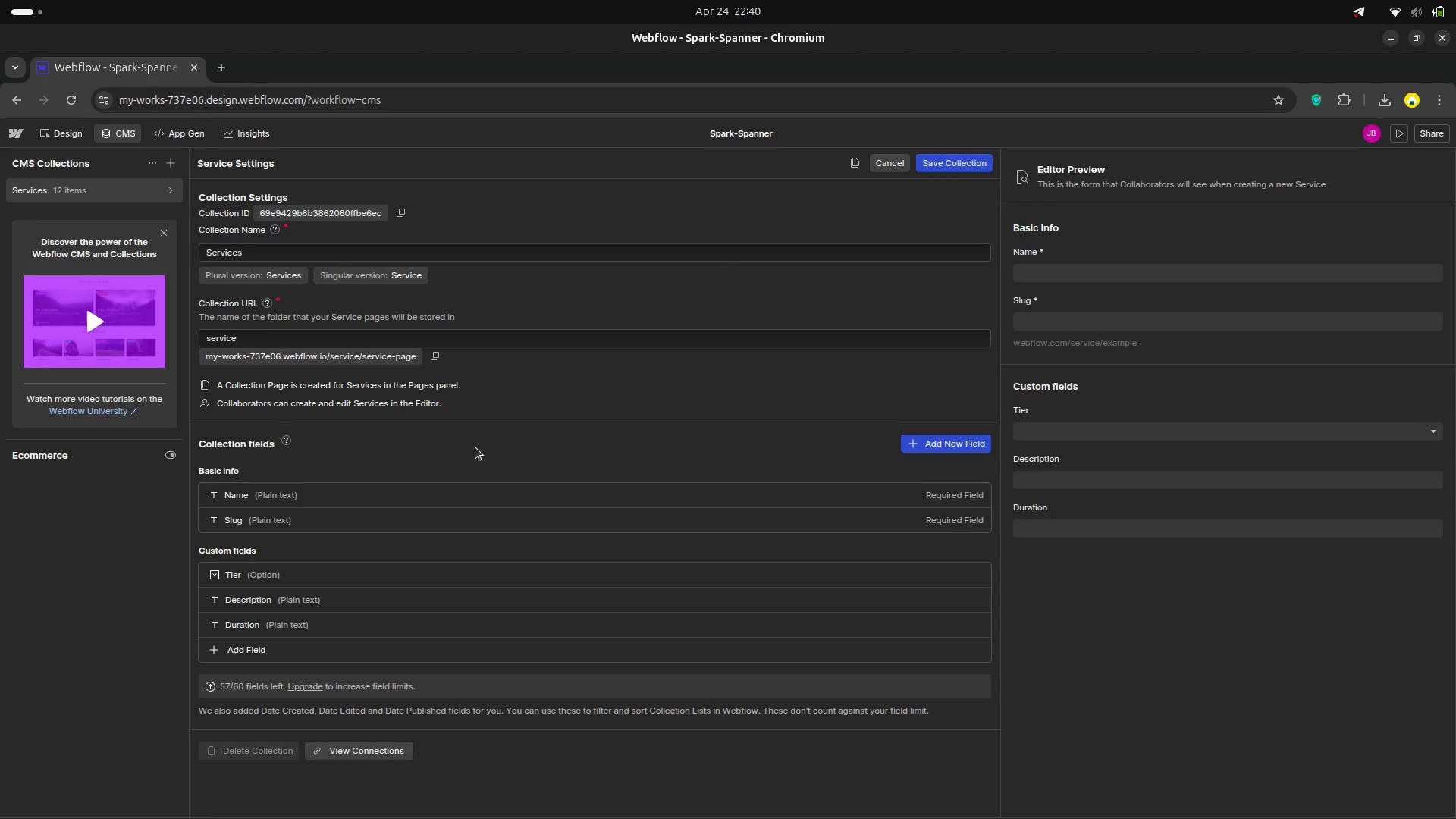 
scroll: coordinate [475, 408], scroll_direction: up, amount: 8.0
 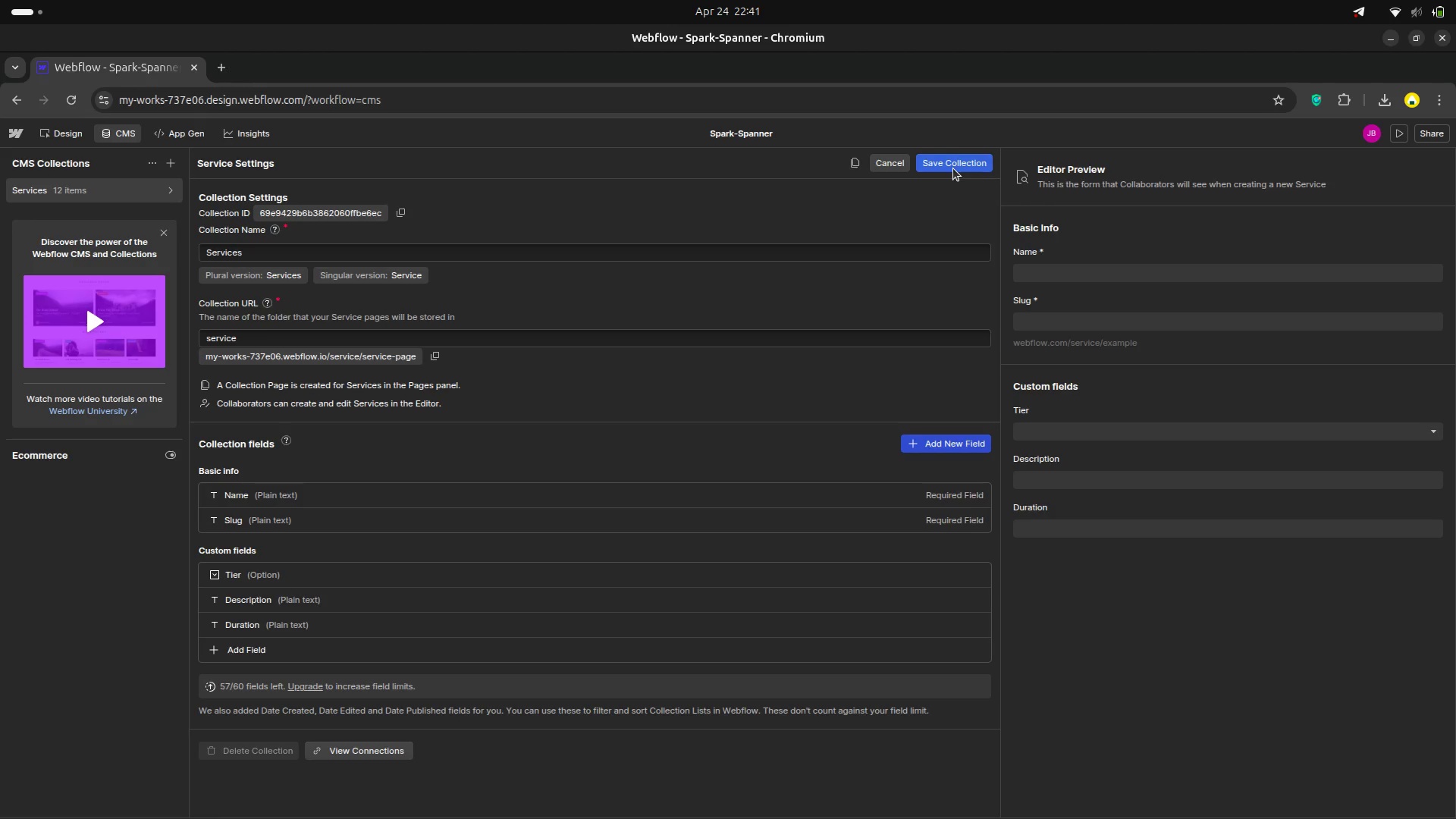 
left_click([953, 168])
 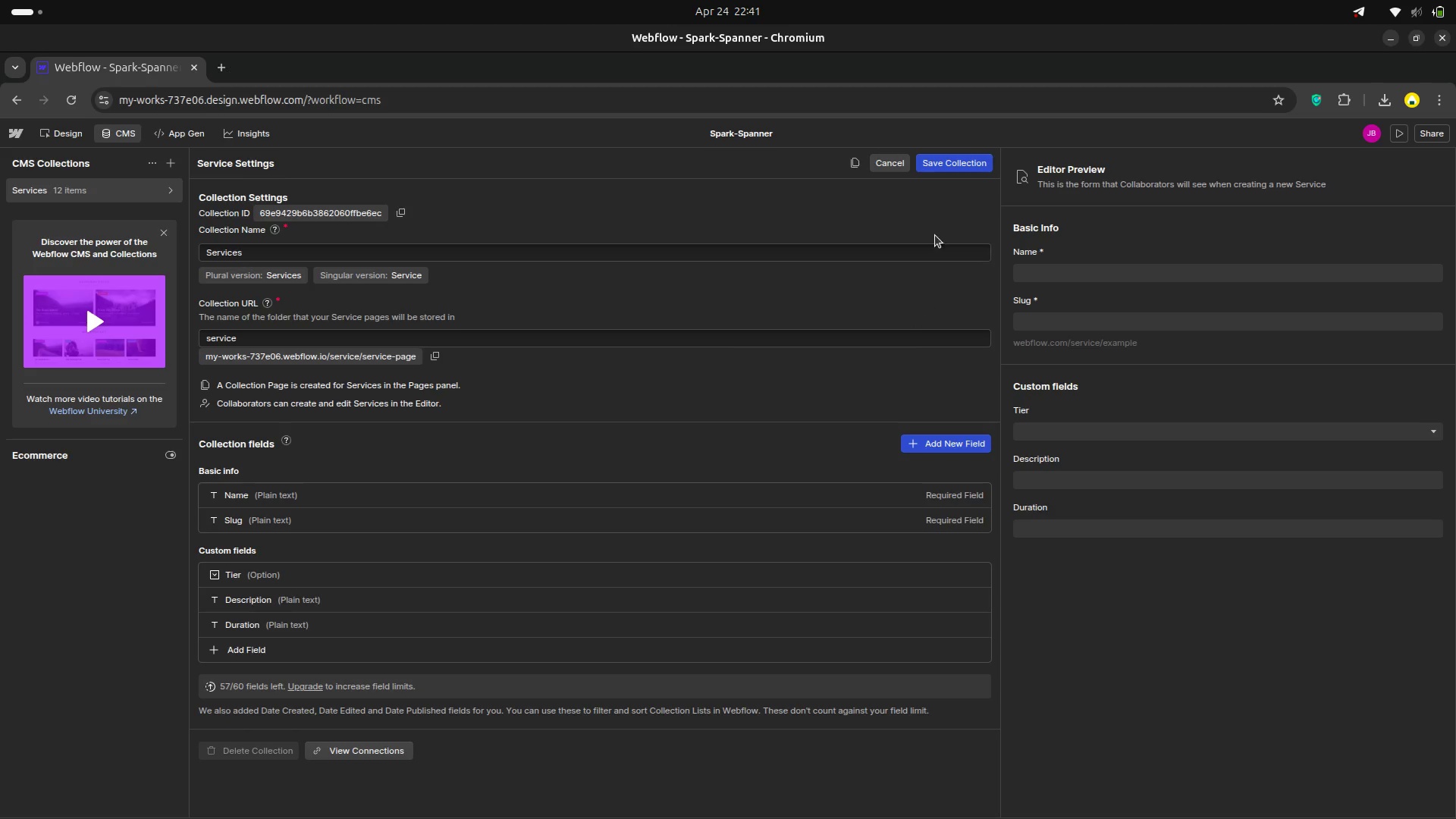 
left_click([943, 162])
 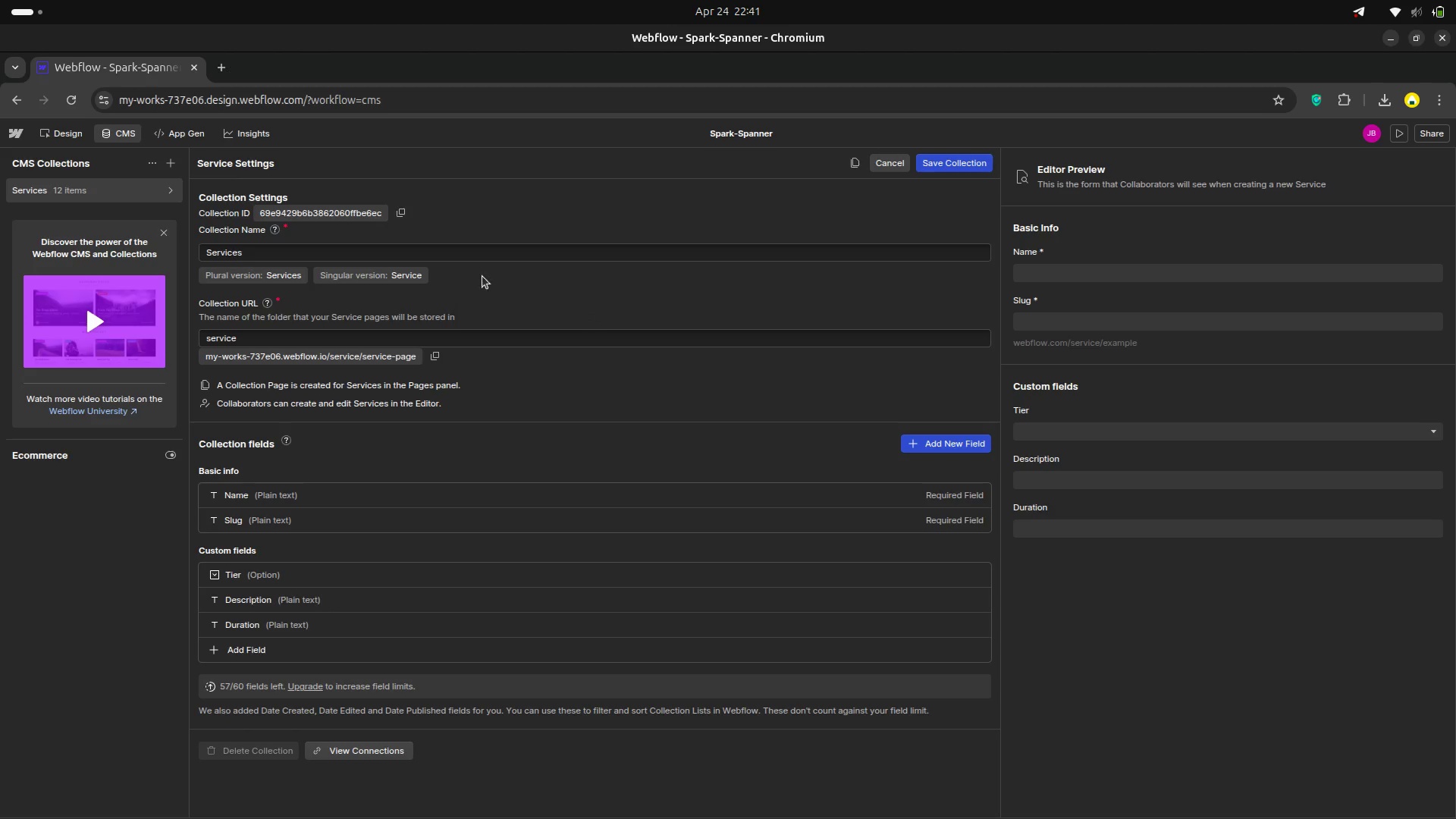 
scroll: coordinate [1034, 305], scroll_direction: up, amount: 6.0
 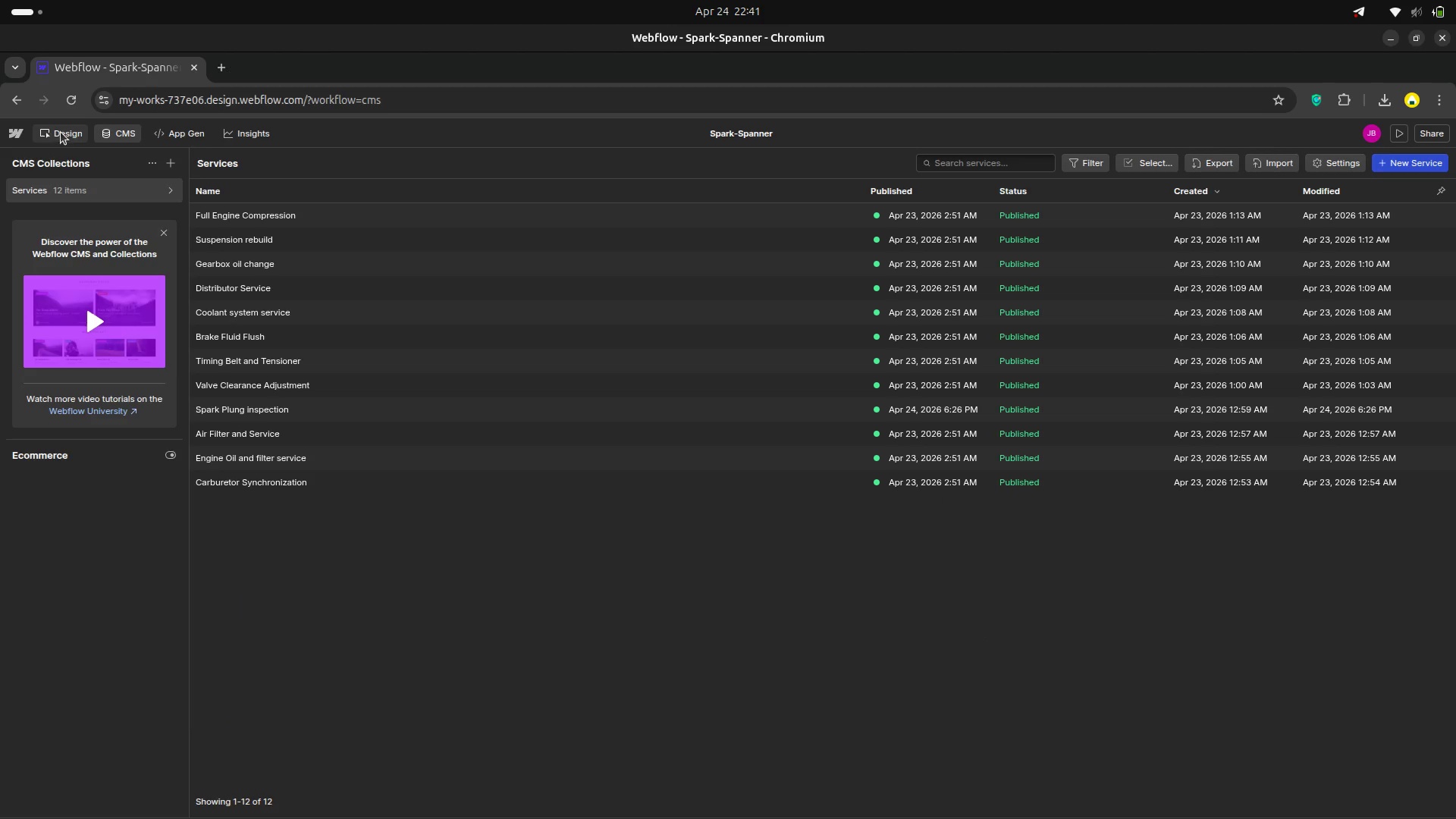 
left_click([61, 132])
 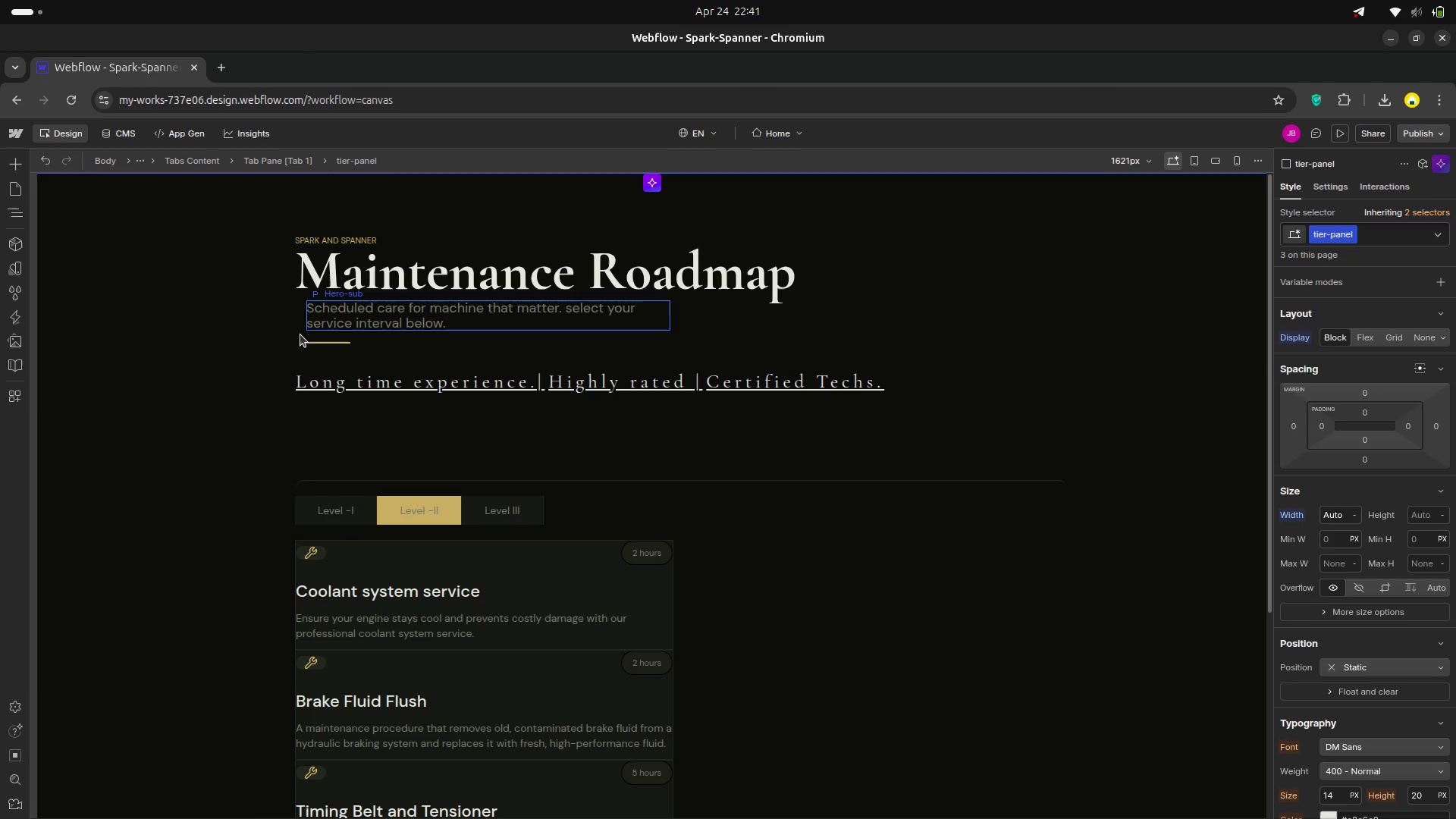 
scroll: coordinate [286, 430], scroll_direction: down, amount: 6.0
 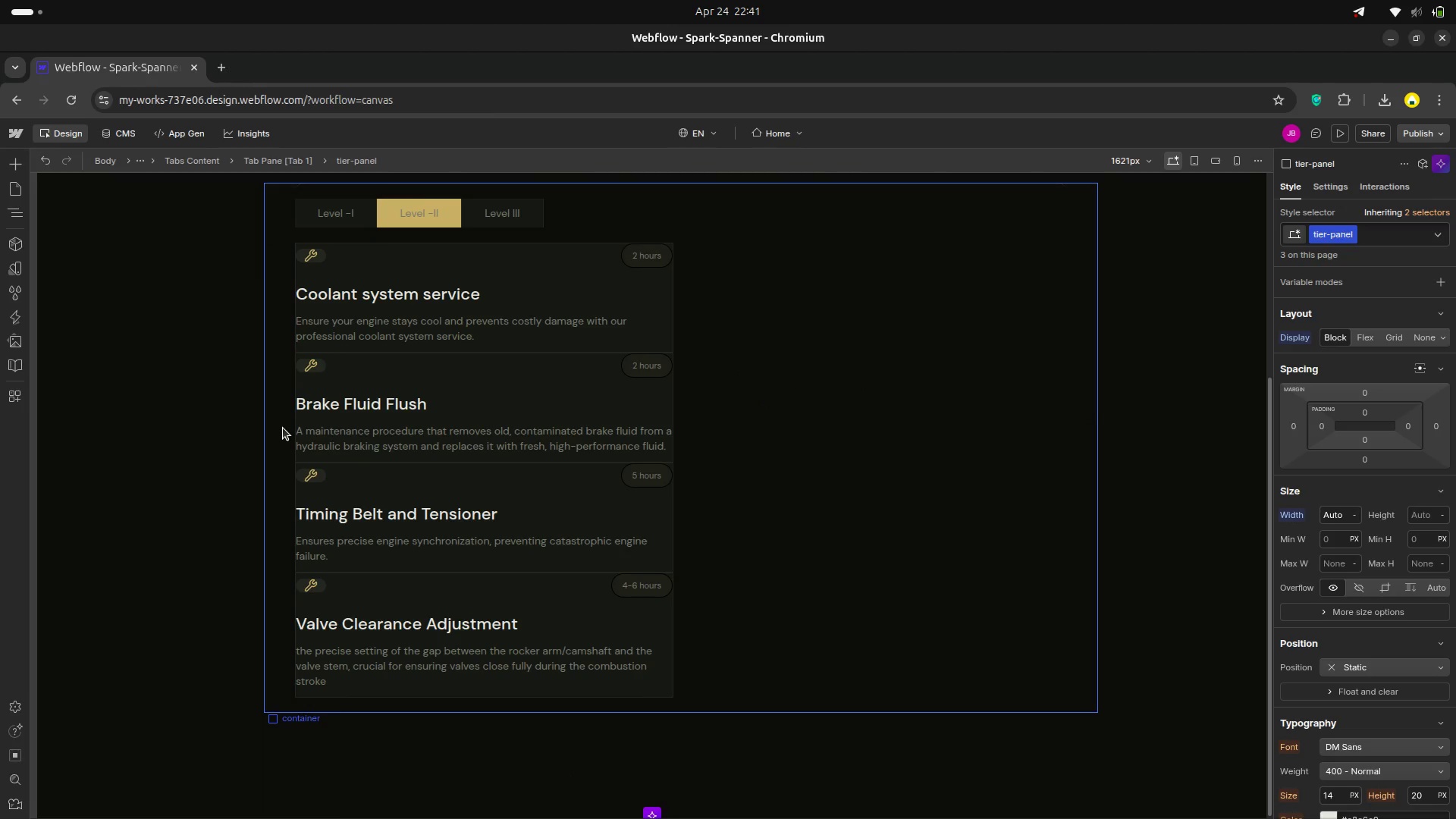 
scroll: coordinate [283, 428], scroll_direction: up, amount: 2.0
 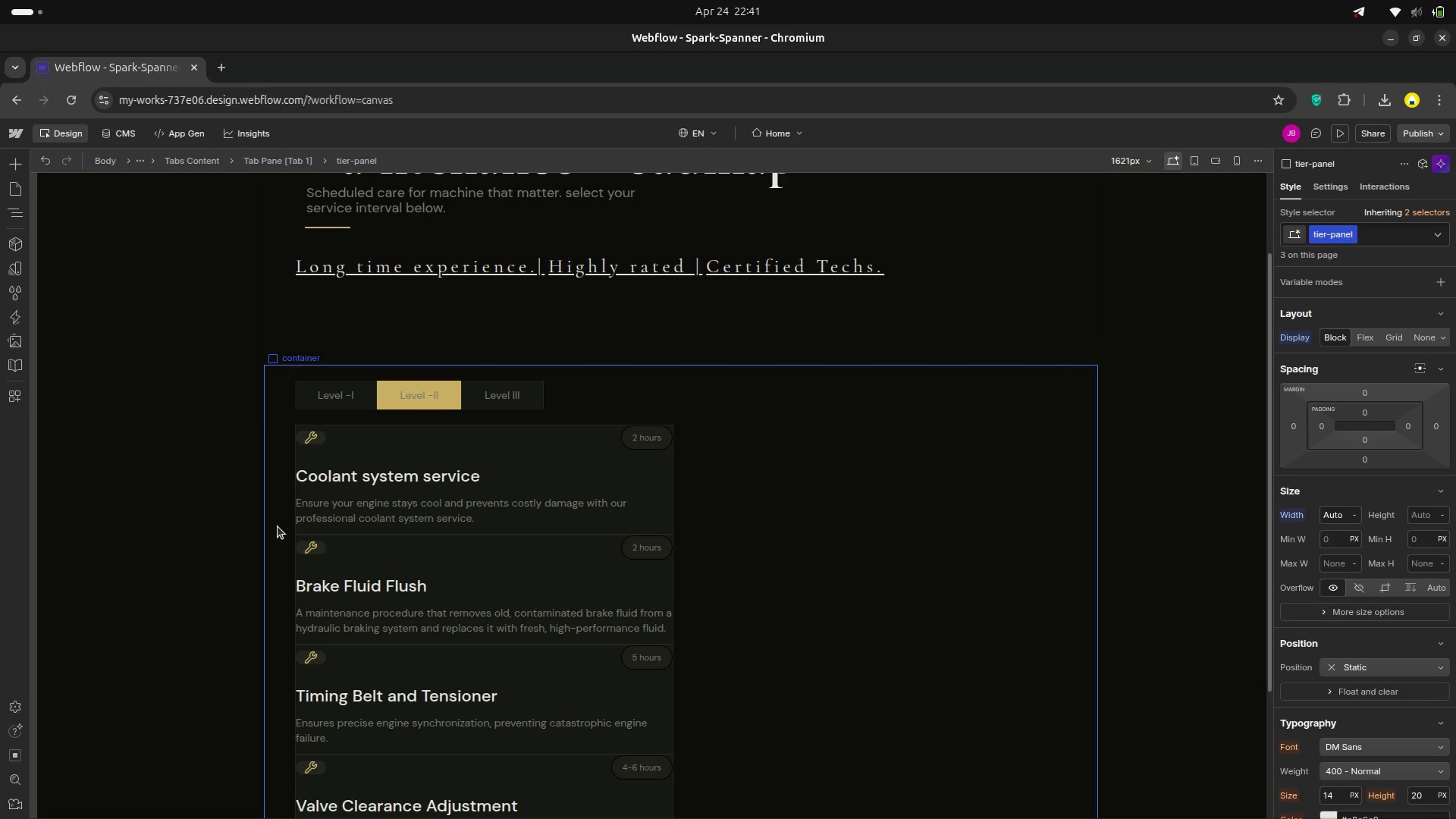 
wait(9.63)
 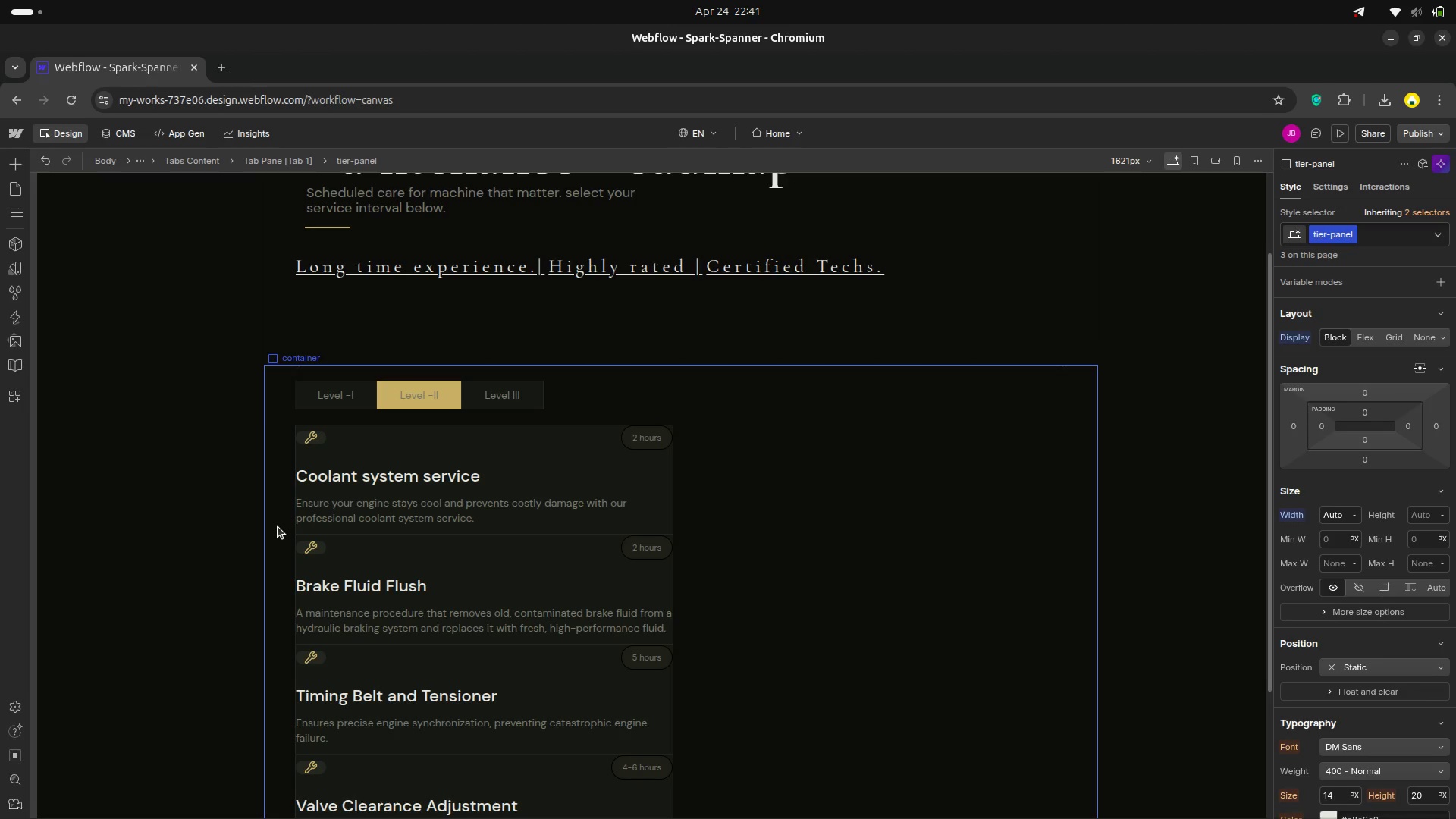 
left_click([7, 212])
 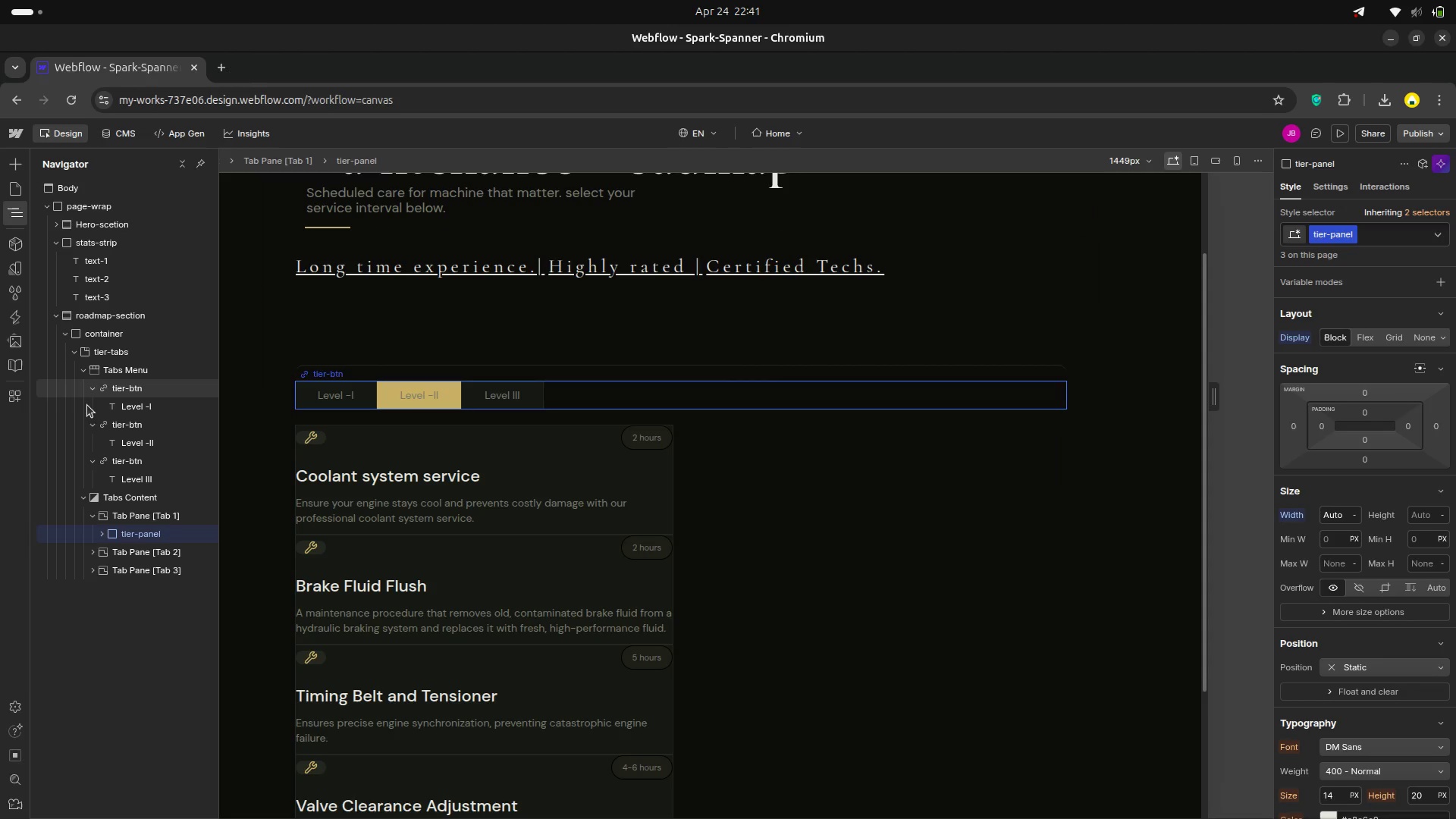 
wait(11.5)
 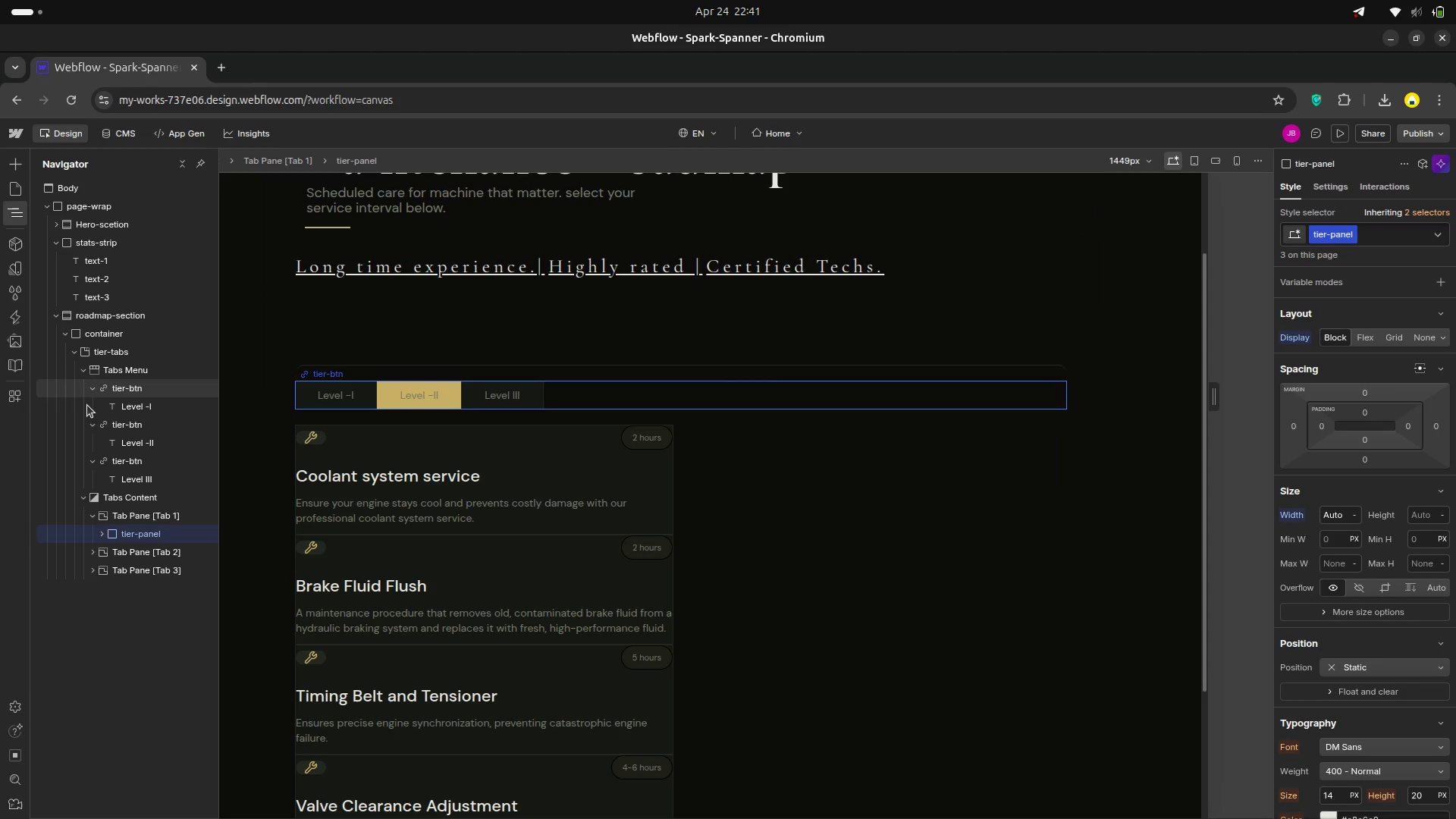 
left_click([71, 331])
 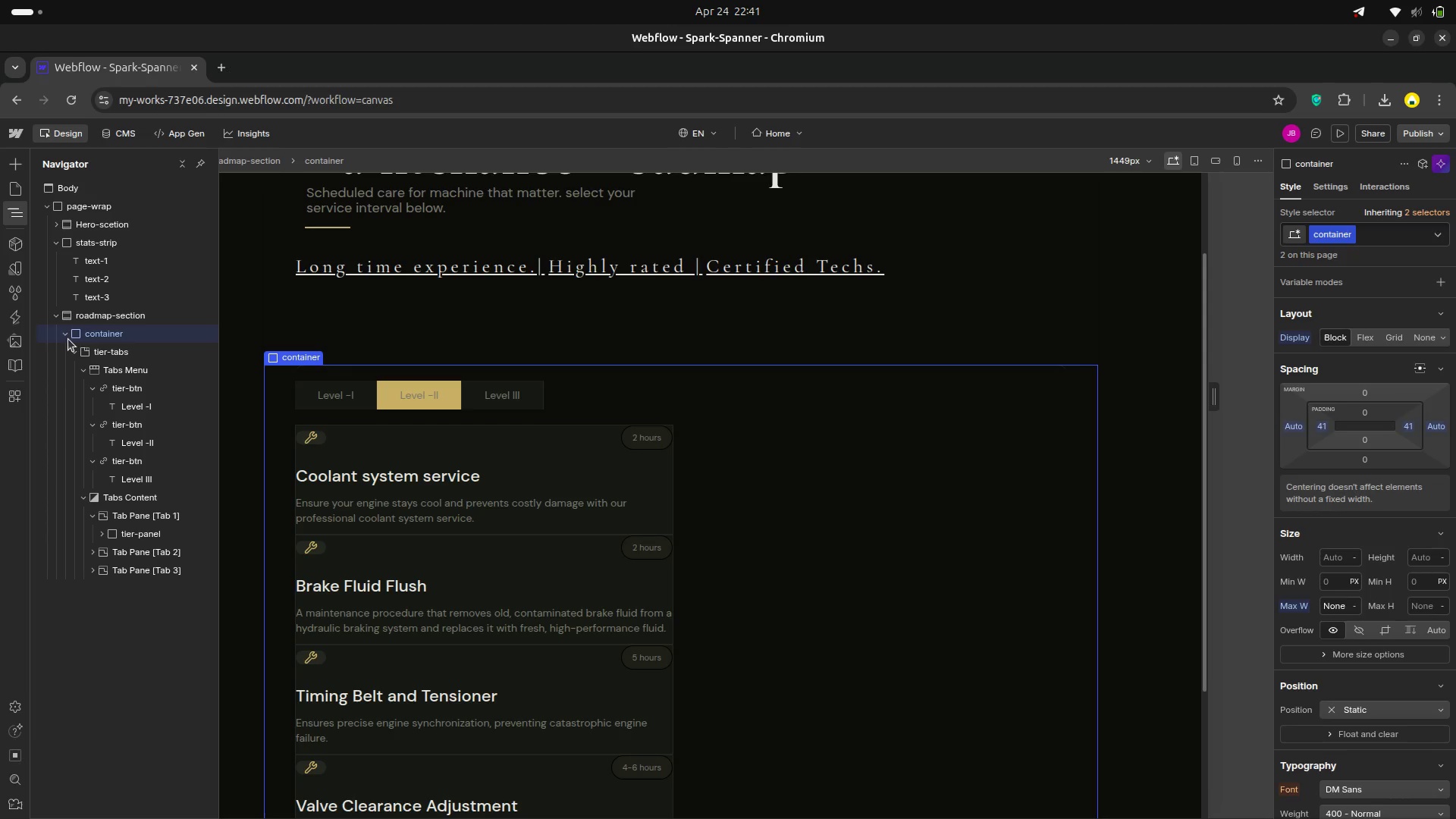 
left_click([67, 338])
 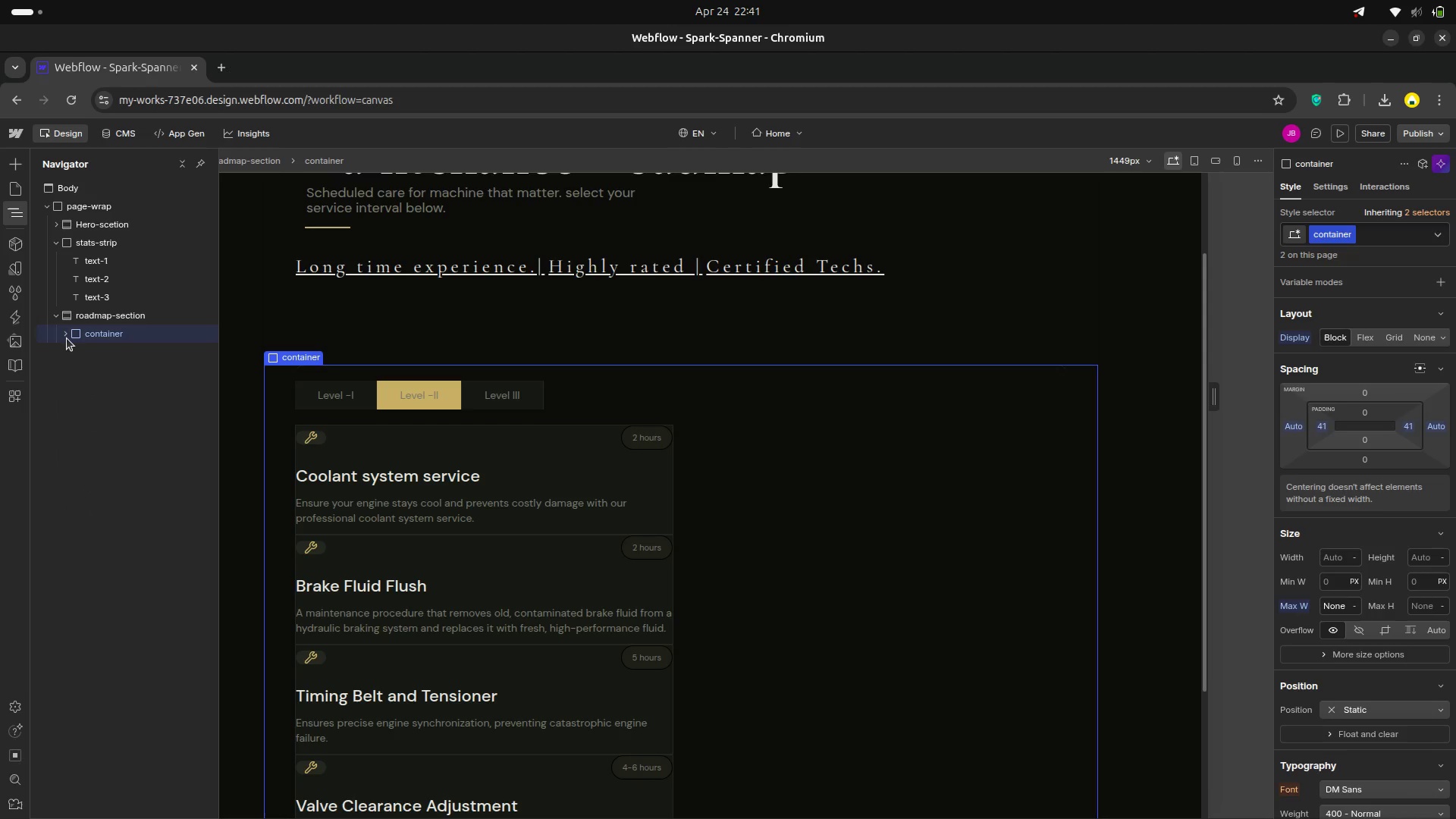 
left_click([67, 338])
 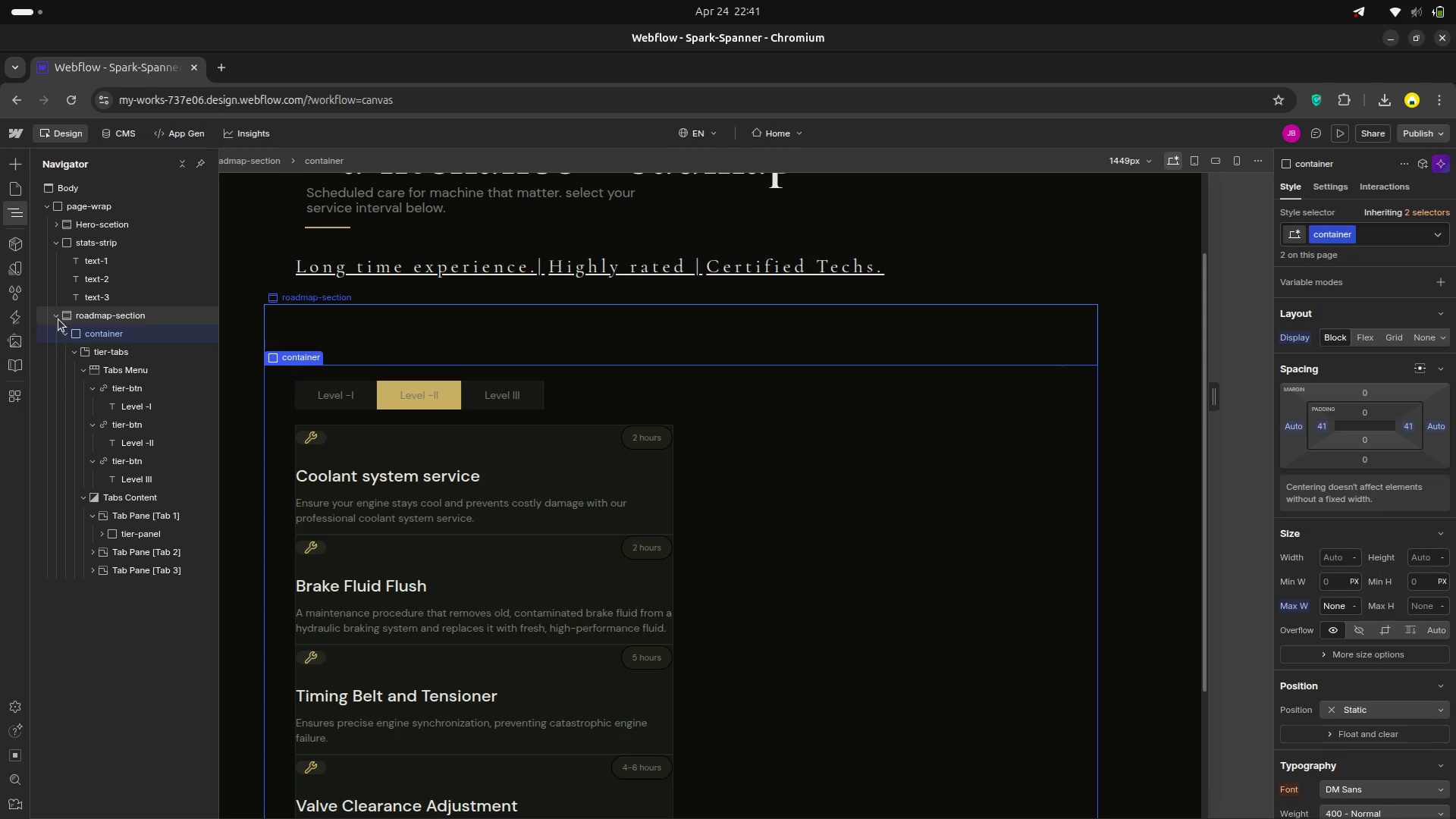 
left_click([58, 319])
 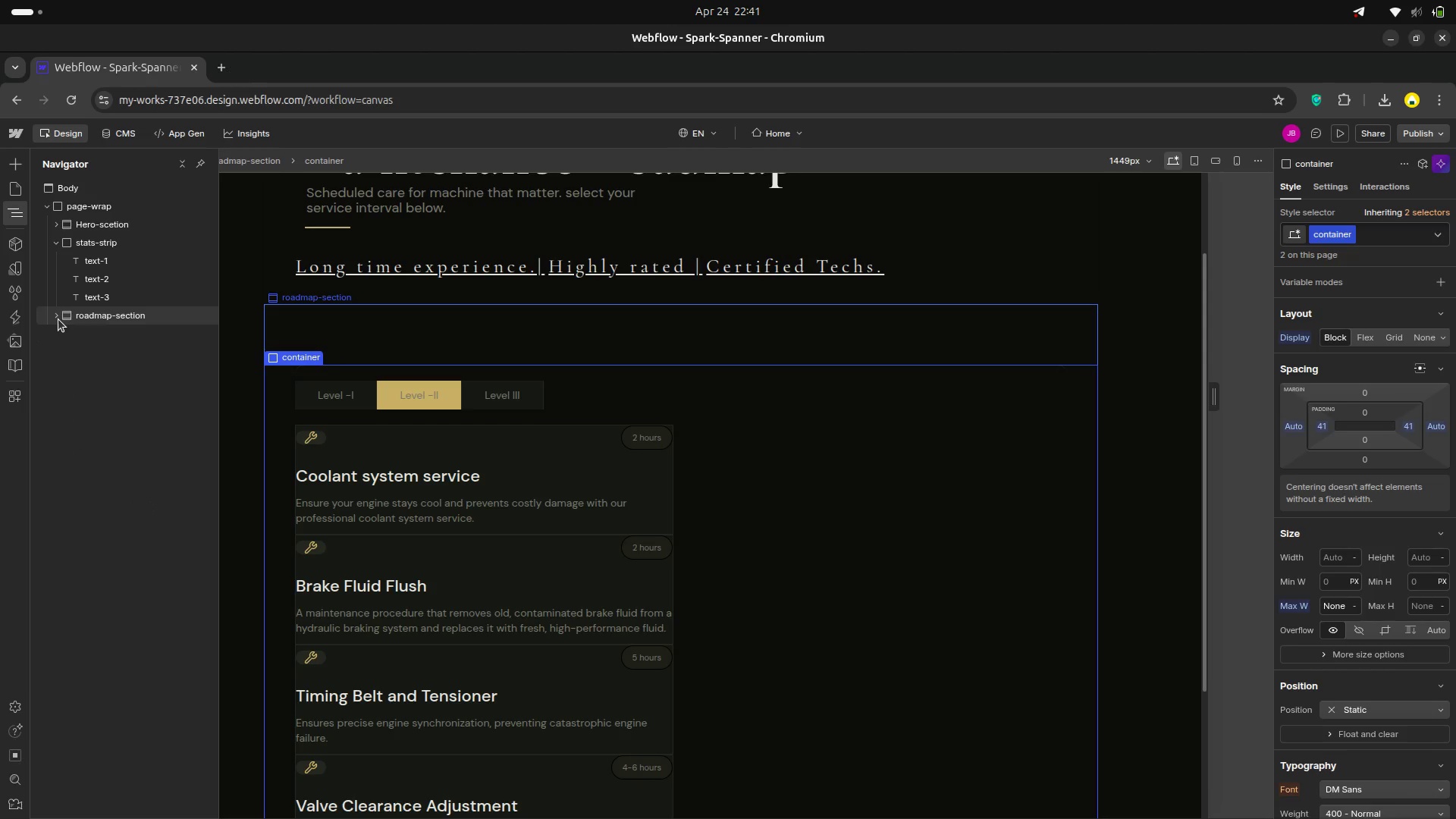 
left_click([58, 319])
 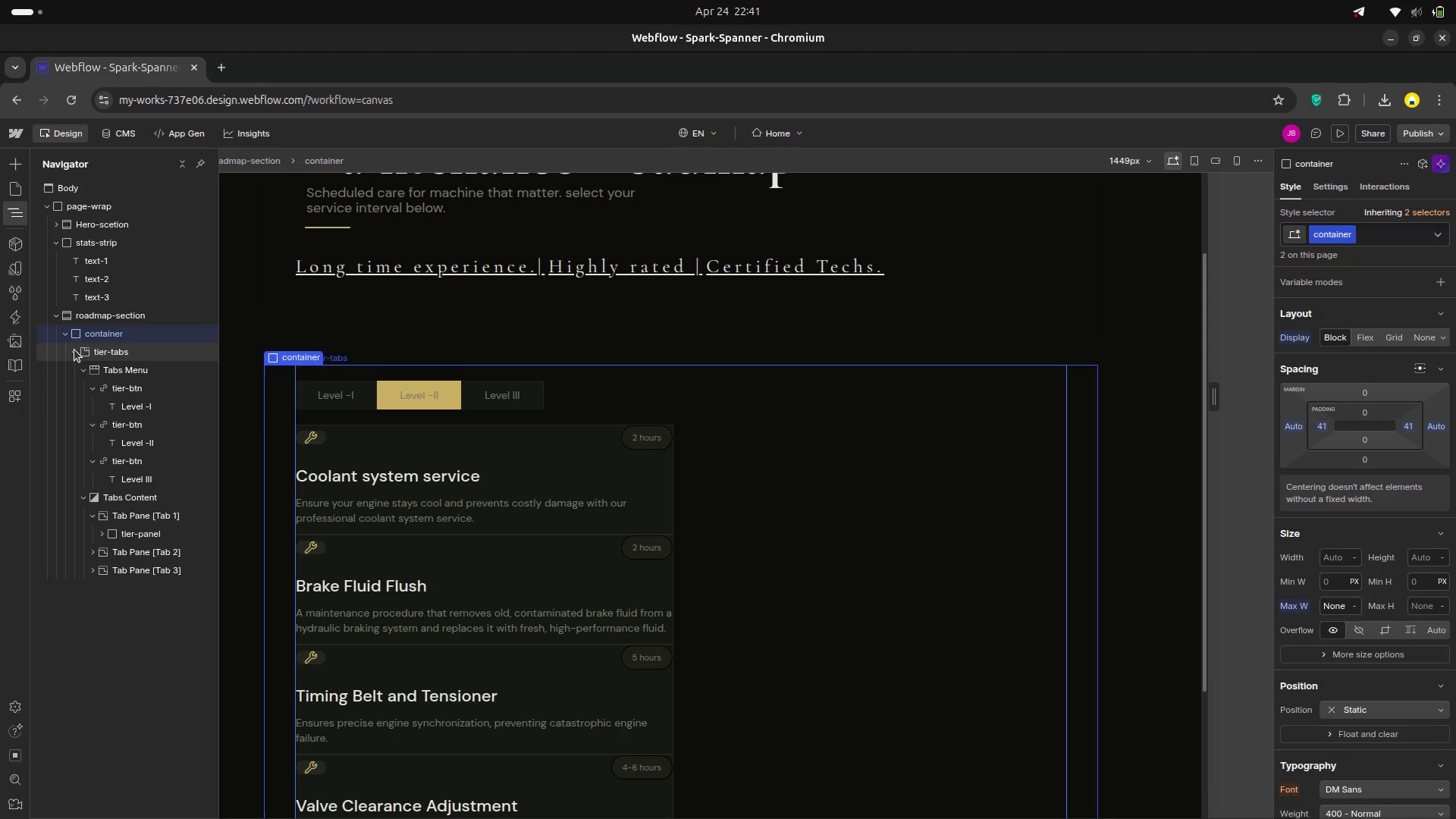 
left_click([74, 350])
 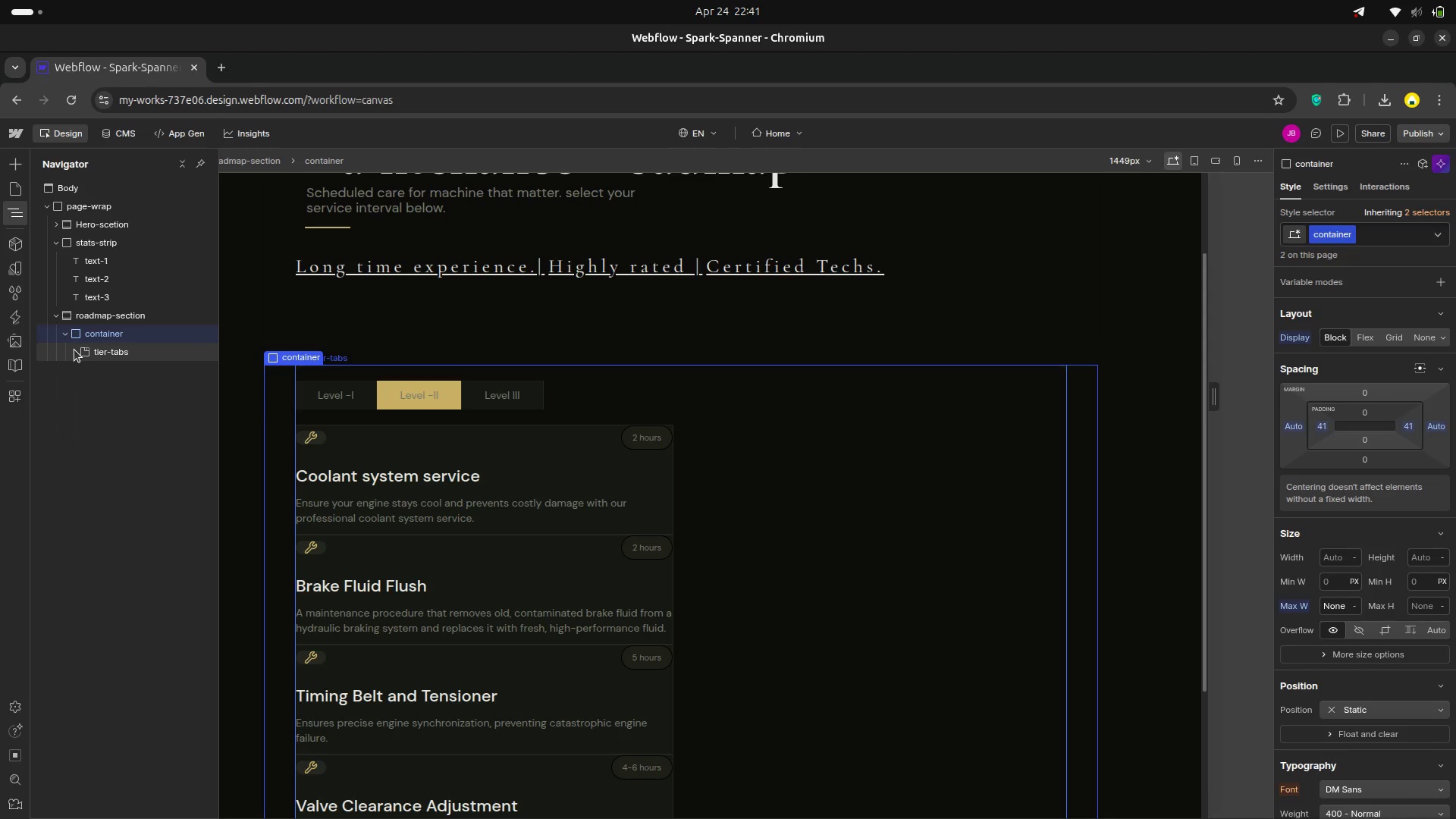 
left_click([74, 350])
 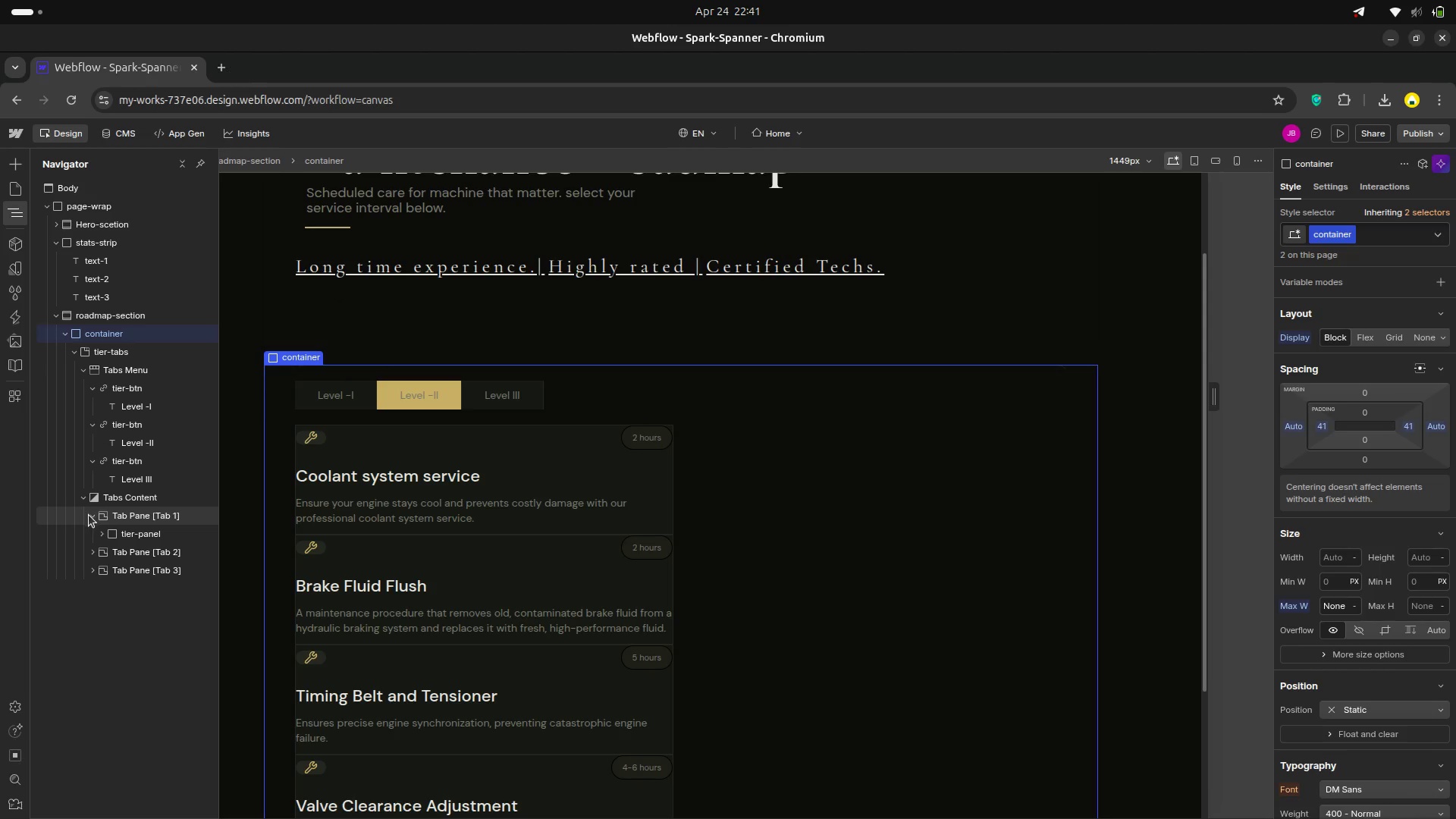 
wait(8.12)
 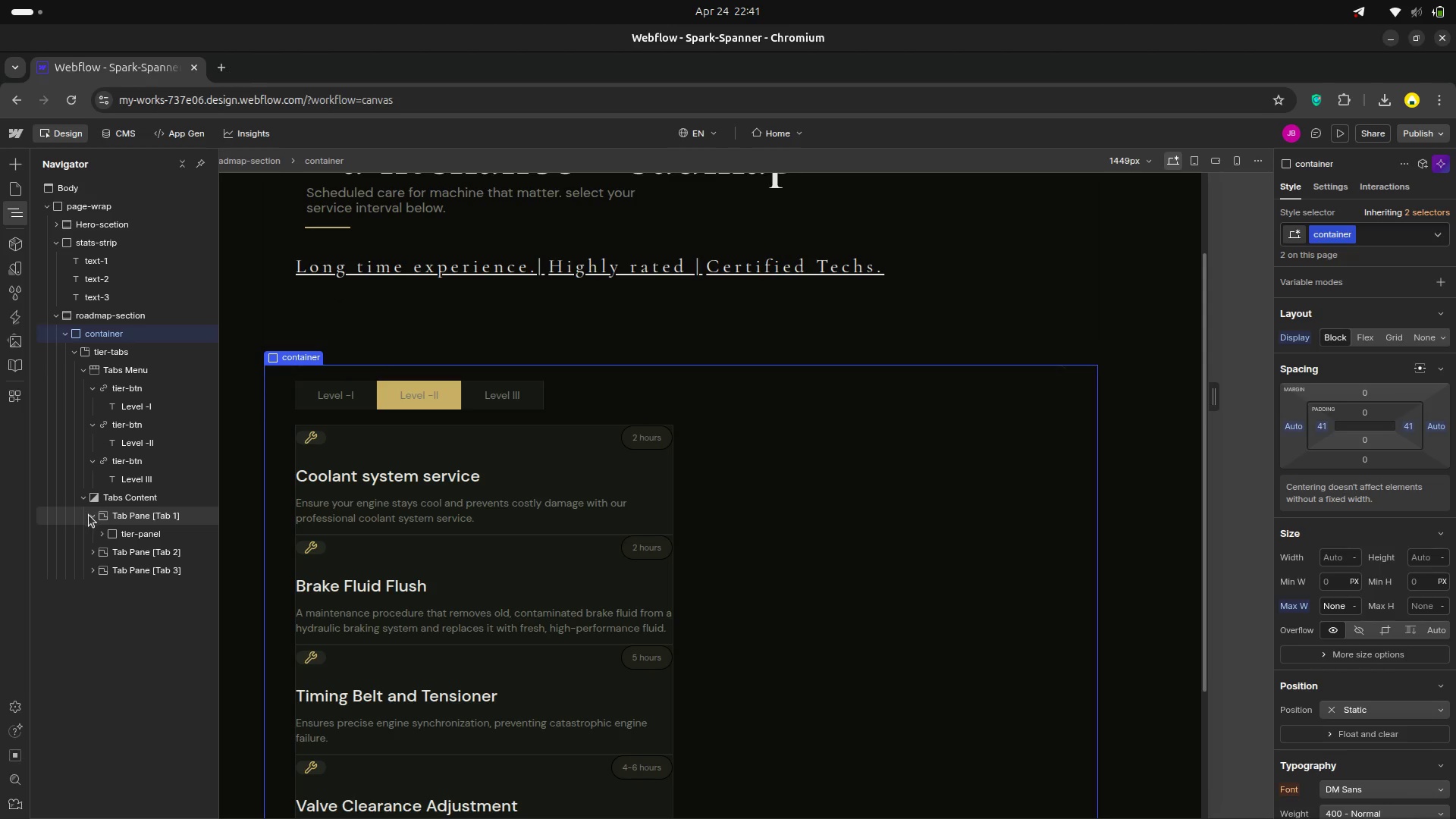 
left_click([105, 535])
 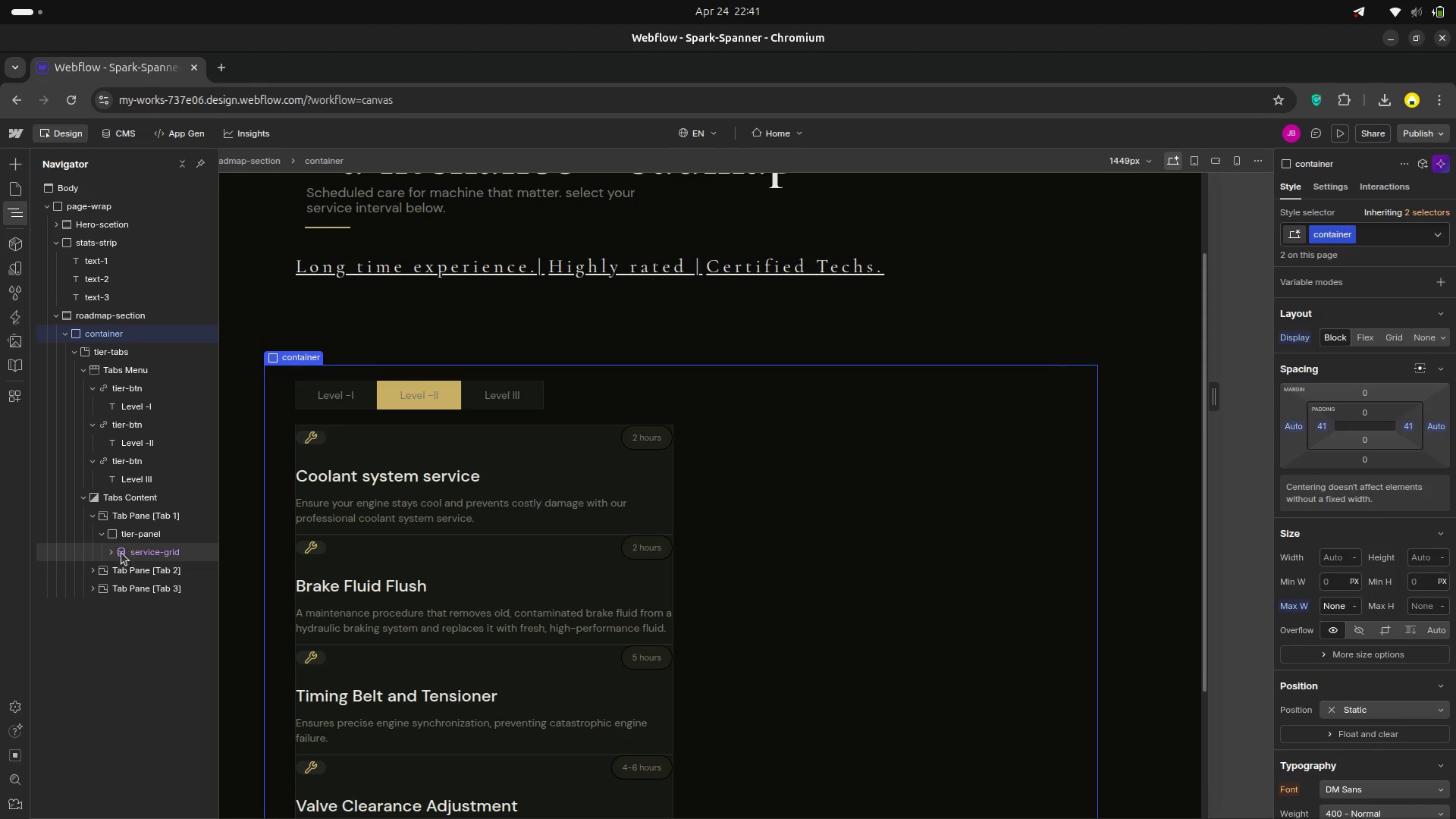 
left_click([111, 554])
 